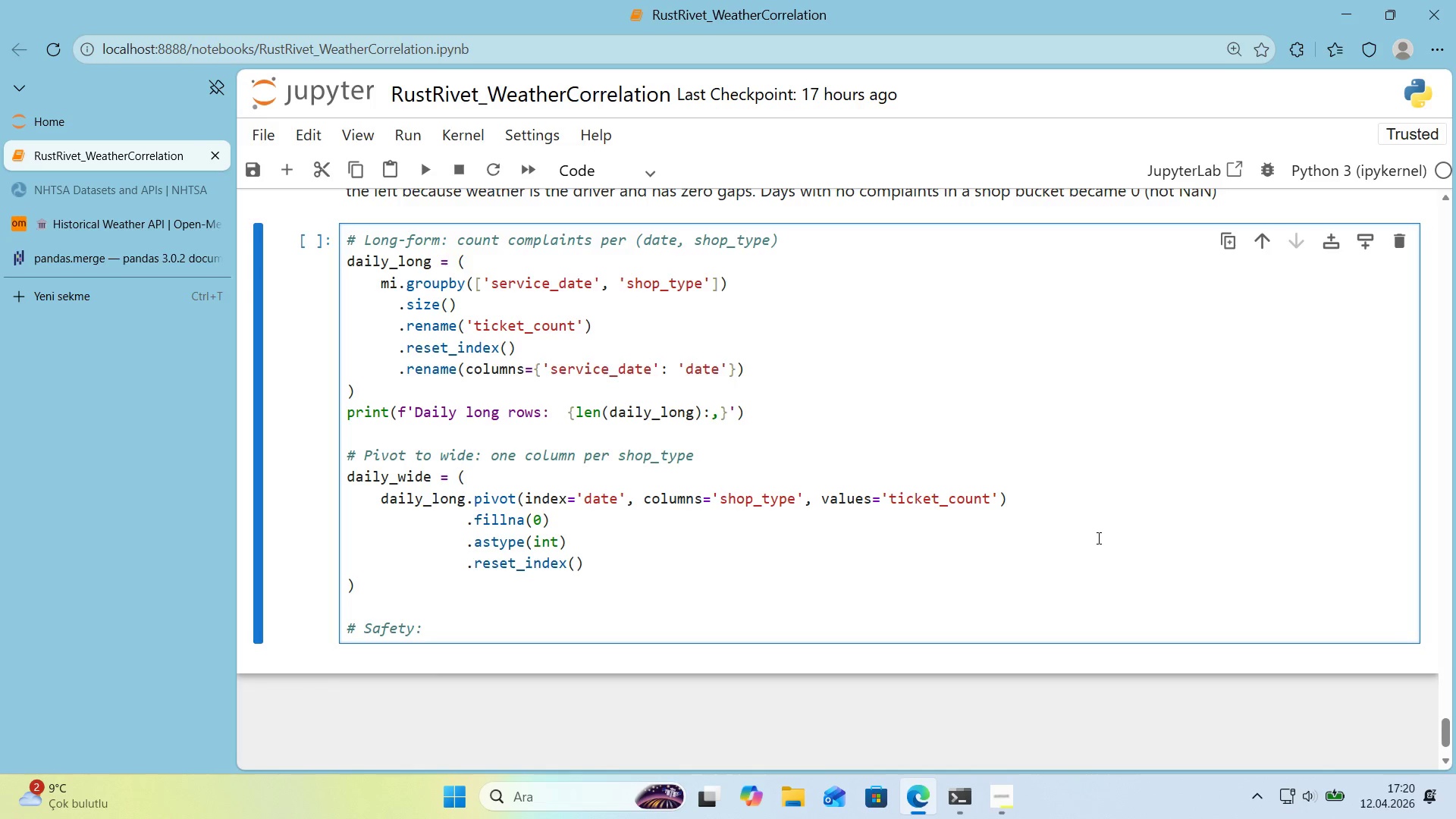 
wait(10.64)
 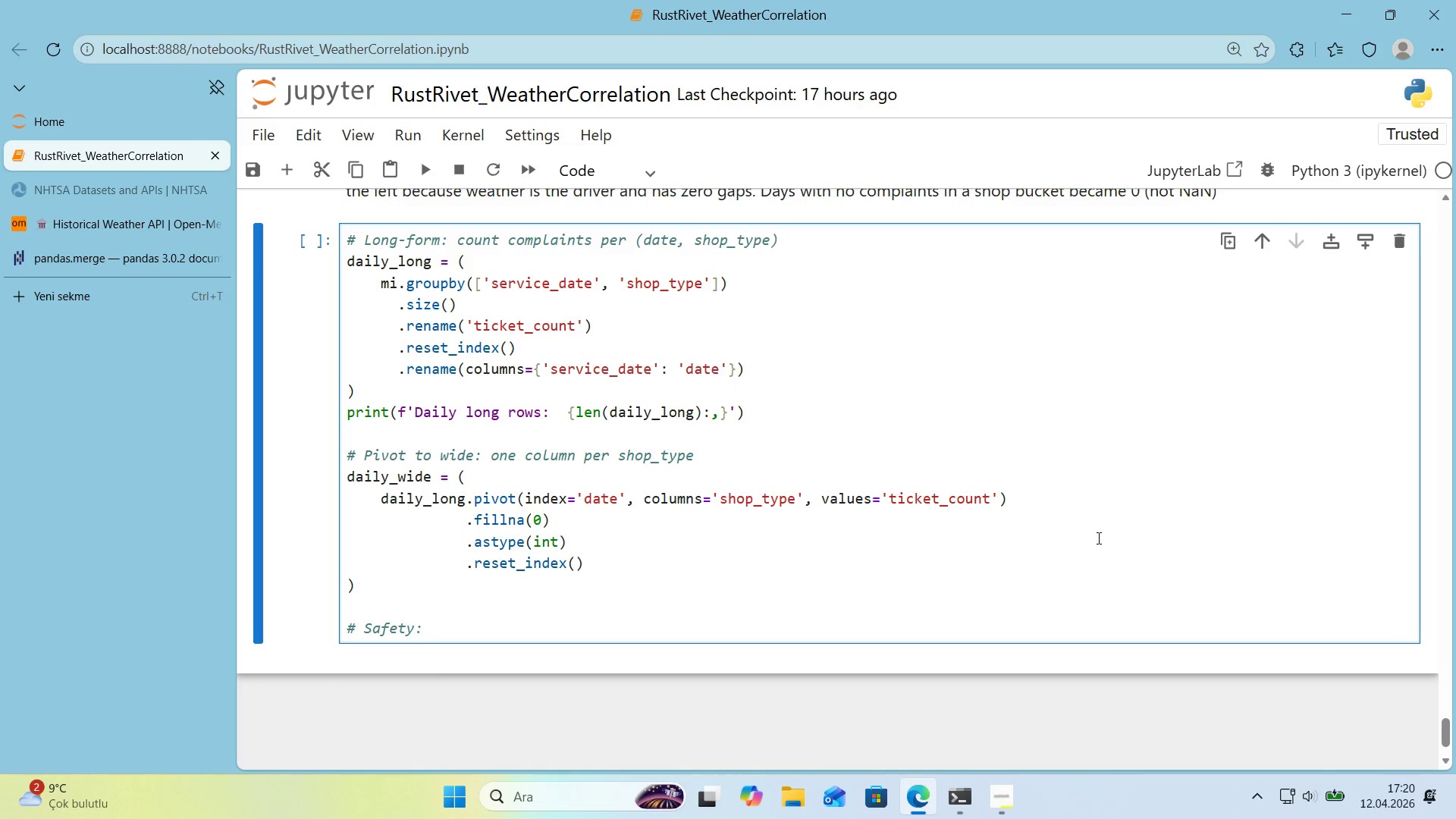 
key(Backspace)
 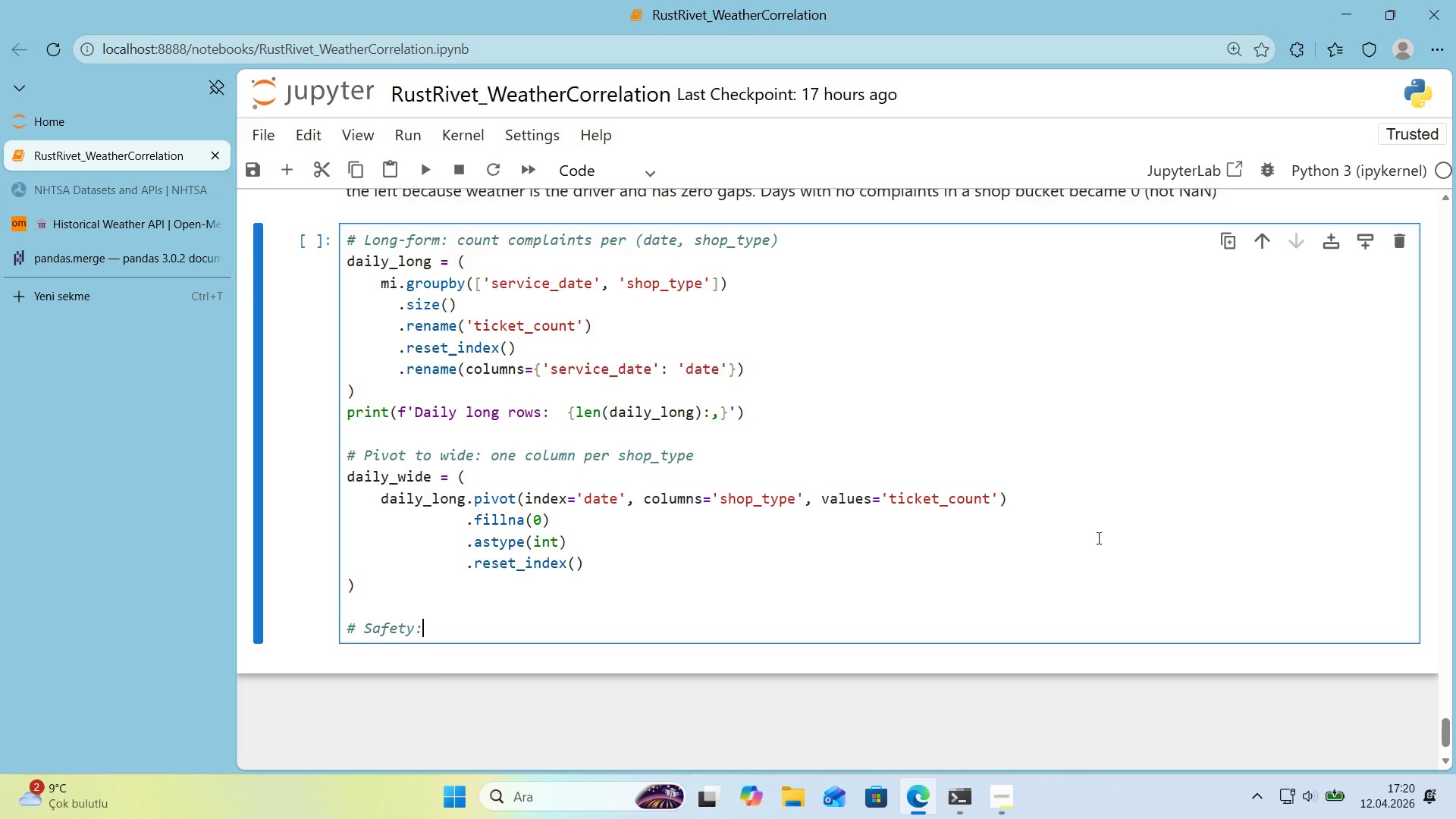 
key(Backspace)
 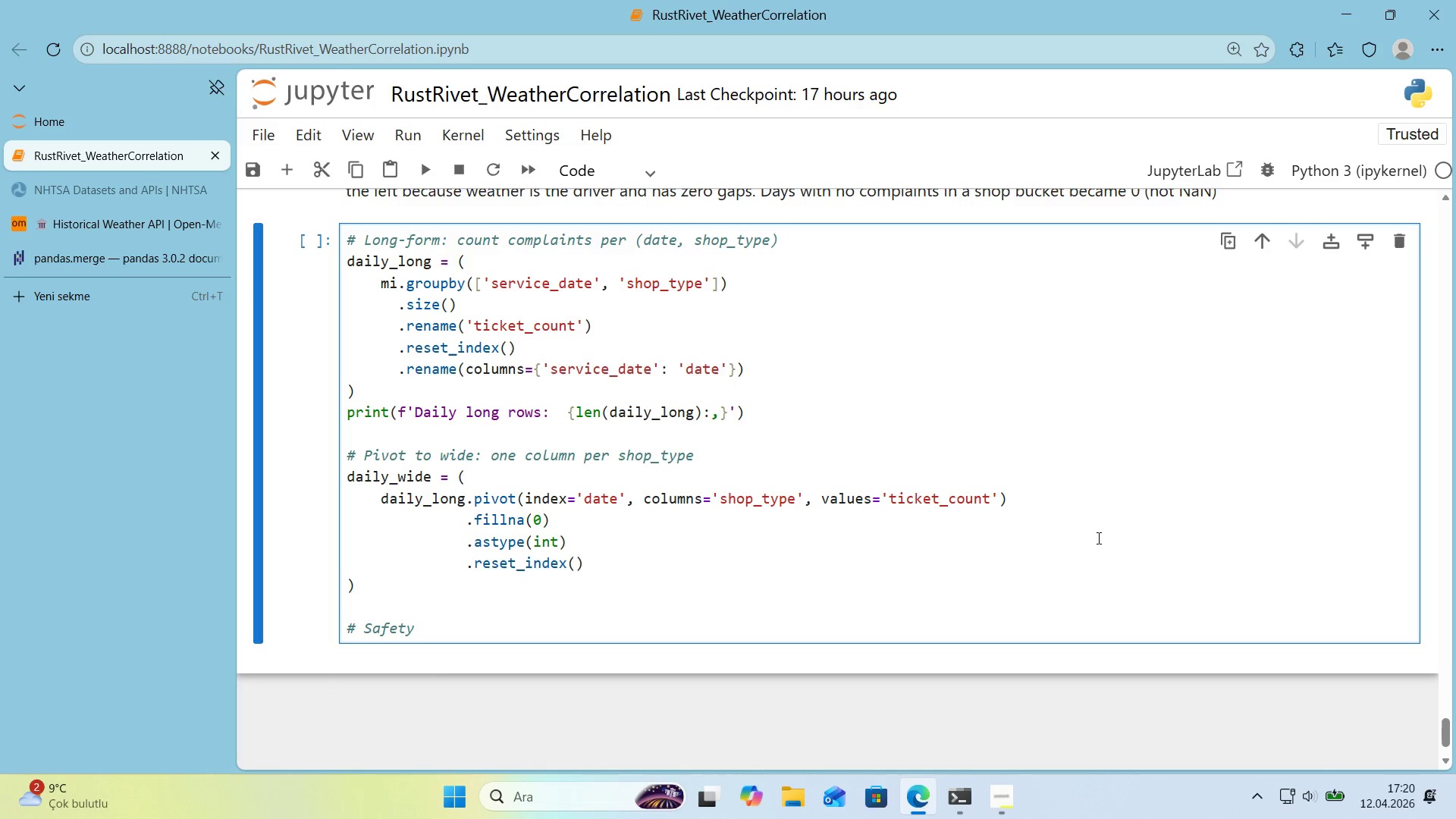 
key(Shift+ShiftRight)
 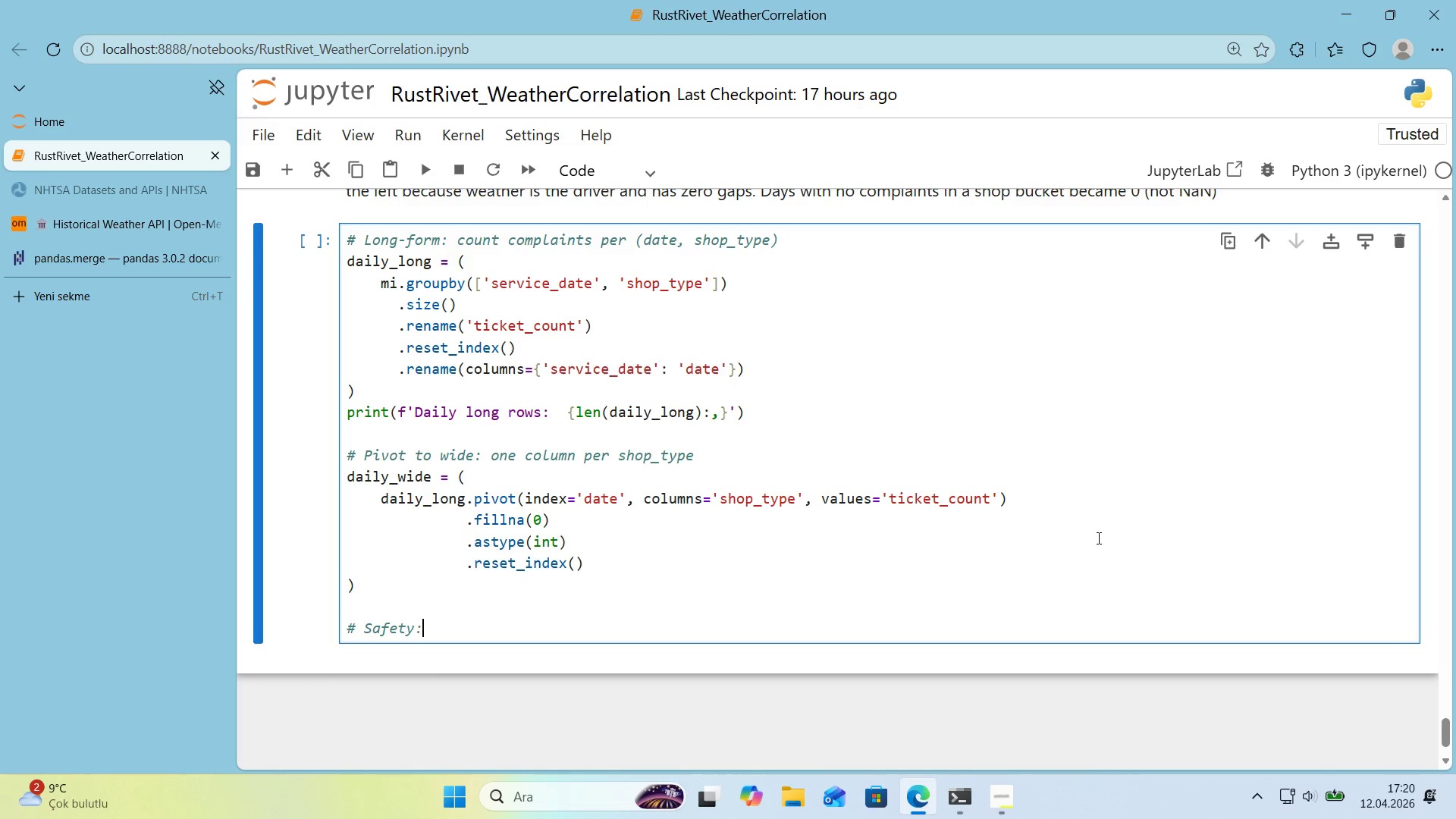 
key(Shift+Period)
 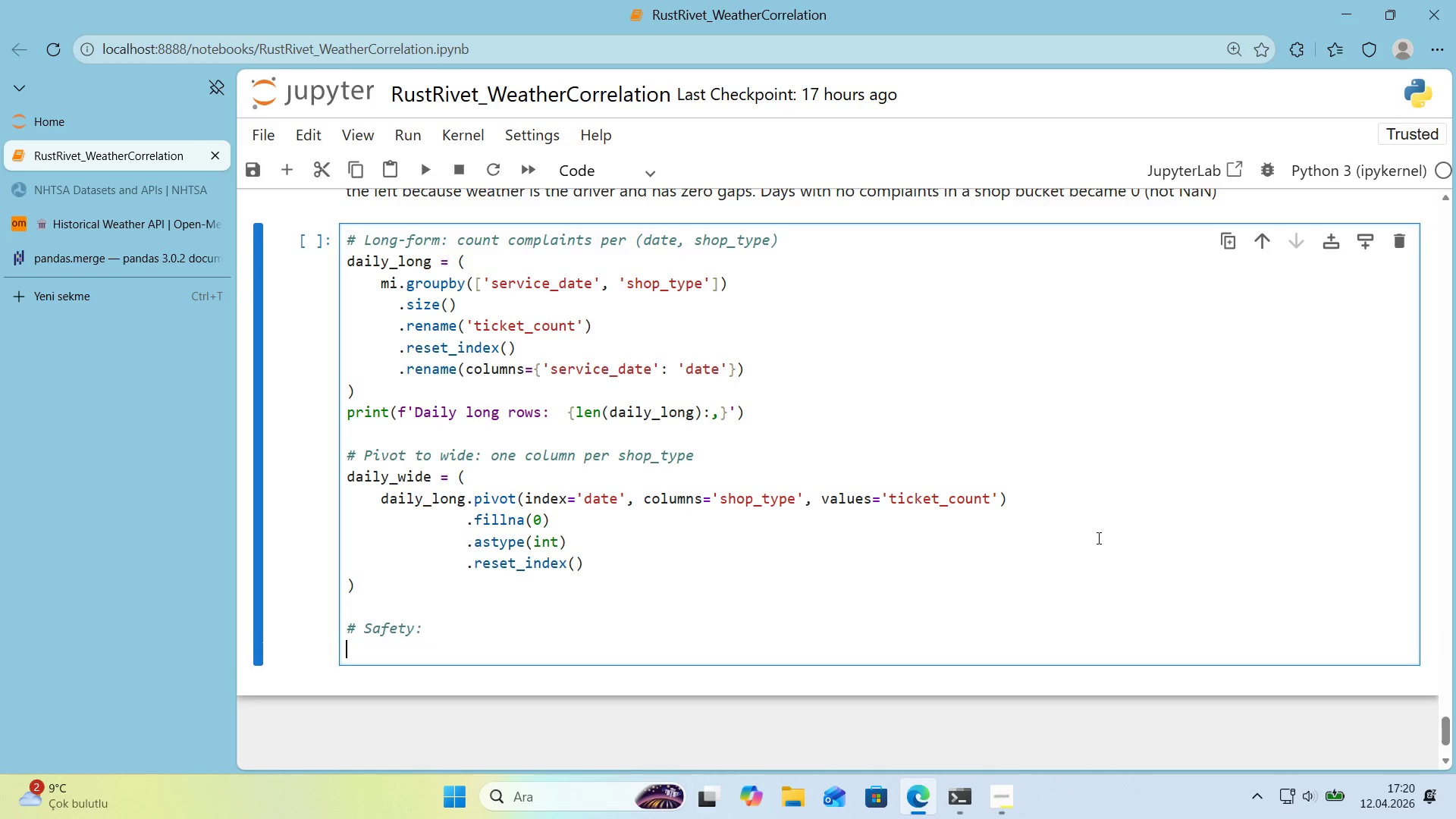 
key(Enter)
 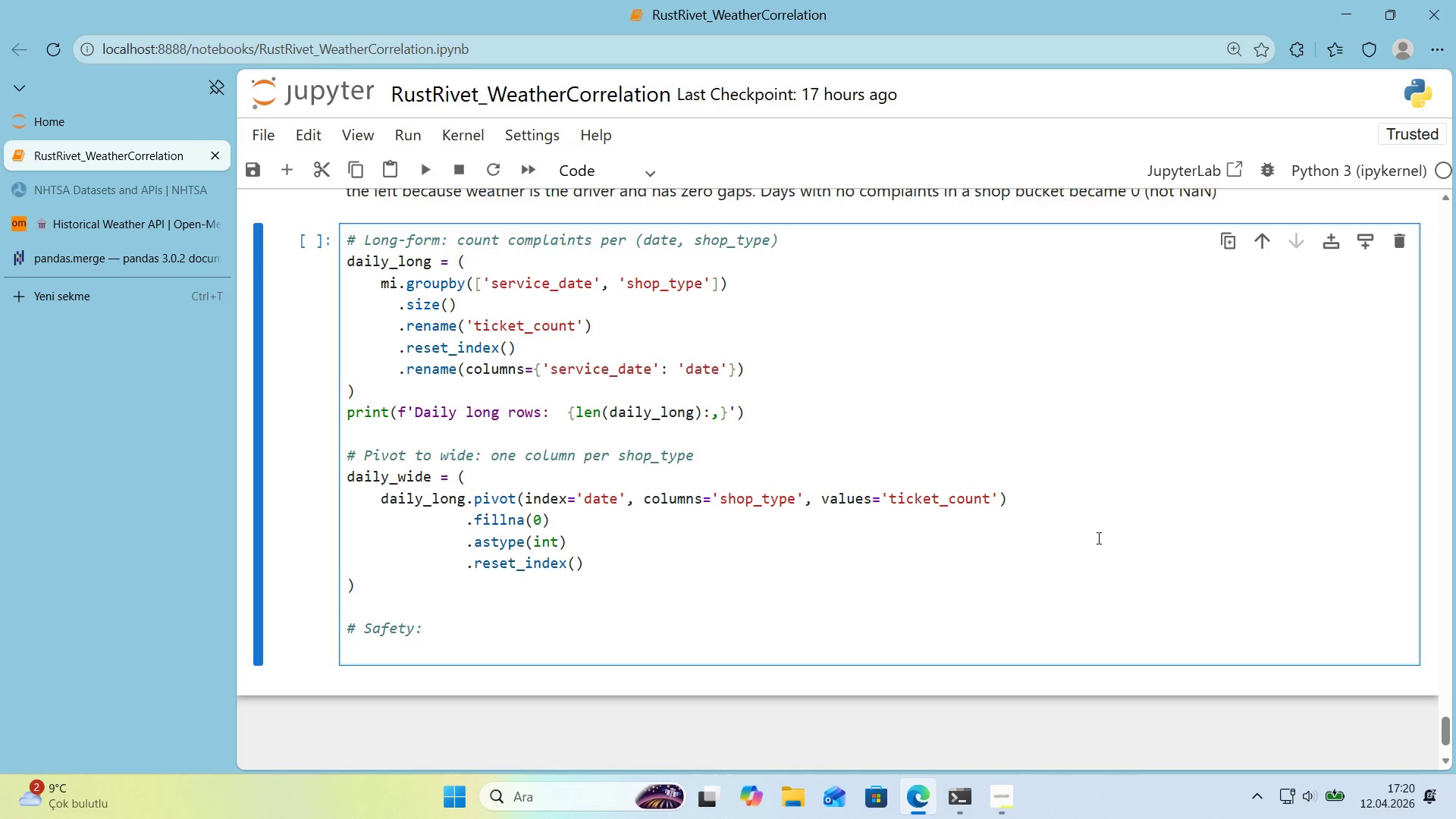 
type(for shop 'n SHOP_PATTERNS.key*(>)
 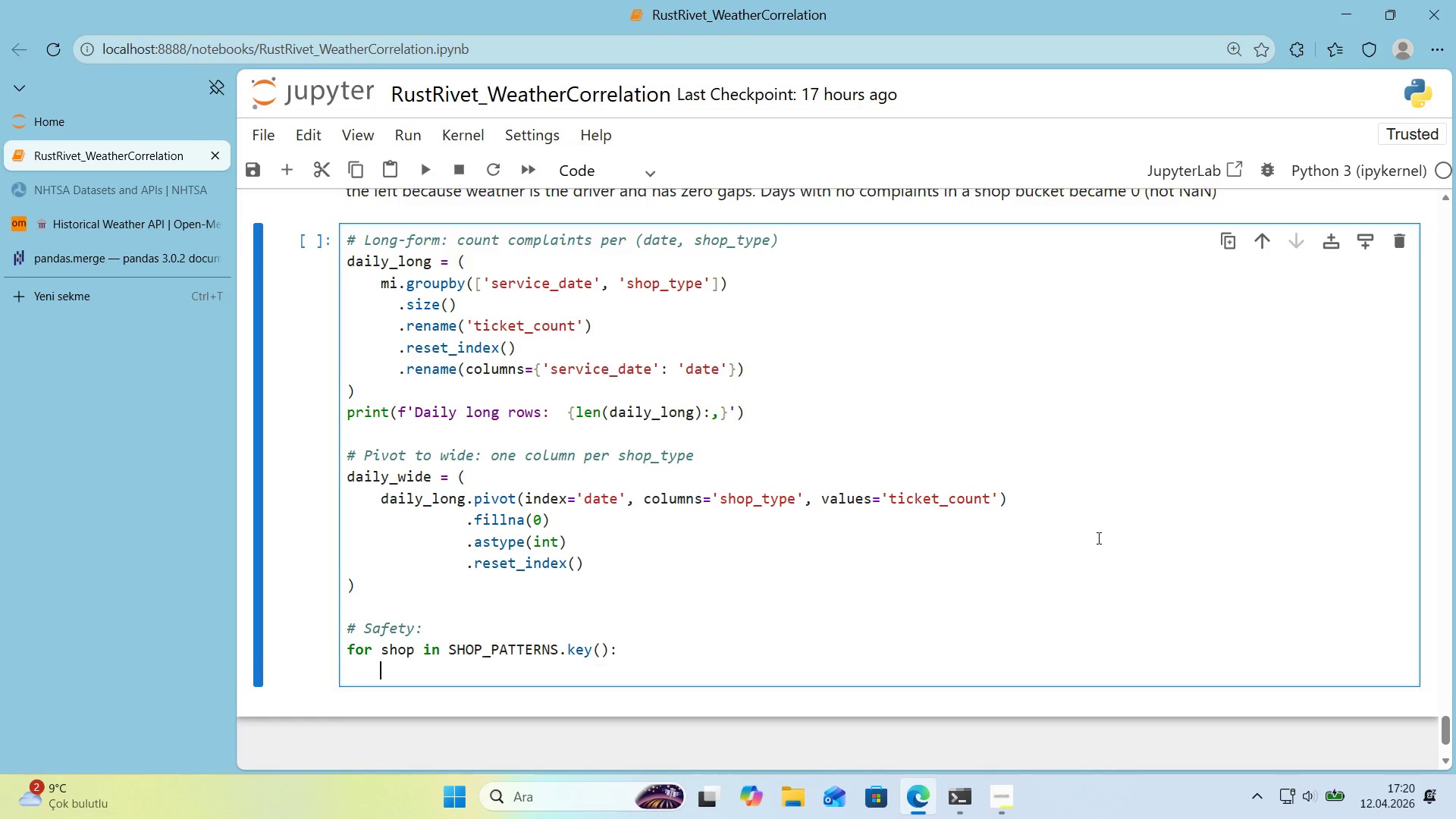 
 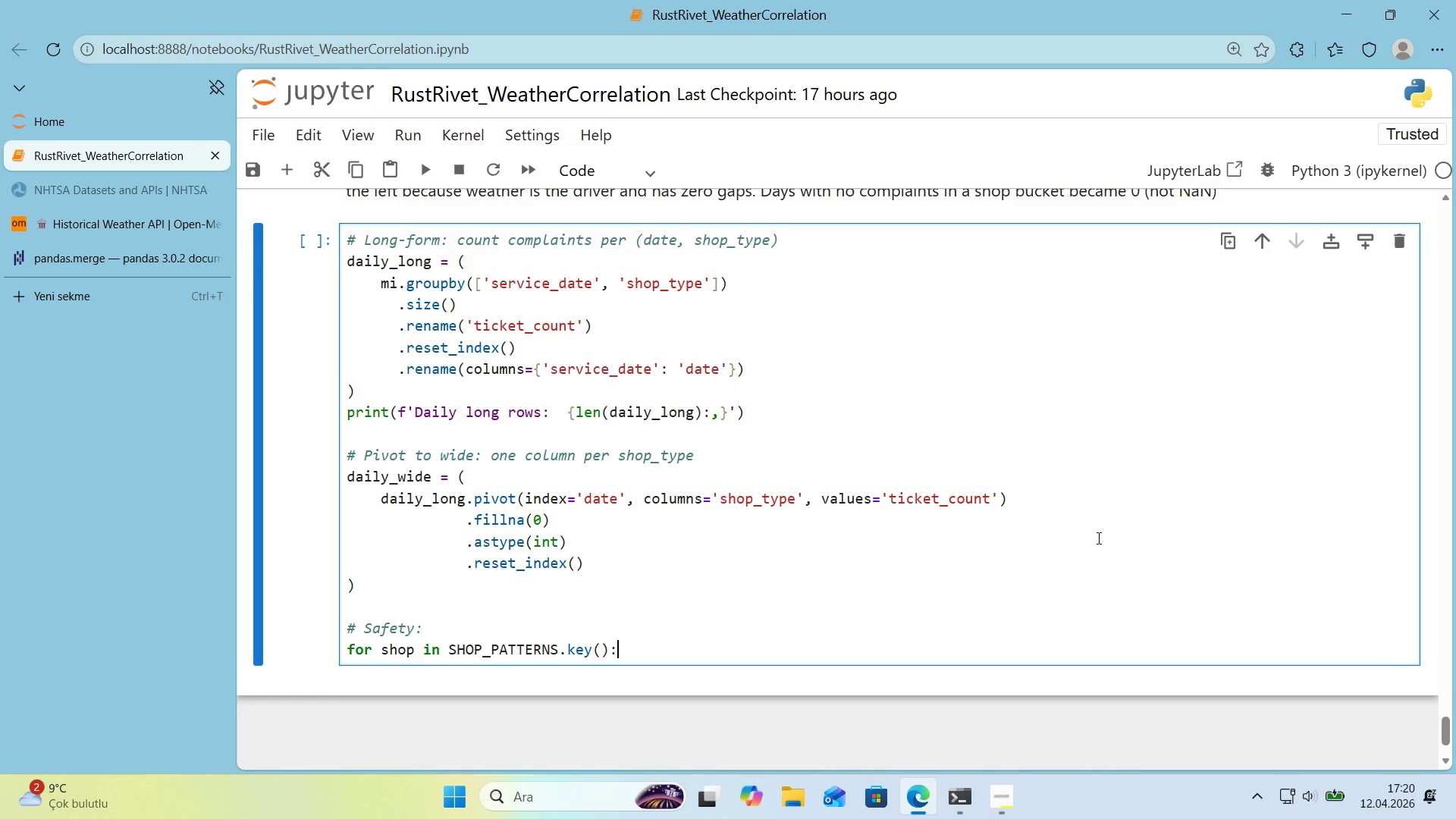 
key(Enter)
 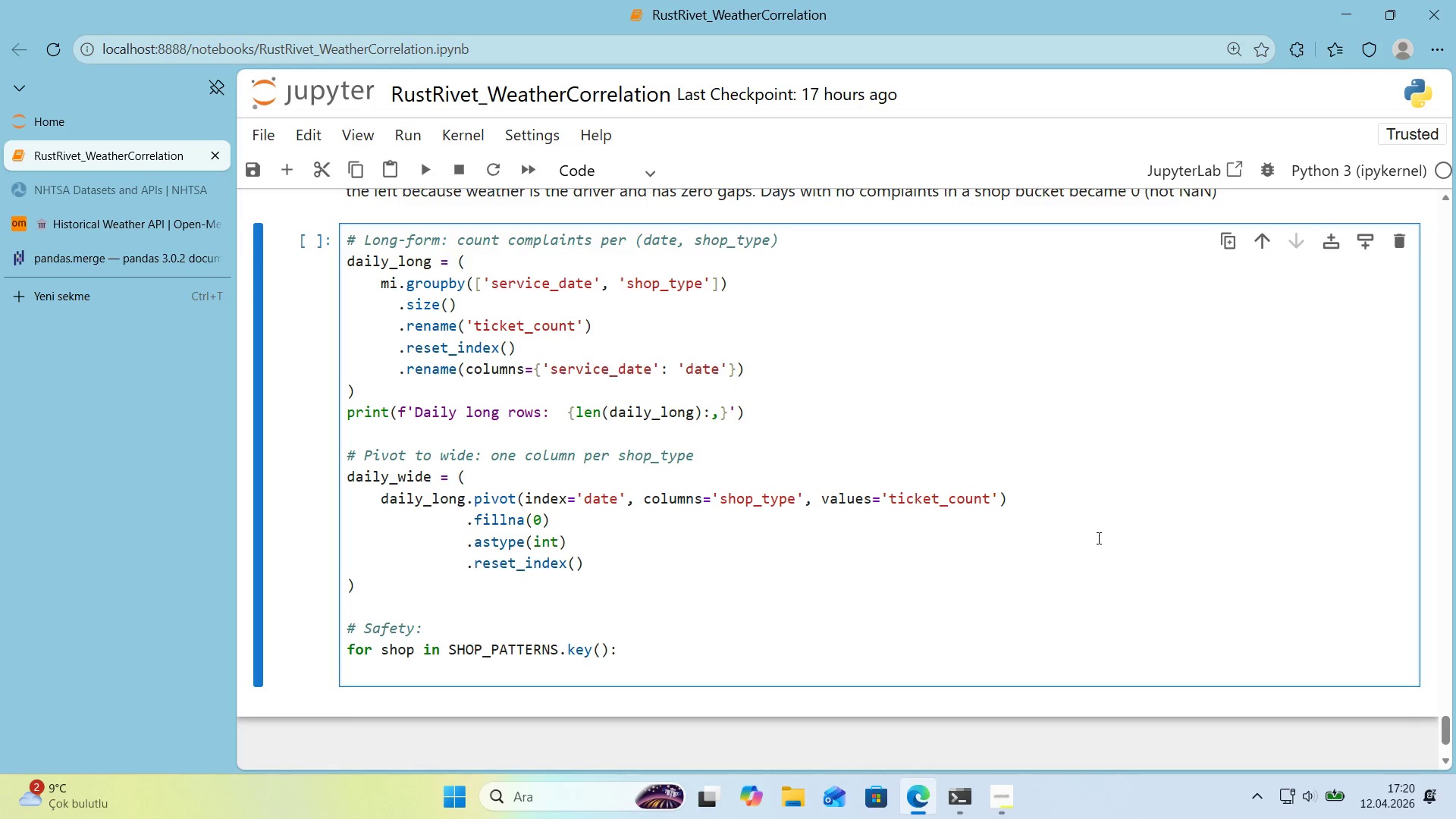 
type('f shop not 'n da'ly_w'de.columns>)
 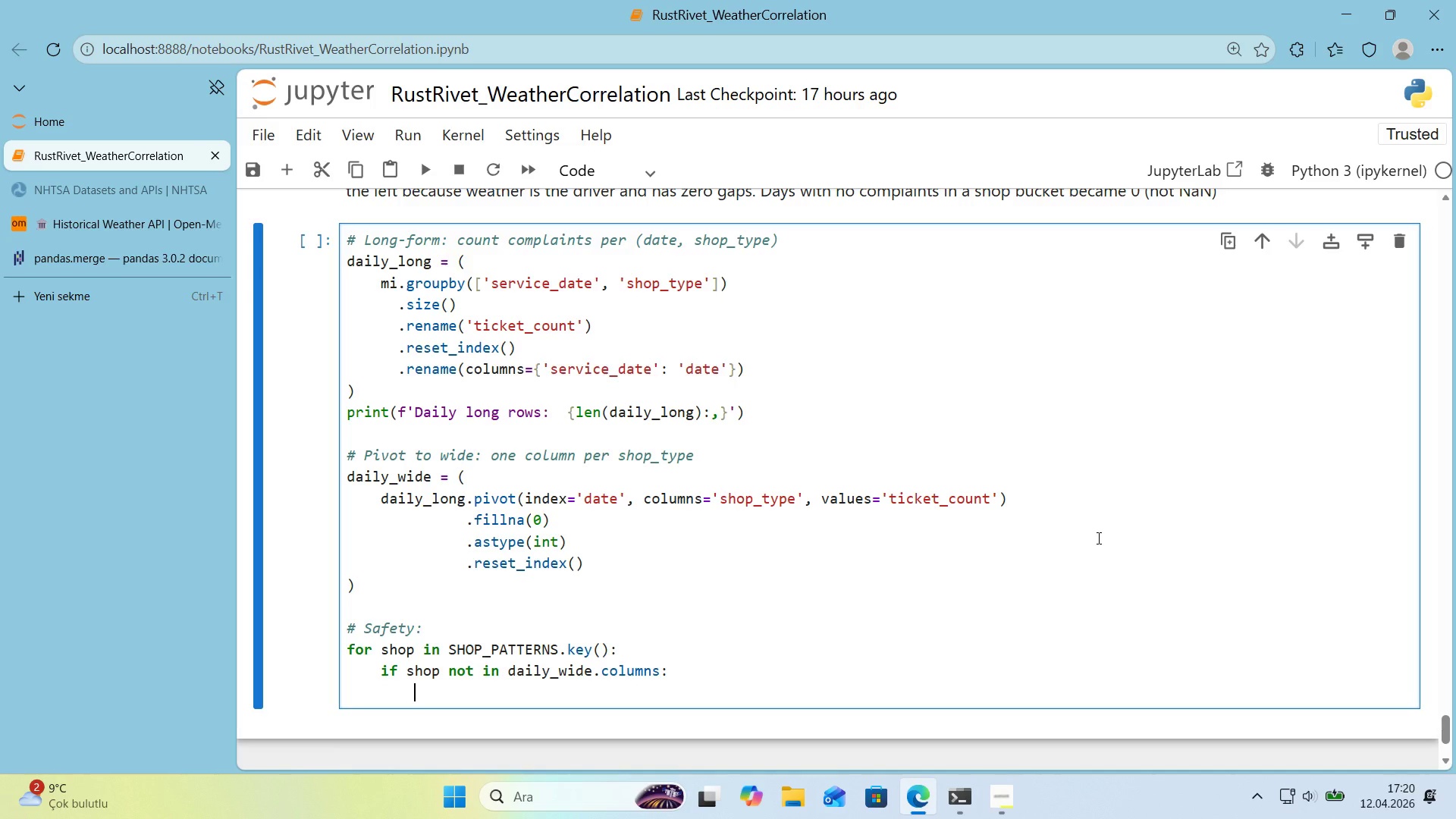 
 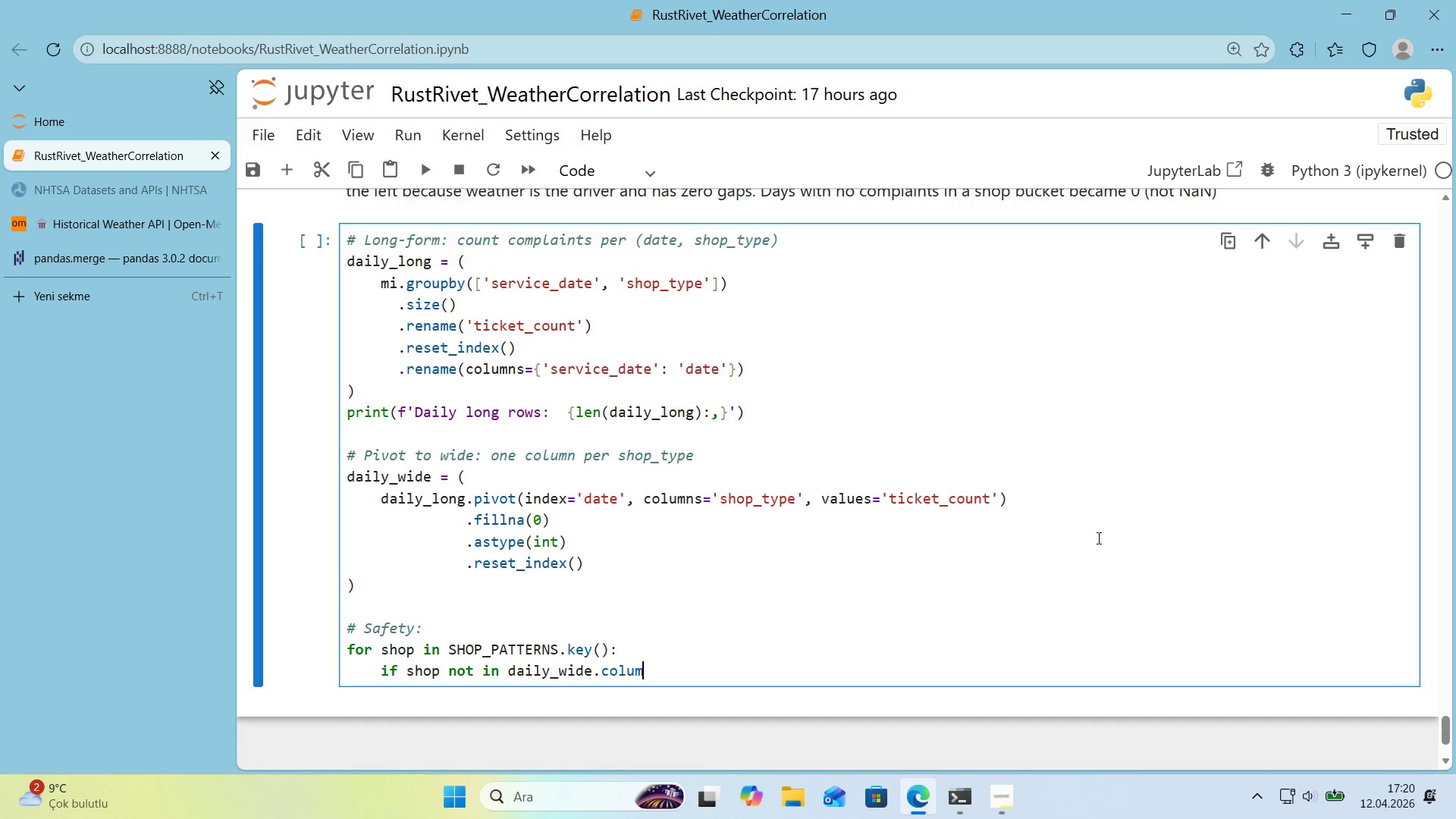 
key(Enter)
 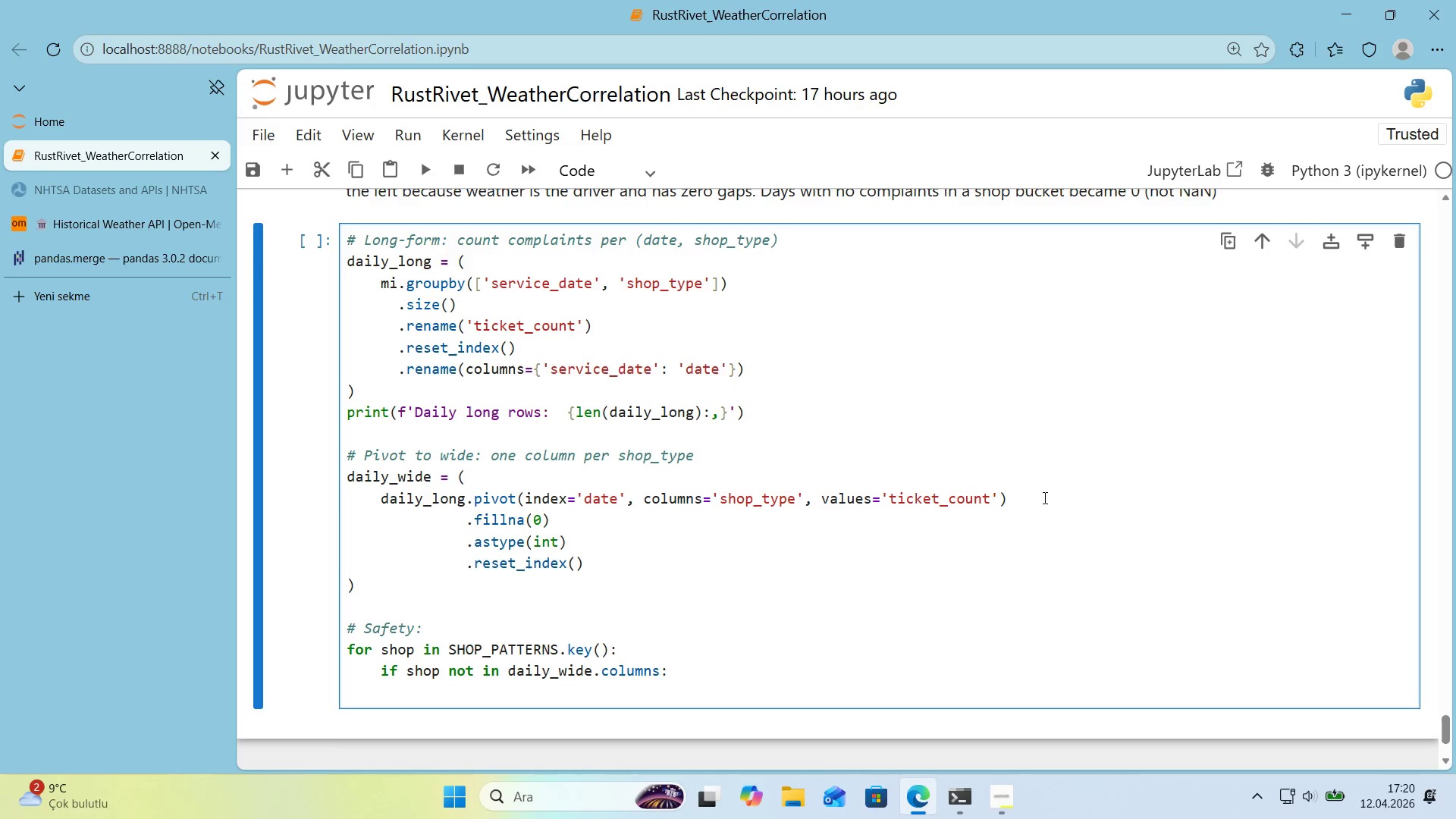 
type(da)
 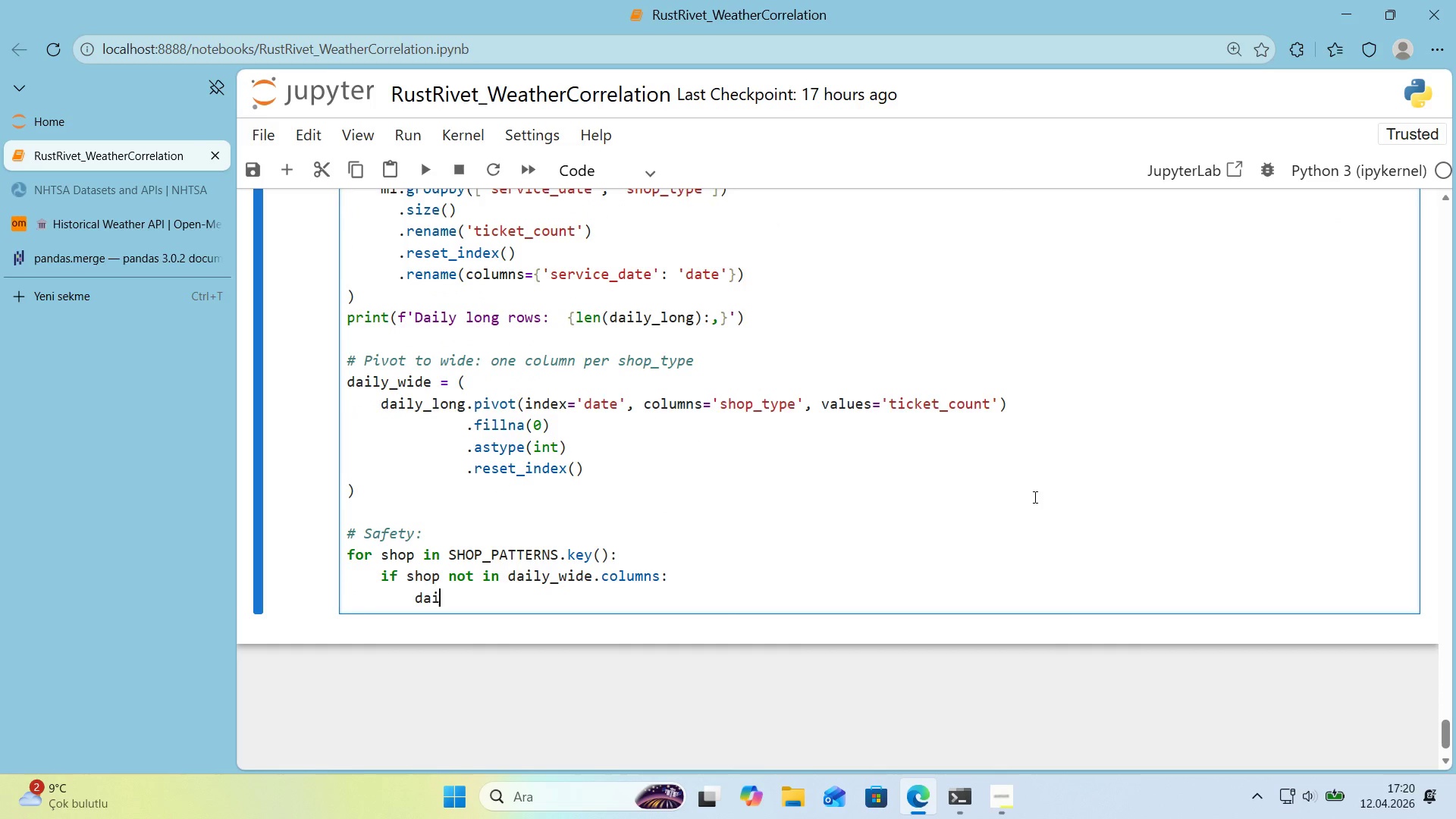 
scroll: coordinate [1035, 496], scroll_direction: down, amount: 1.0
 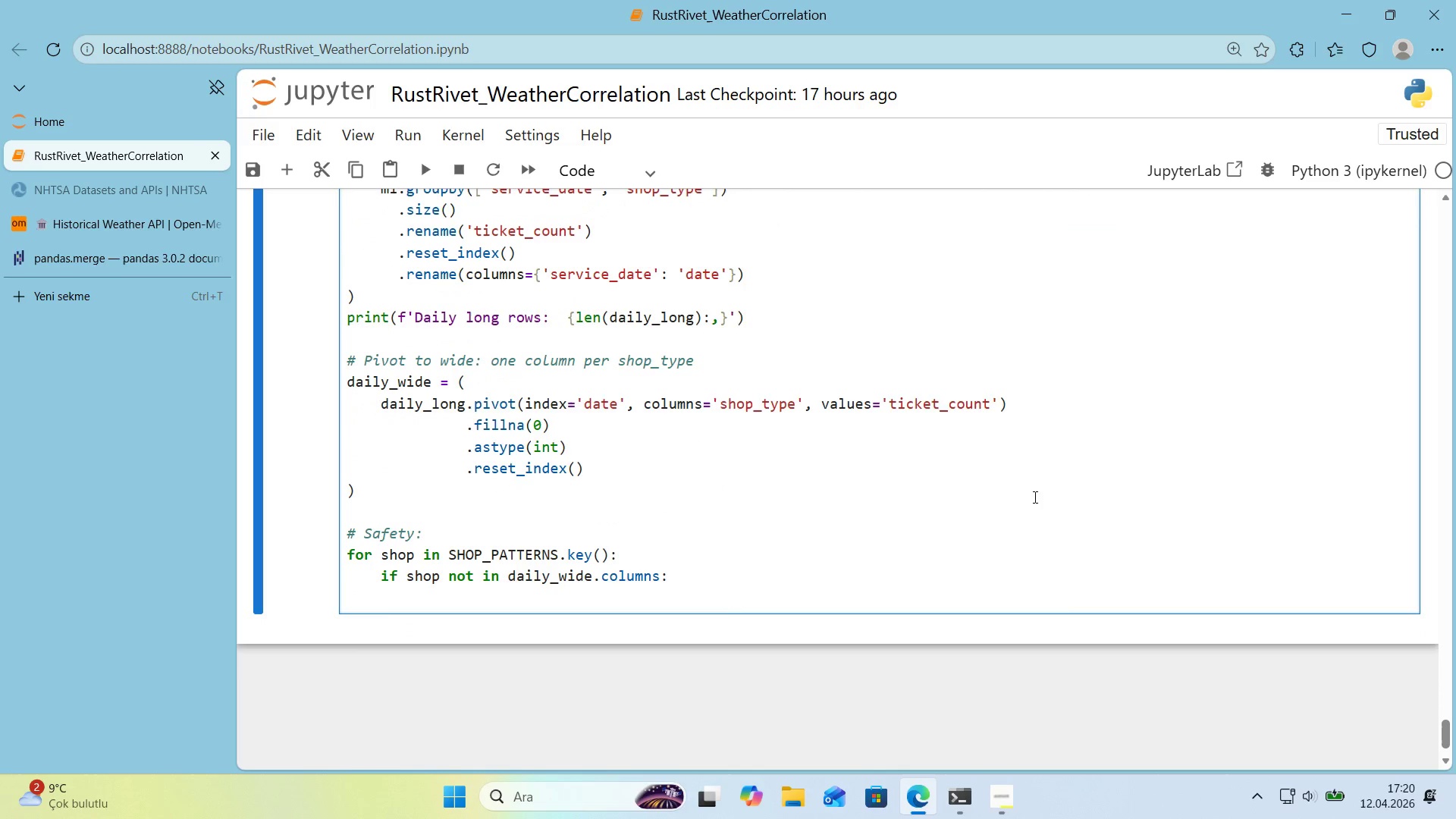 
type('ly_w'de)
 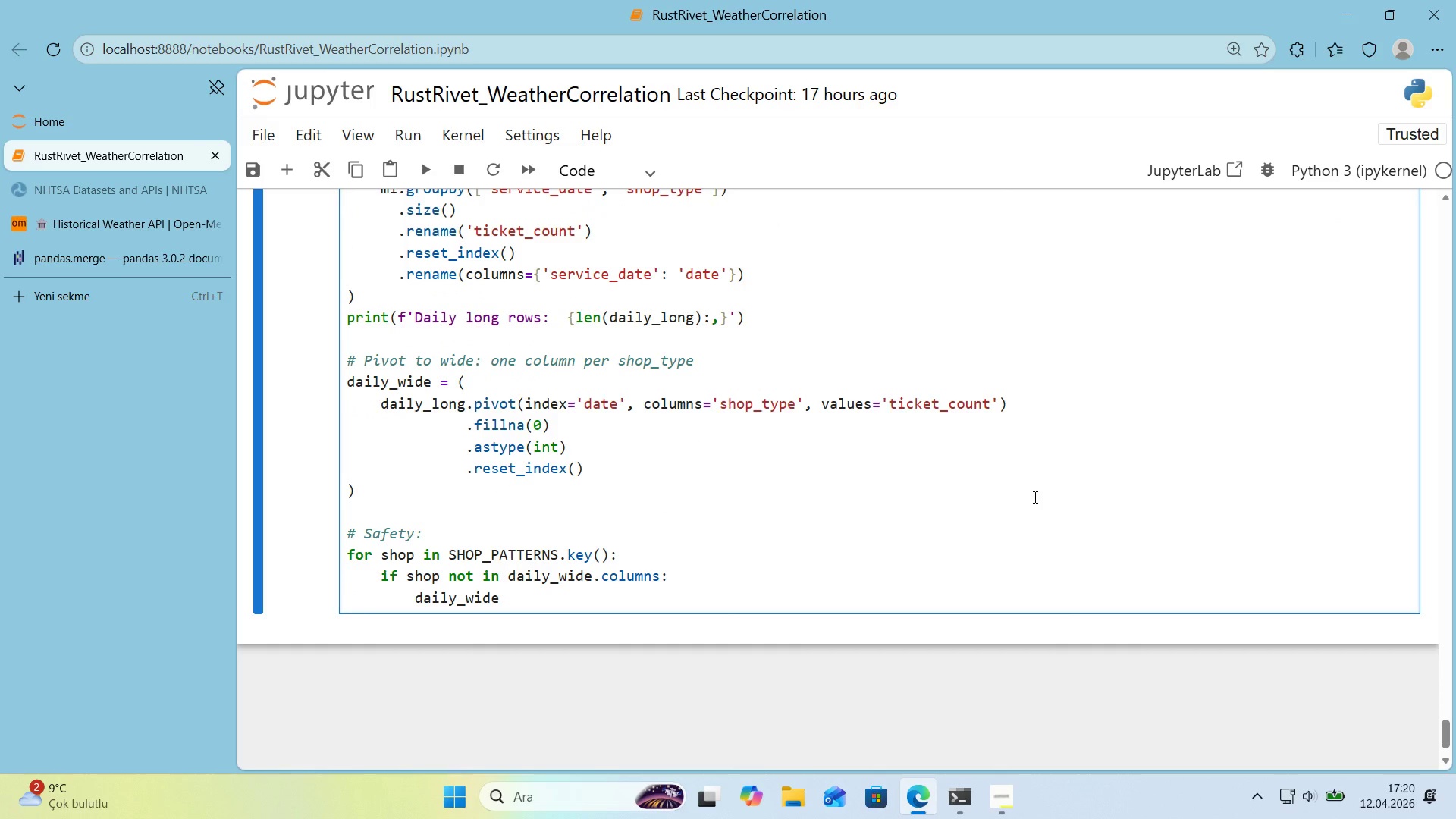 
key(Alt+Control+8)
 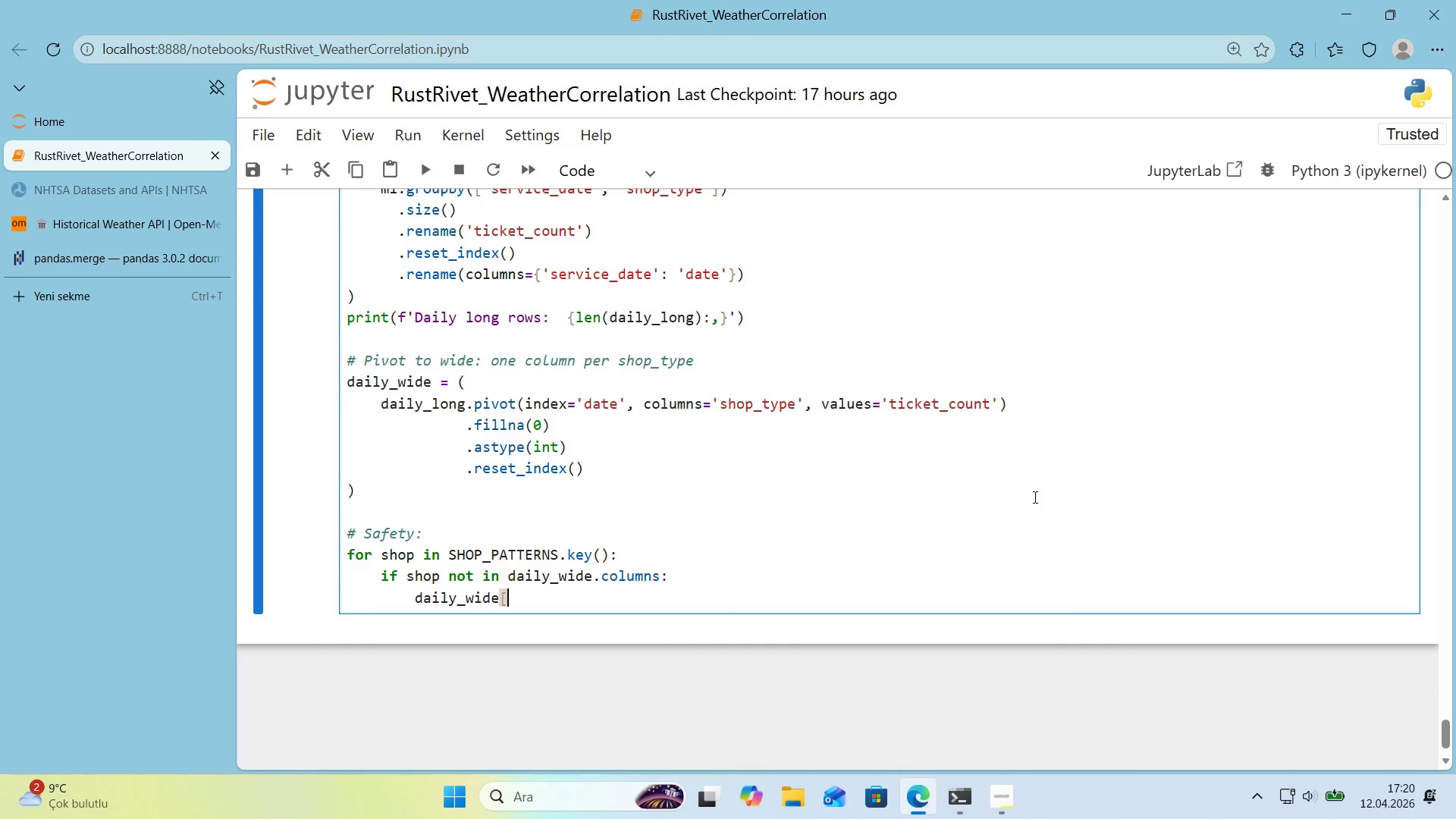 
key(Alt+Control+9)
 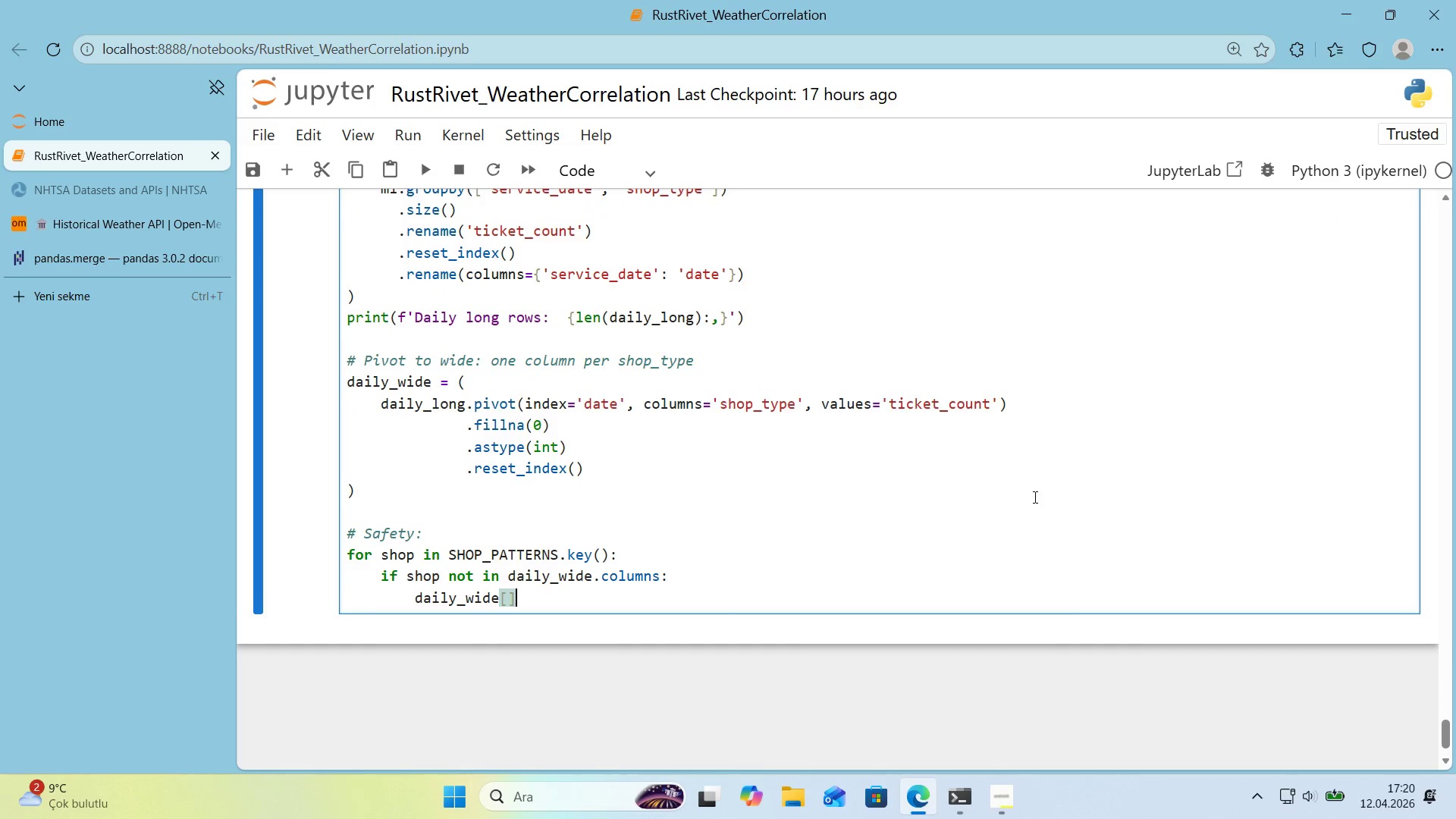 
key(ArrowLeft)
 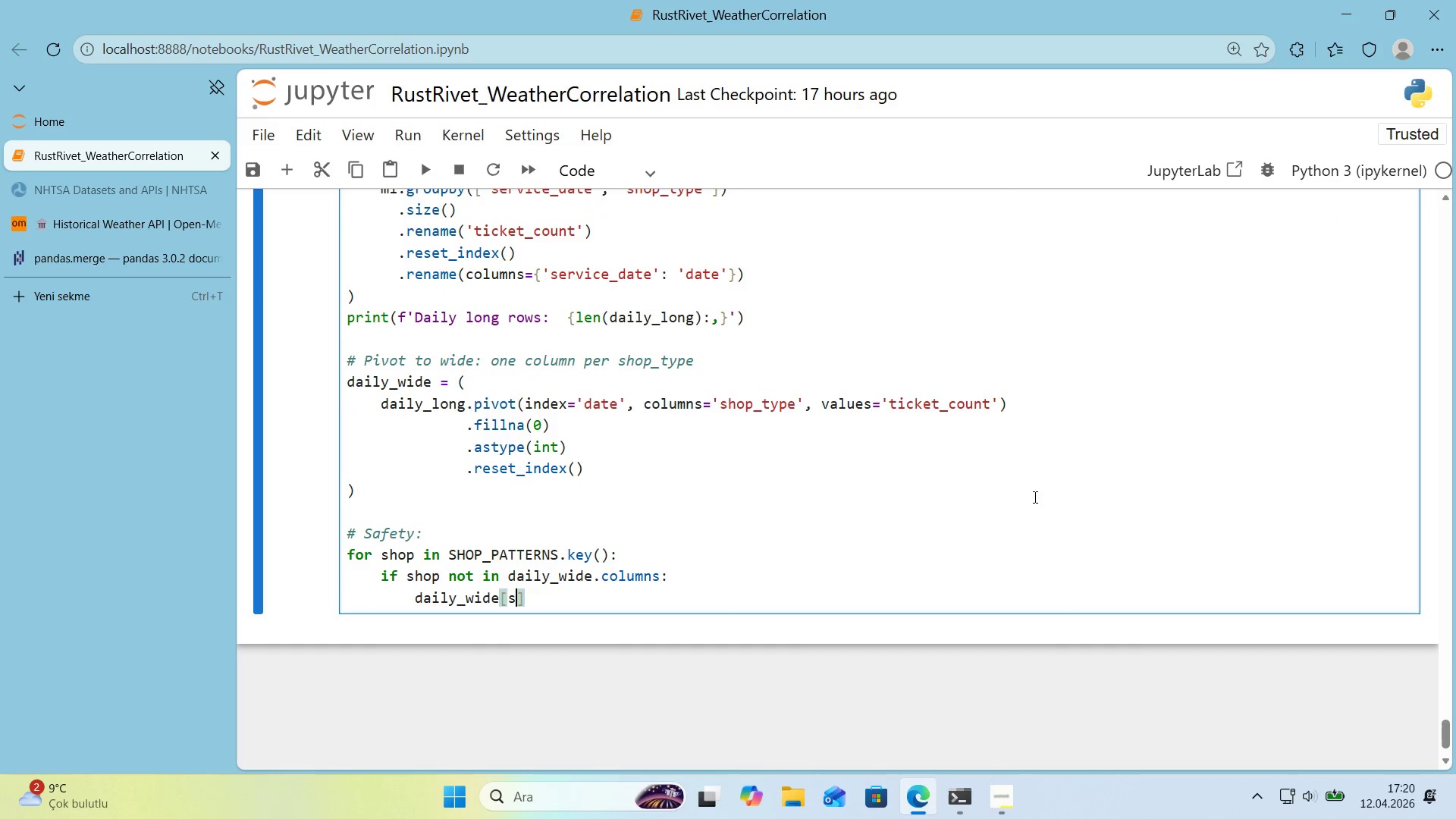 
type(shop)
 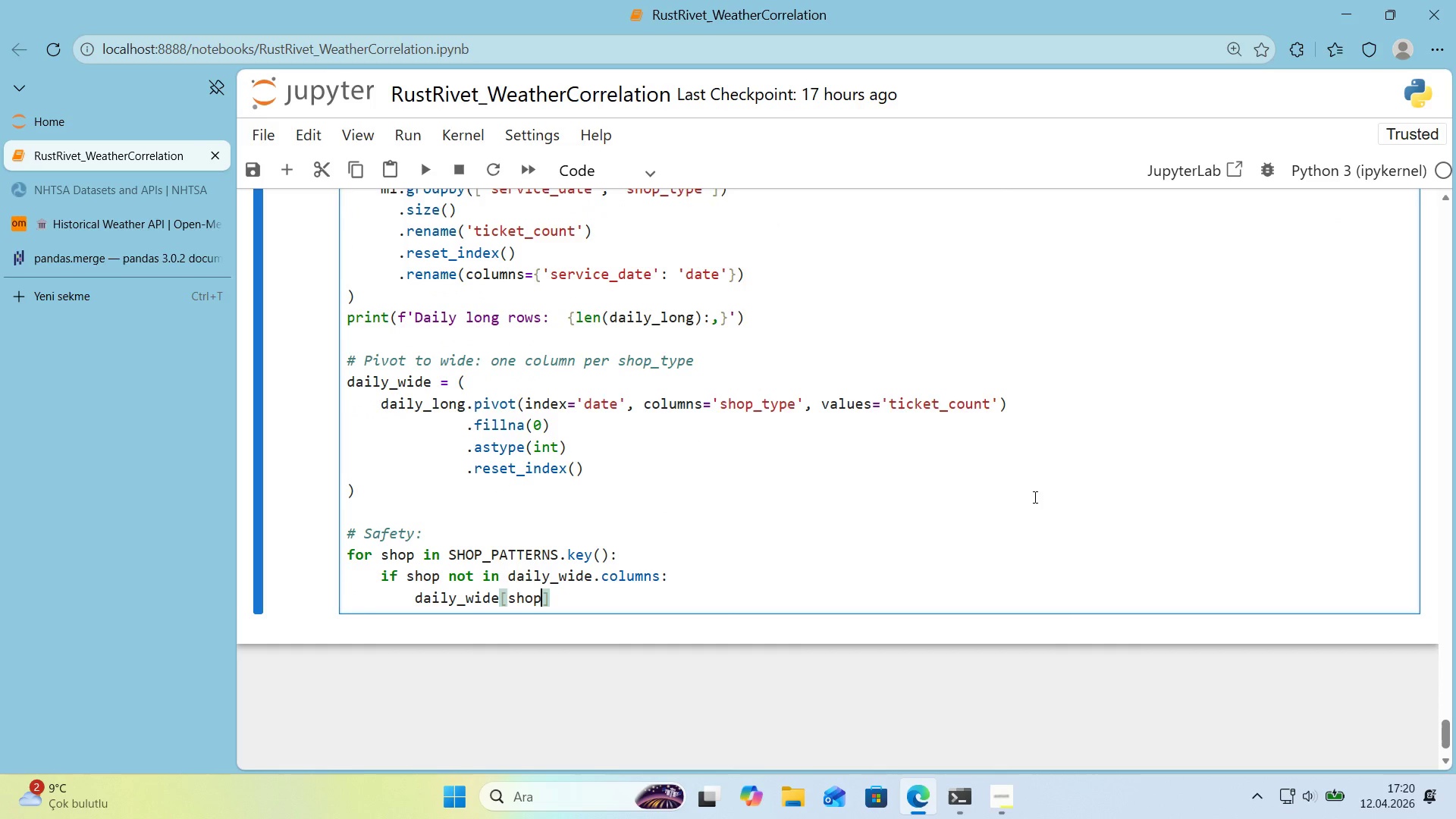 
key(ArrowRight)
 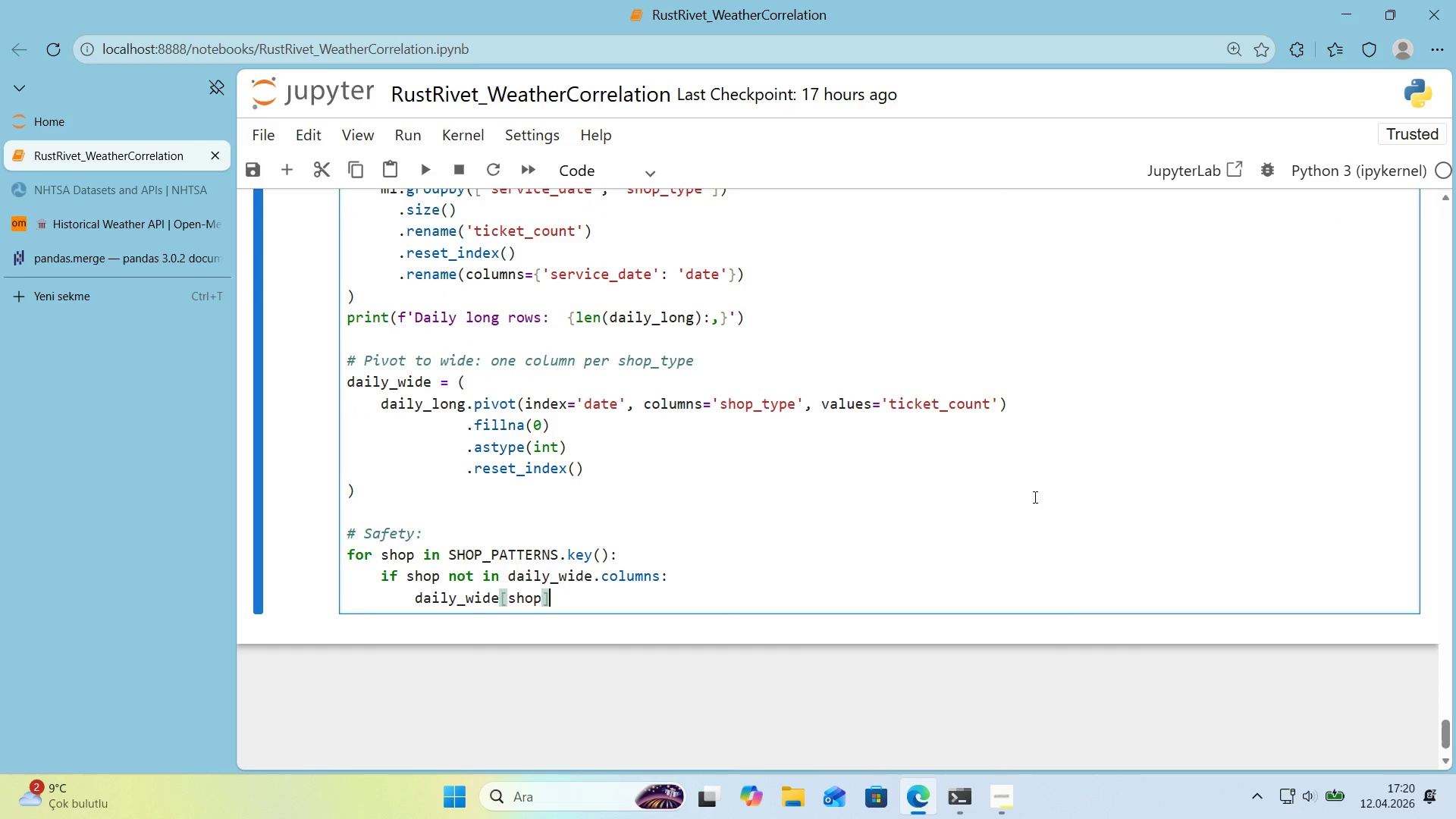 
key(Space)
 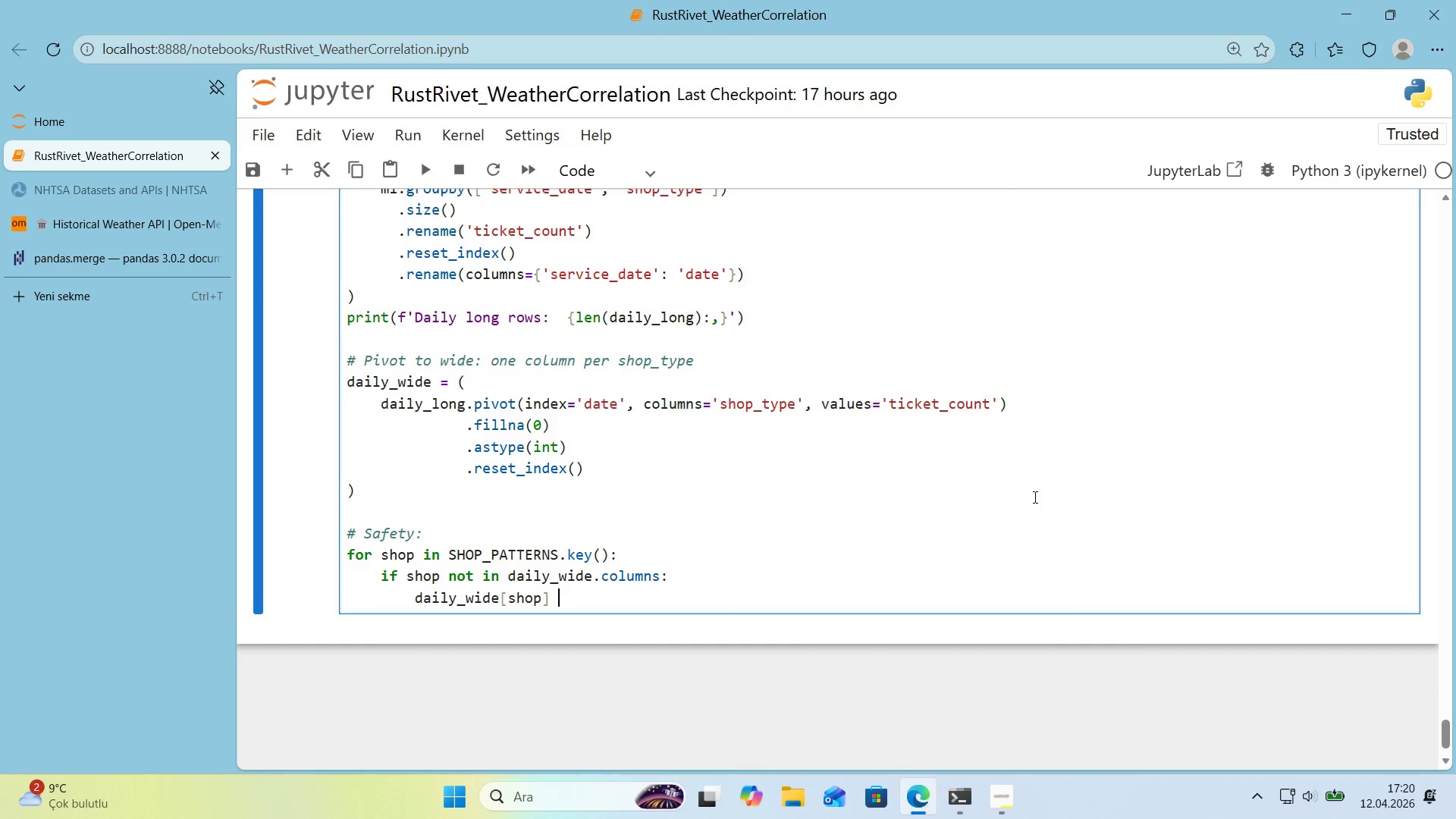 
key(Shift+0)
 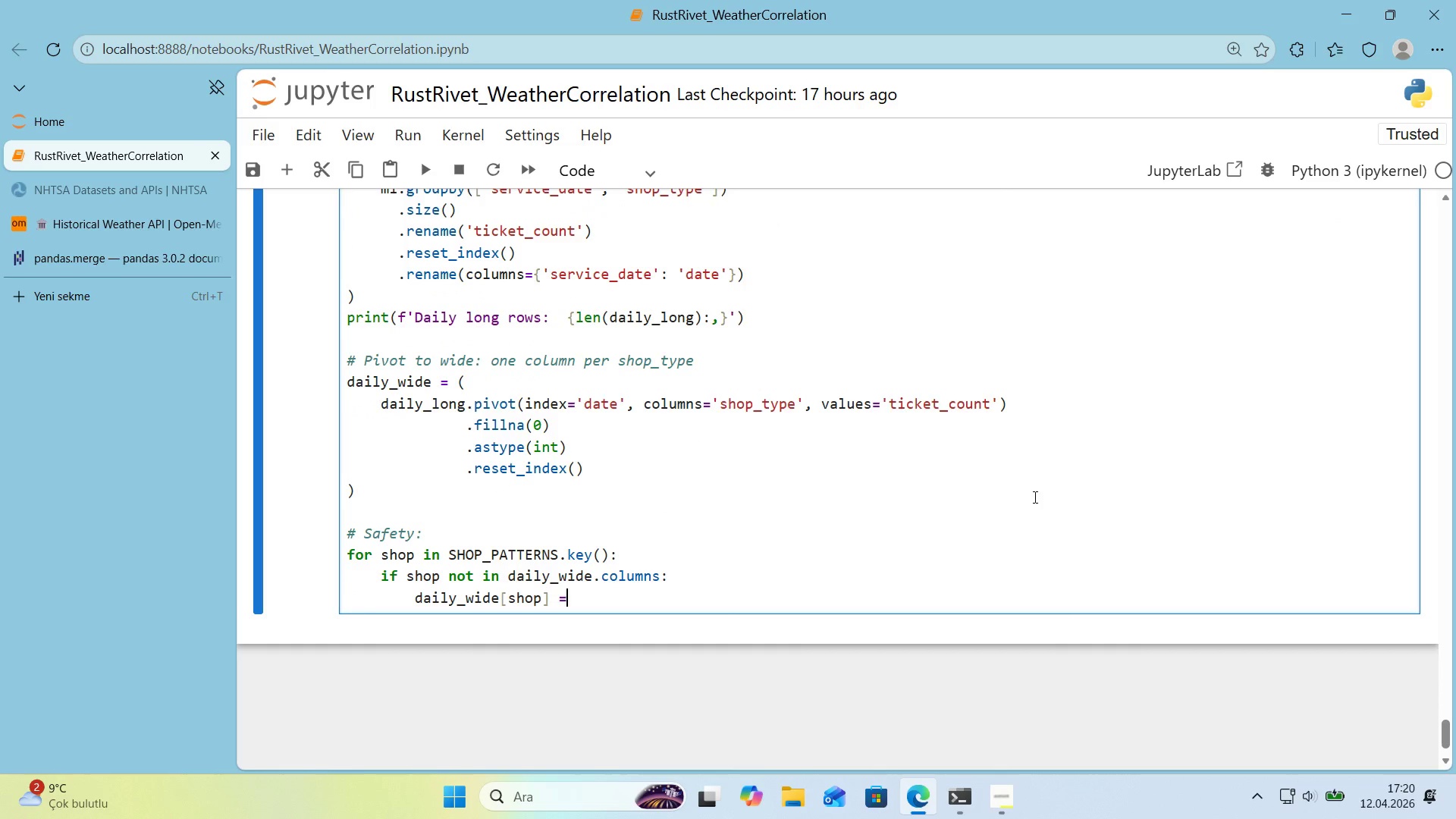 
key(Space)
 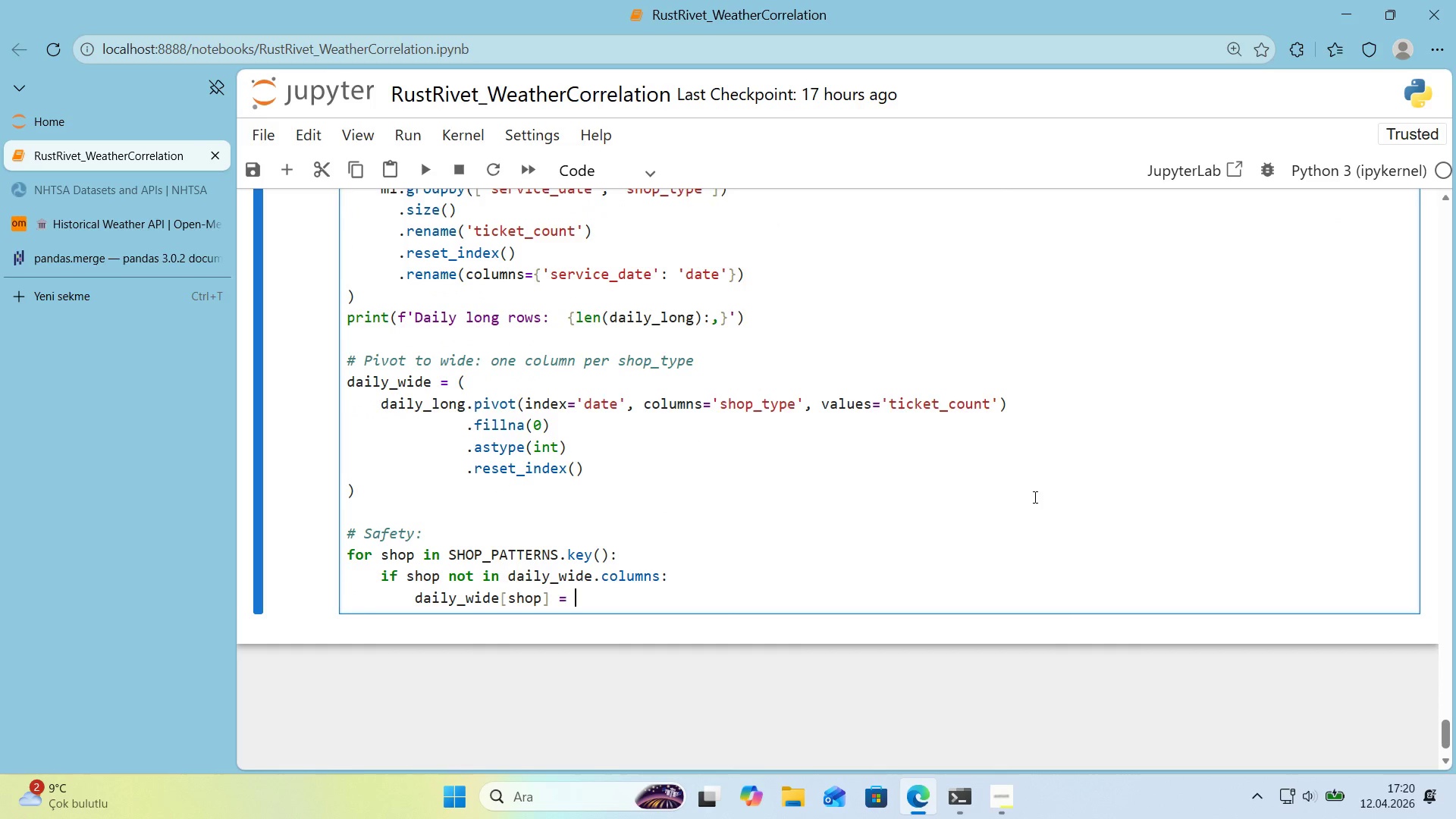 
key(Numpad0)
 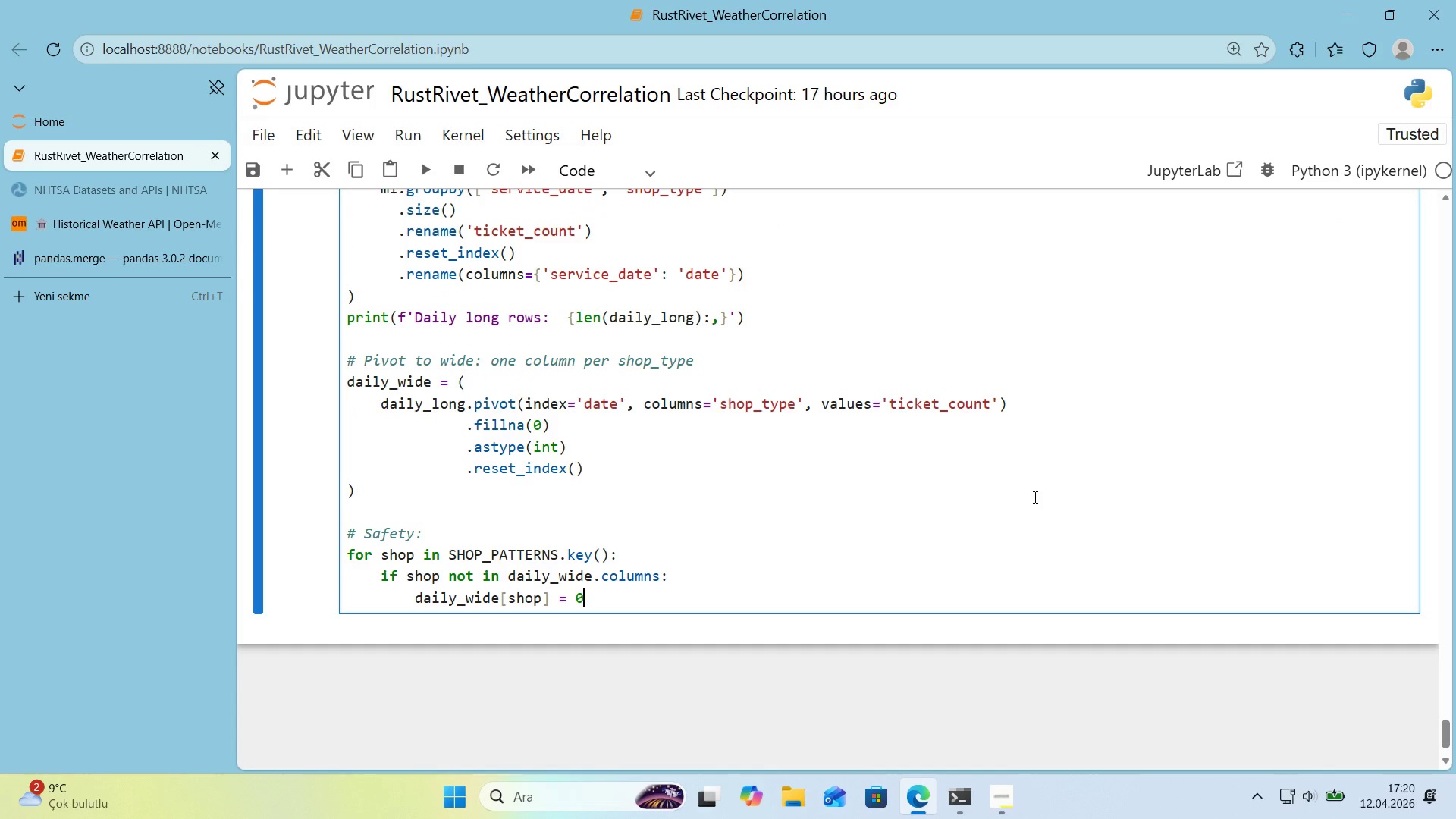 
key(Enter)
 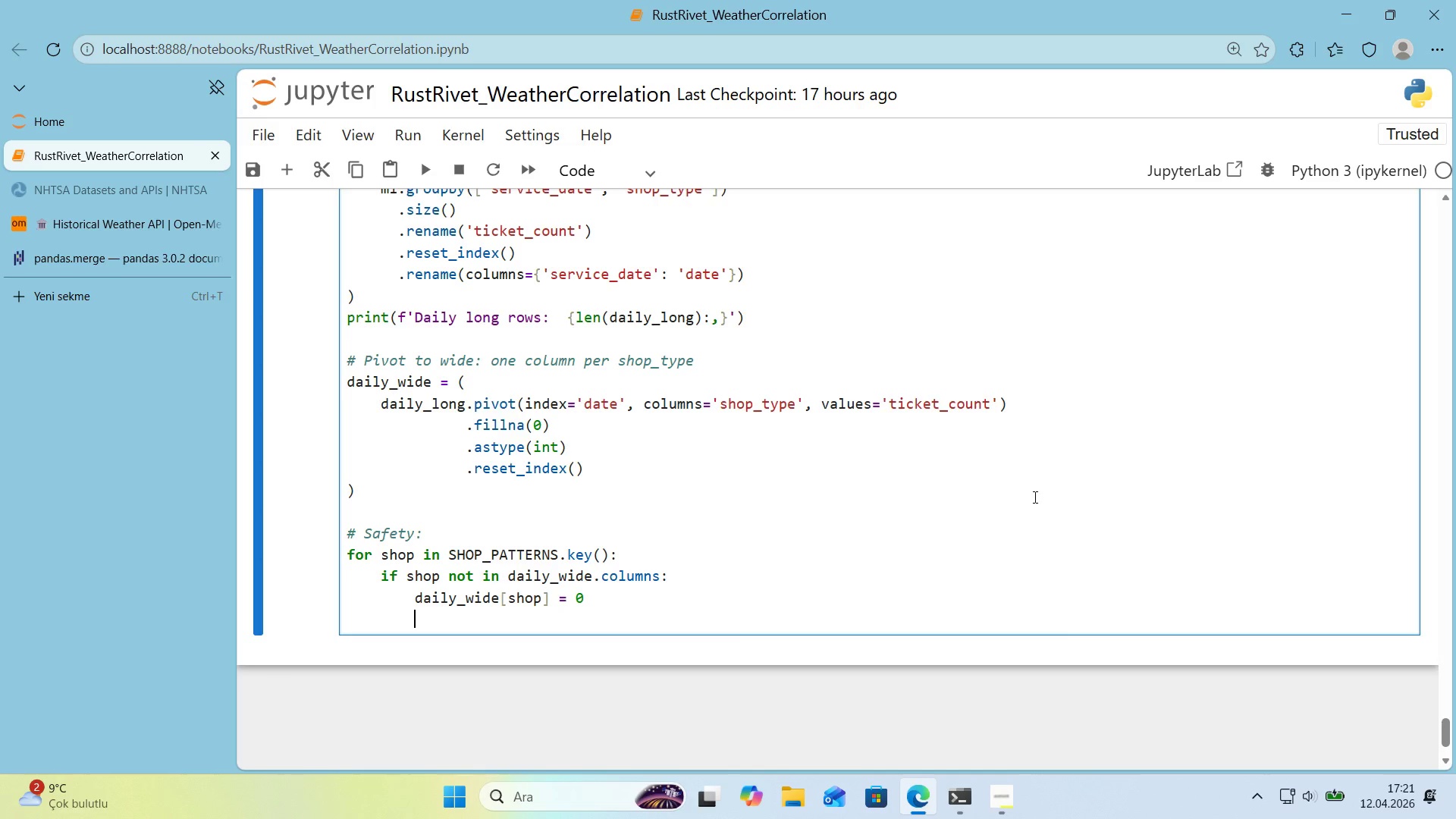 
key(Backspace)
 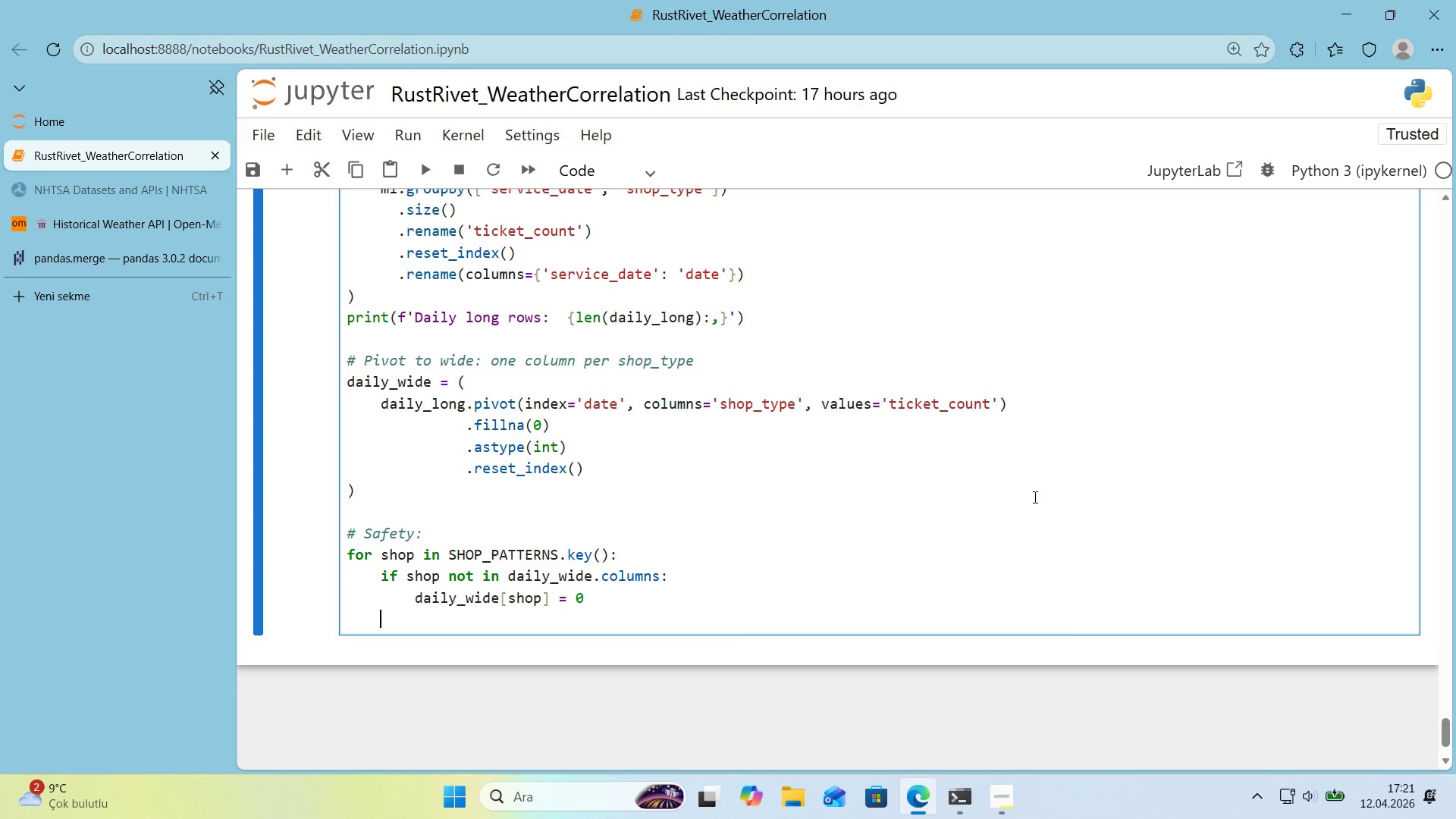 
key(Backspace)
 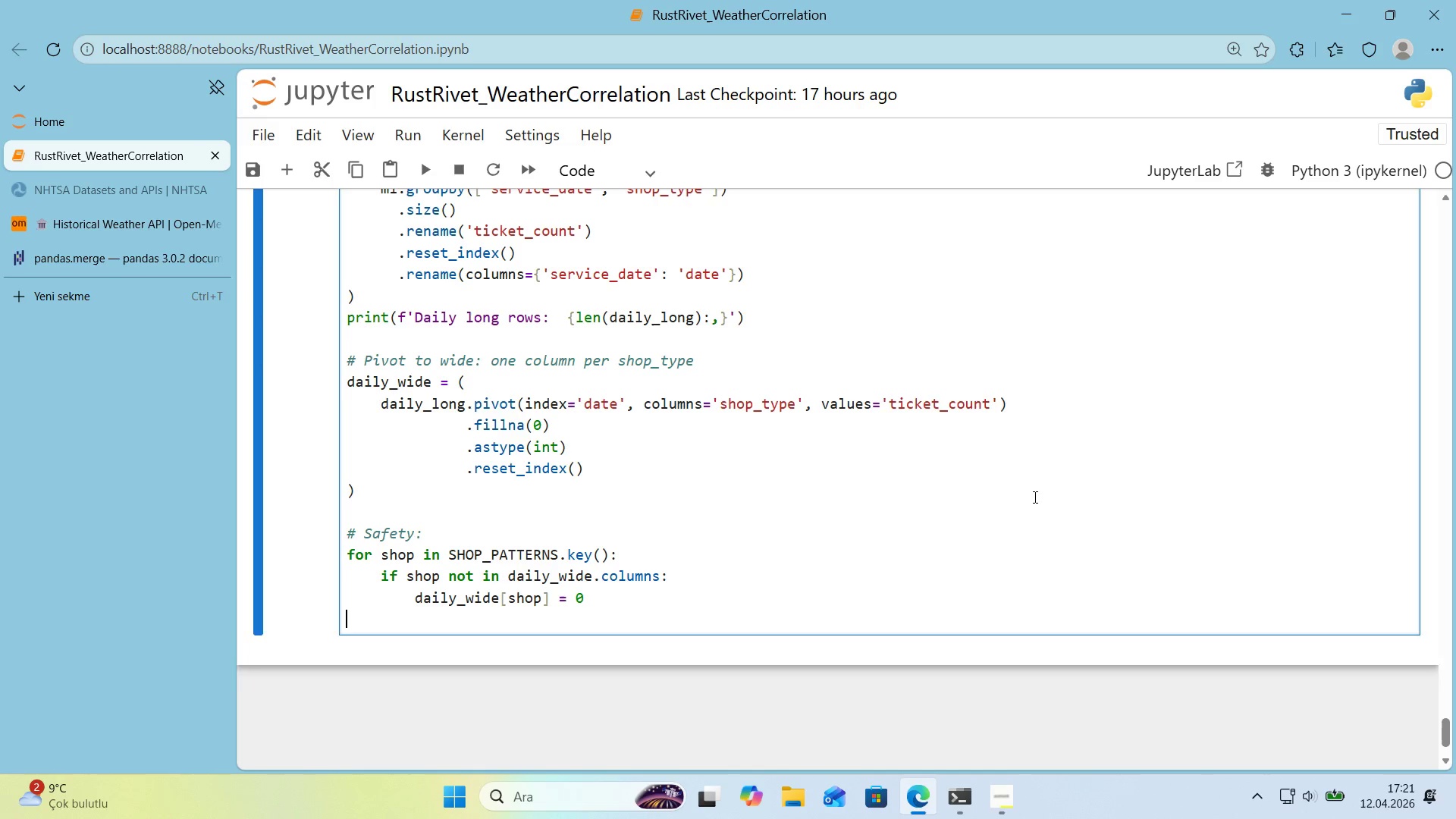 
key(Enter)
 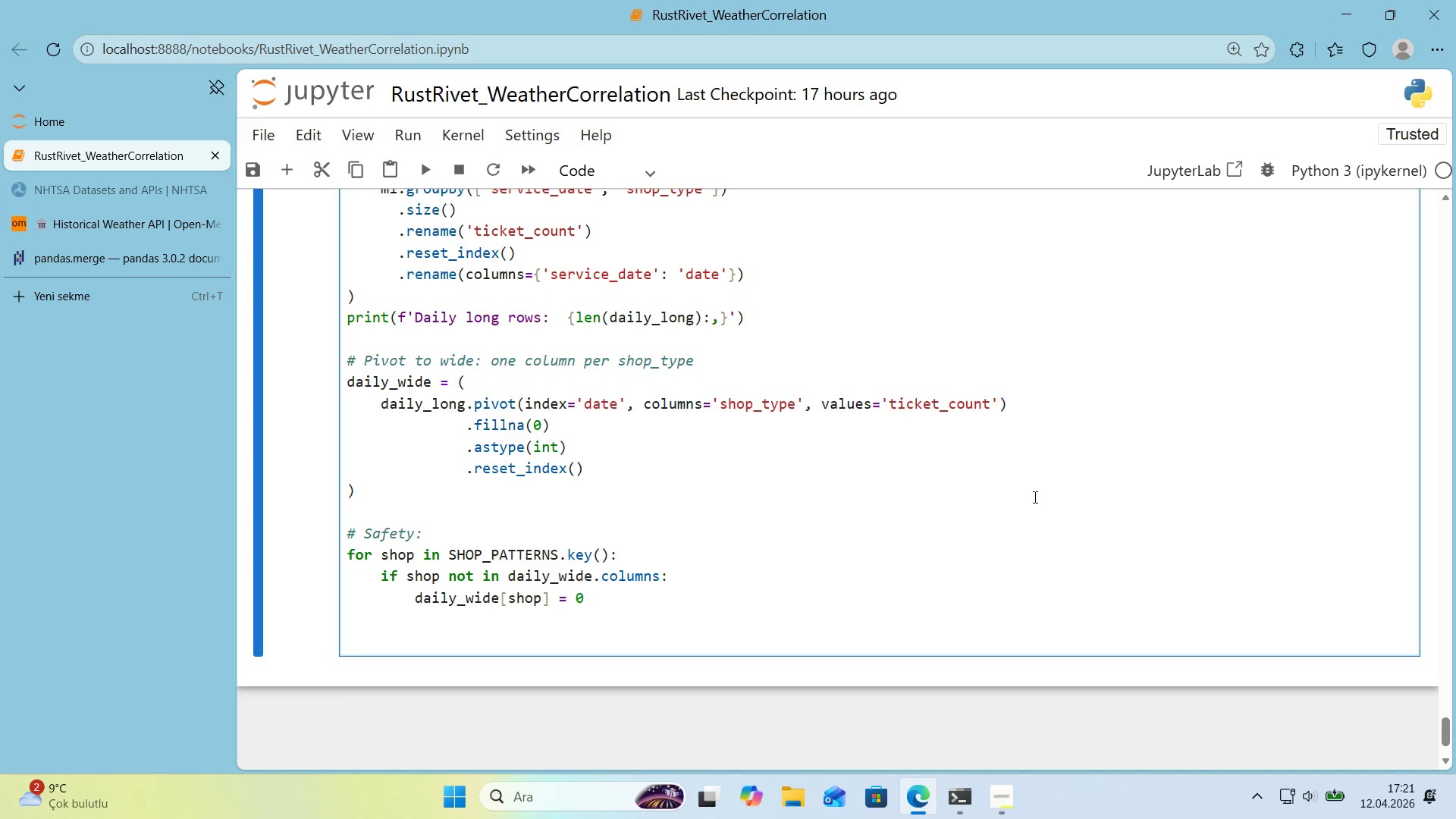 
key(Alt+Control+AltRight)
 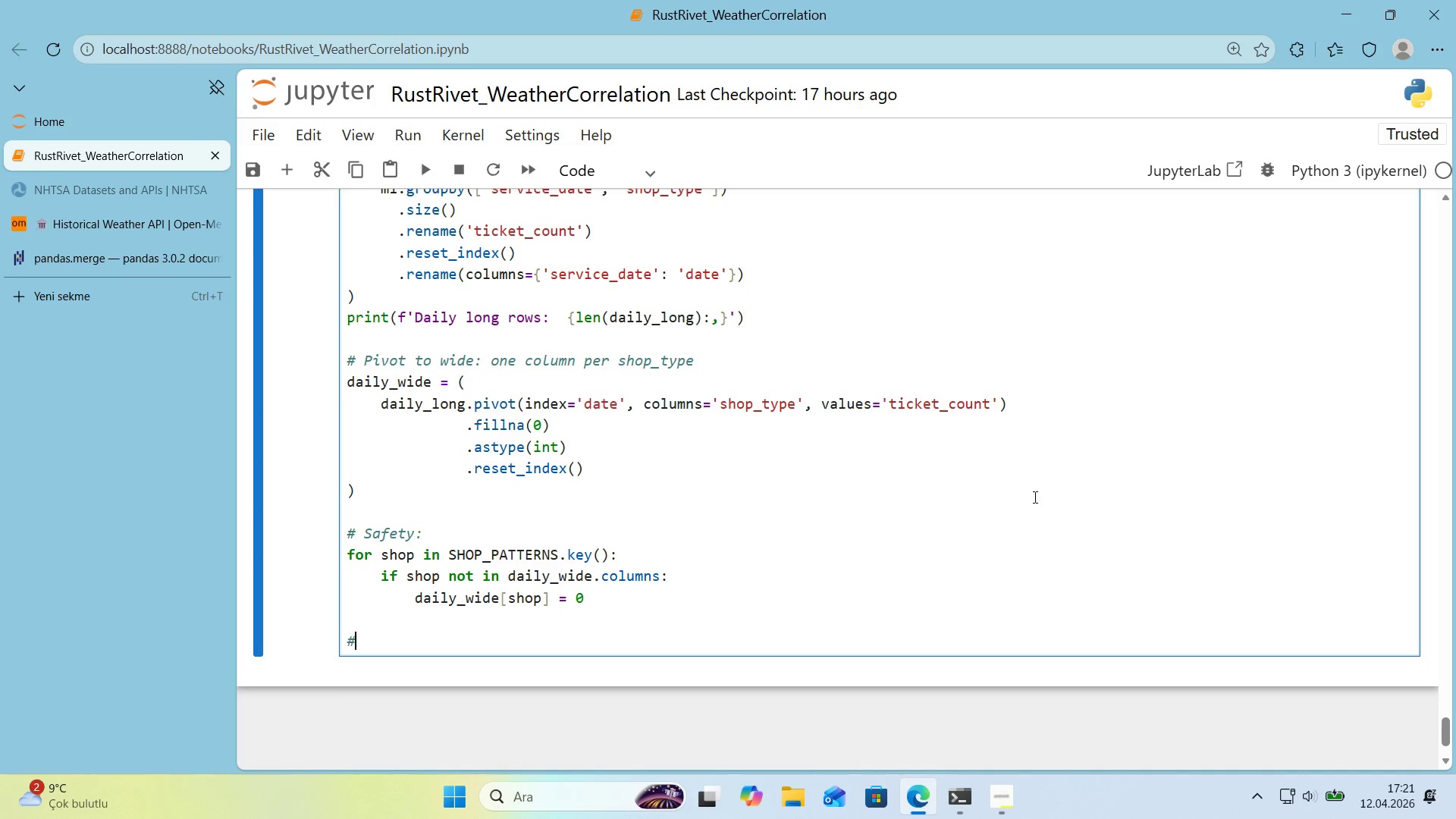 
key(Control+ControlLeft)
 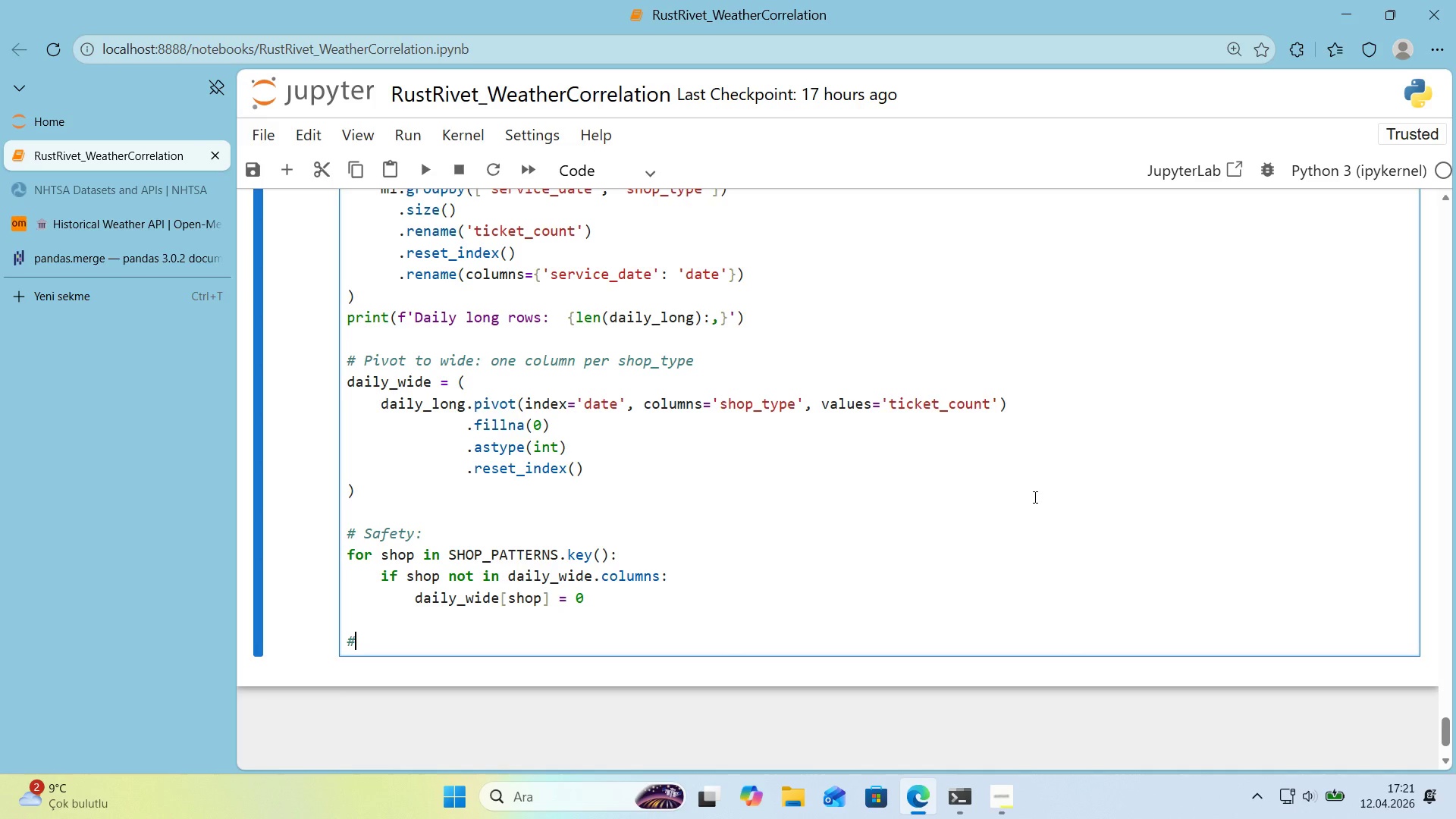 
key(Alt+Control+3)
 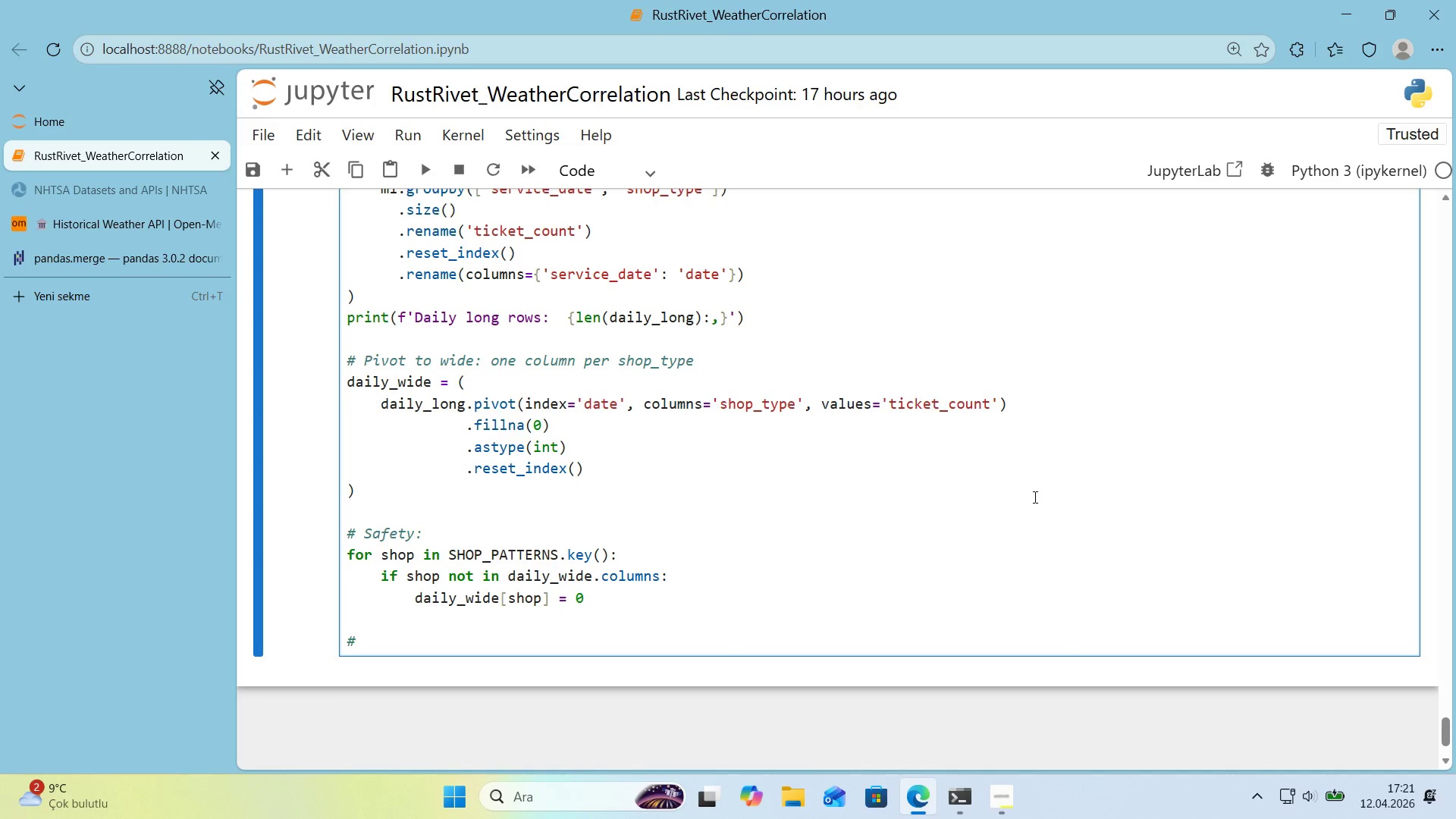 
type( Al'gn date dtypes before merg'ng)
 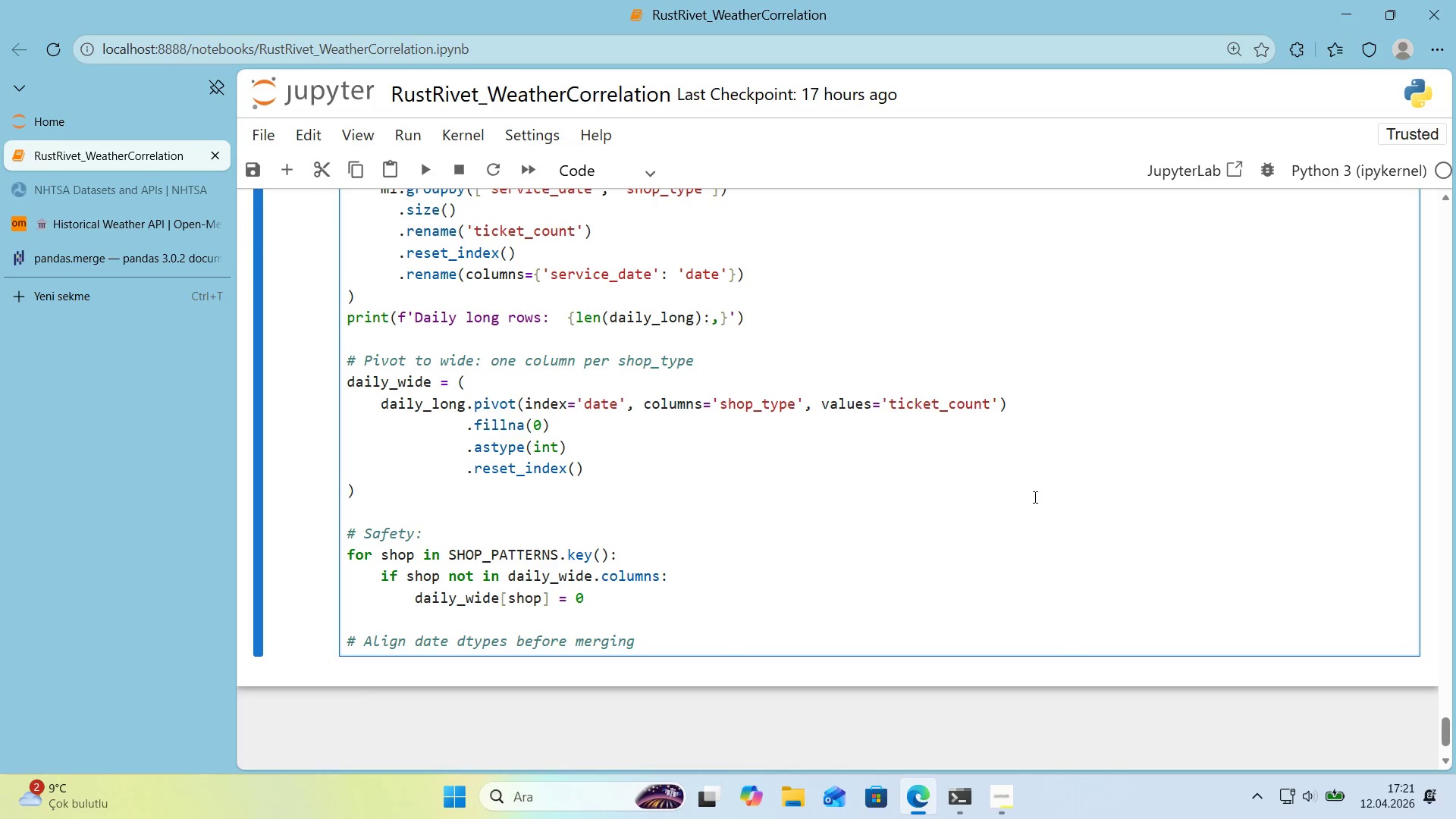 
key(Enter)
 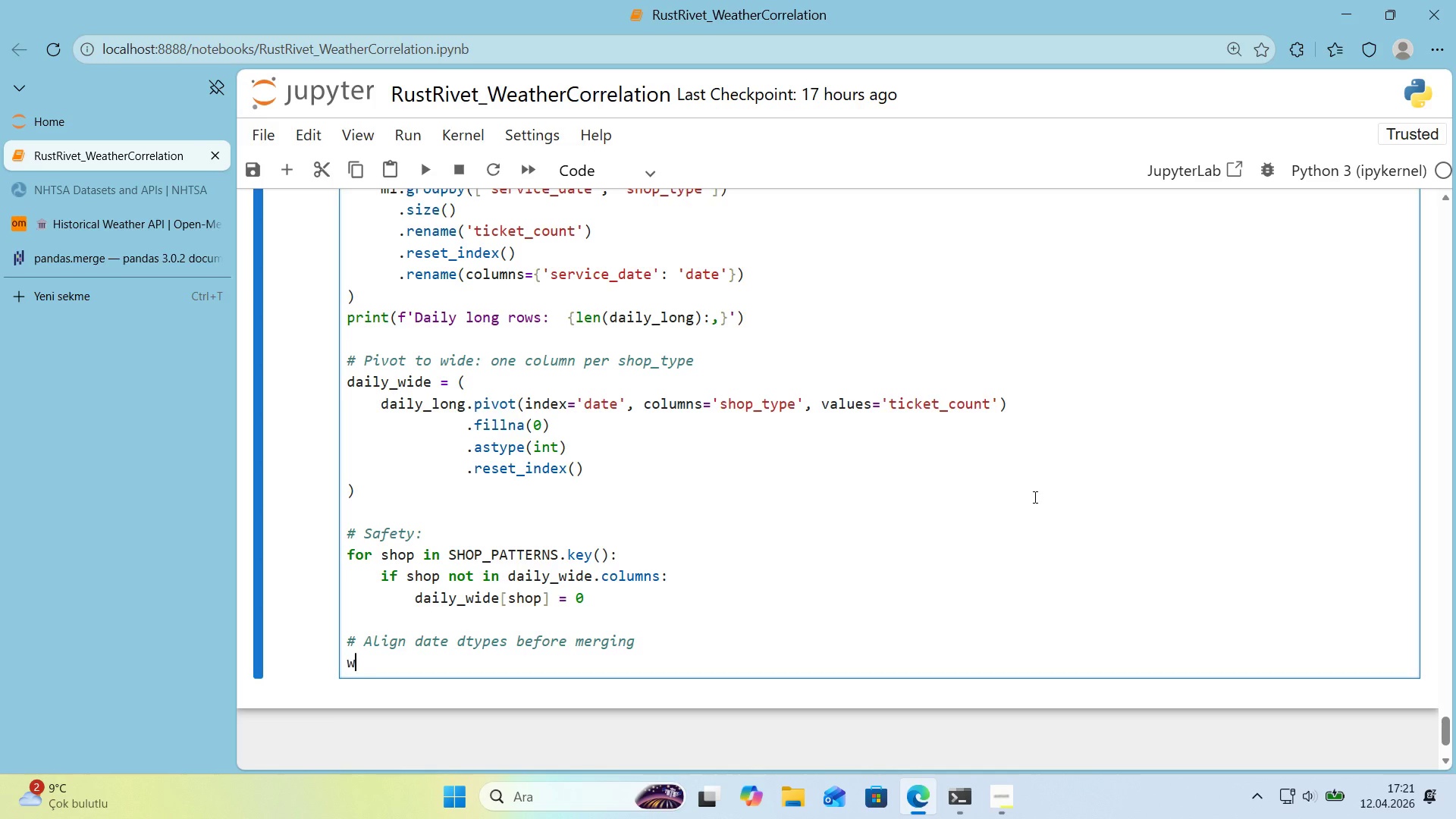 
type(weather_da)
key(Backspace)
key(Backspace)
key(Backspace)
 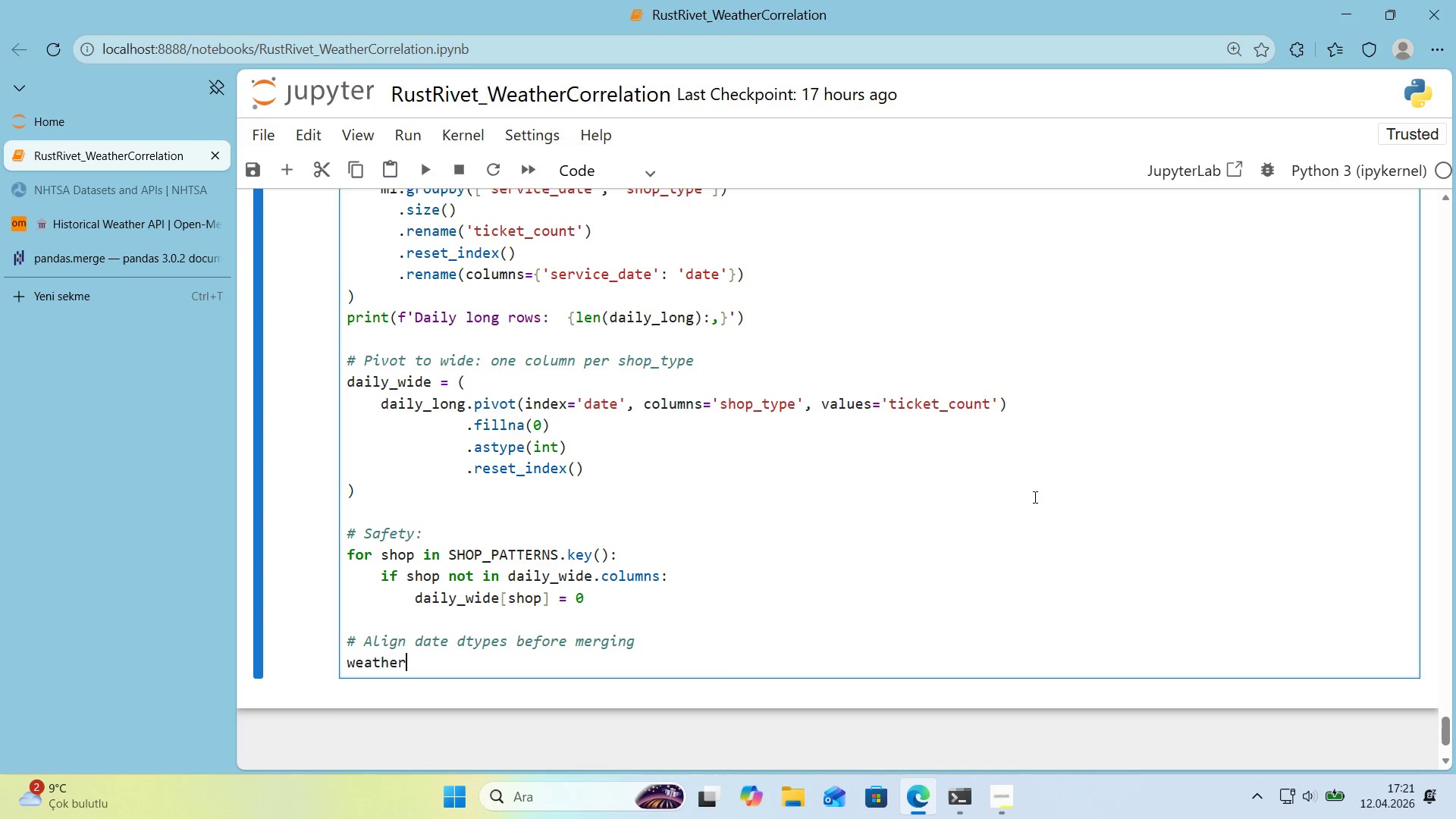 
key(Alt+Control+8)
 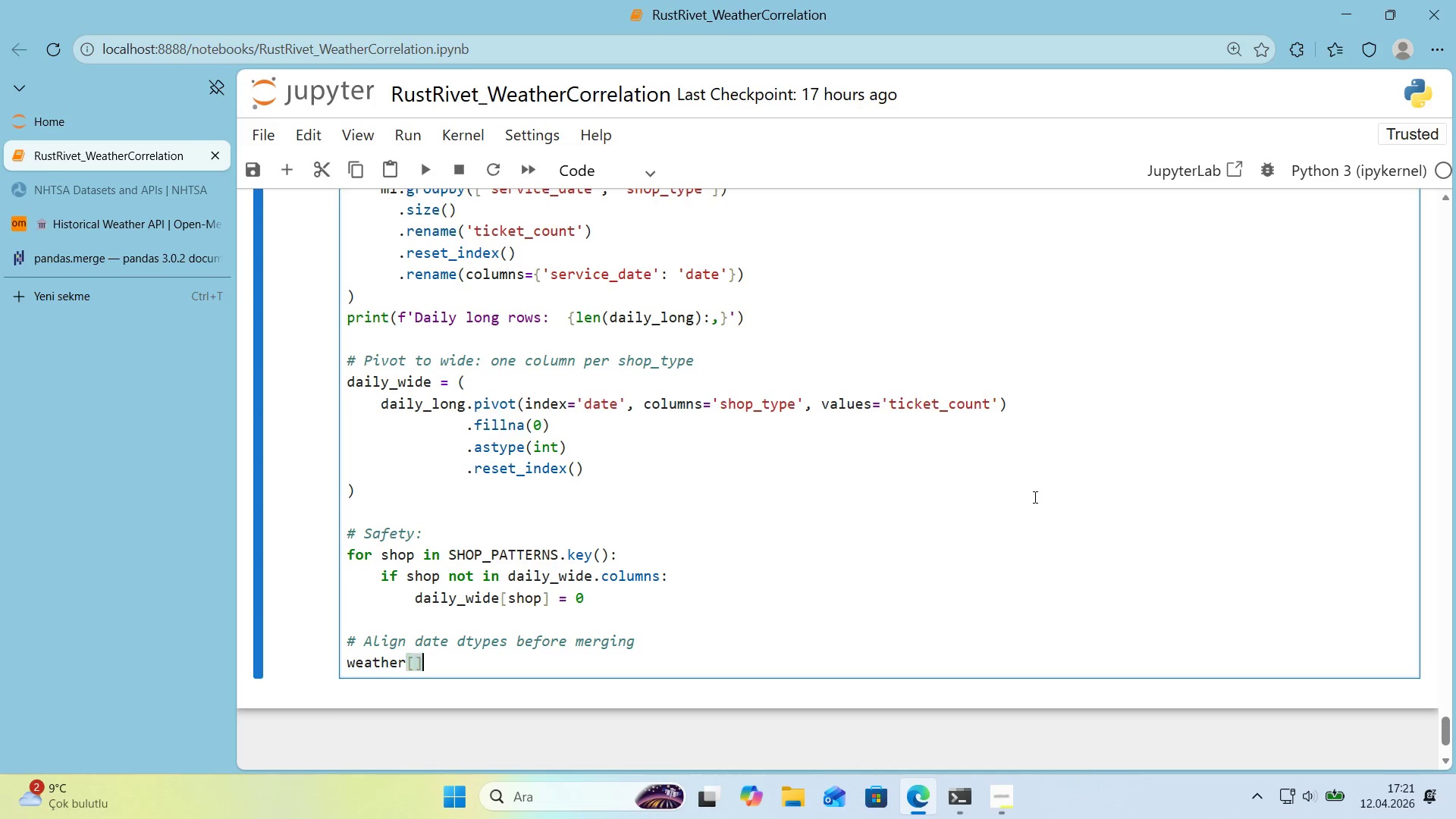 
key(Alt+Control+9)
 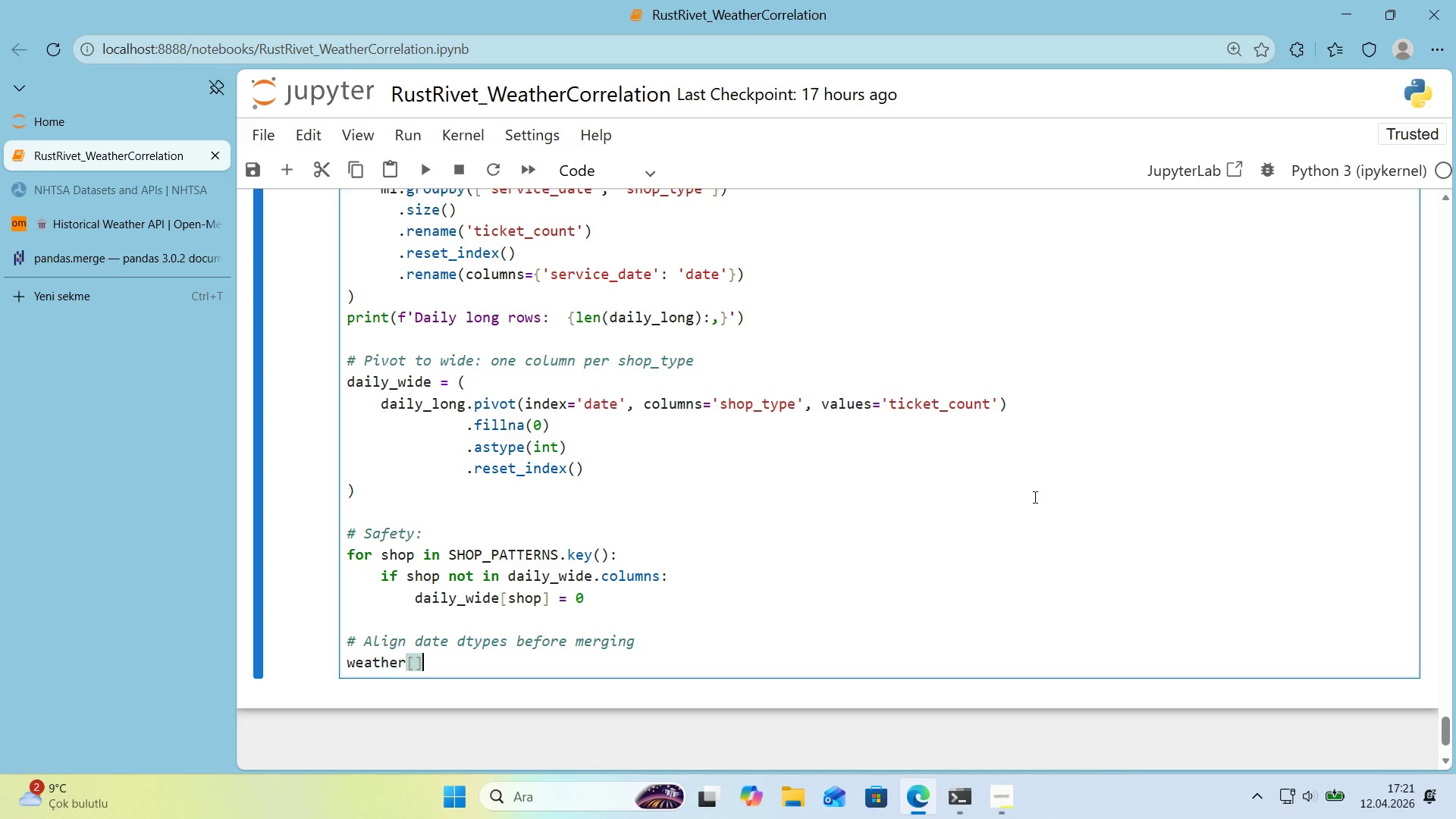 
key(ArrowLeft)
 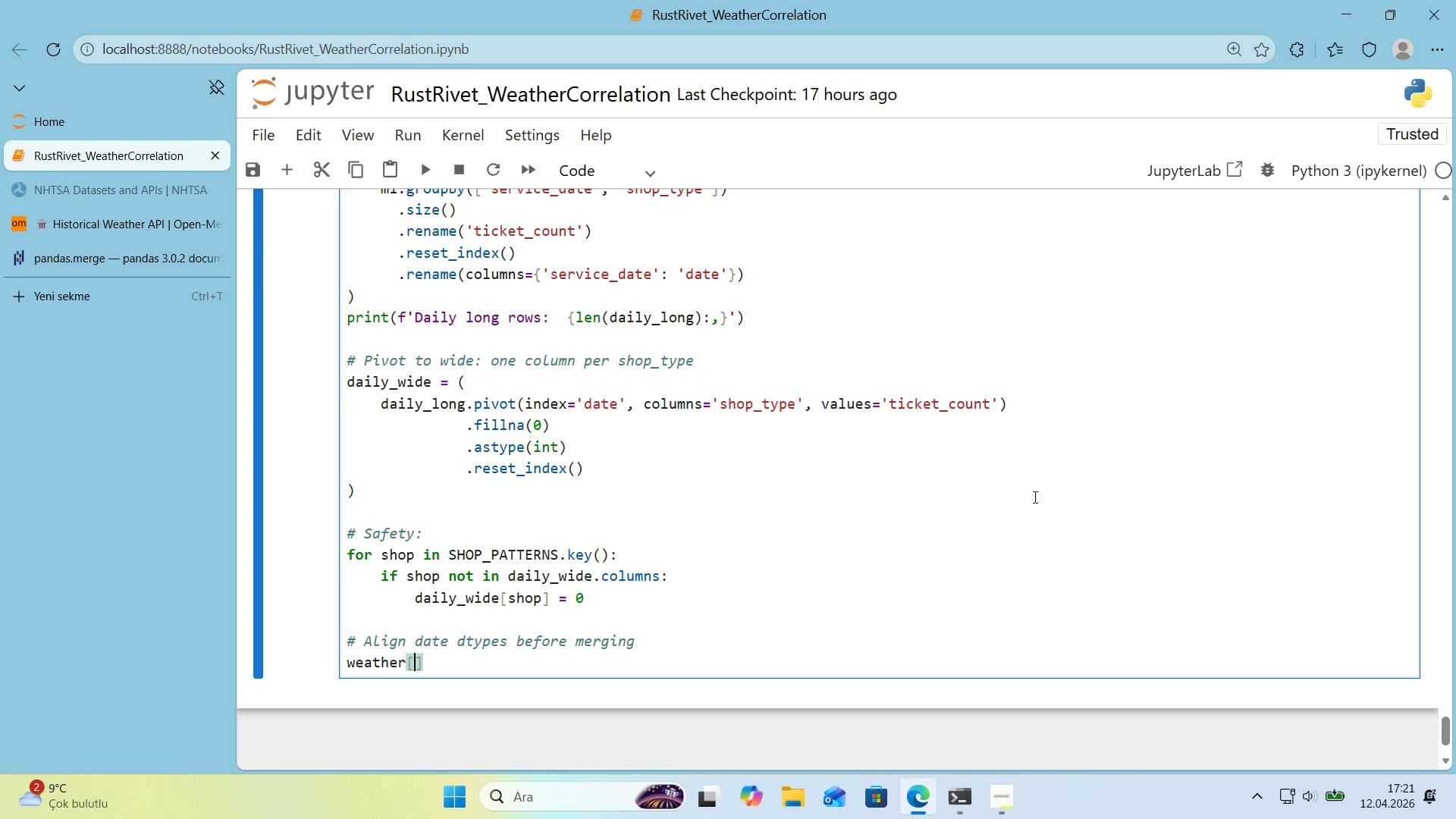 
type(@@)
 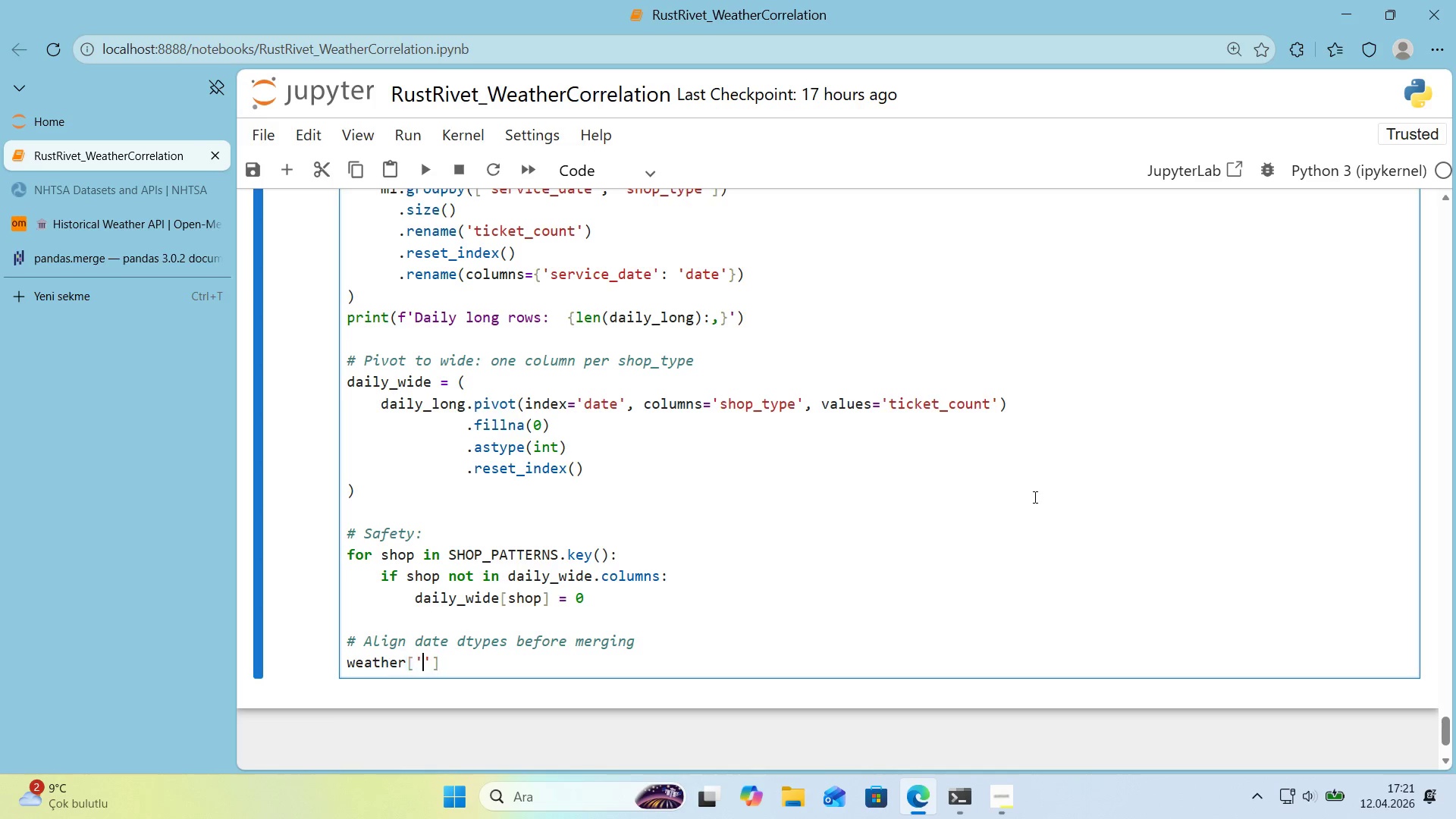 
key(ArrowLeft)
 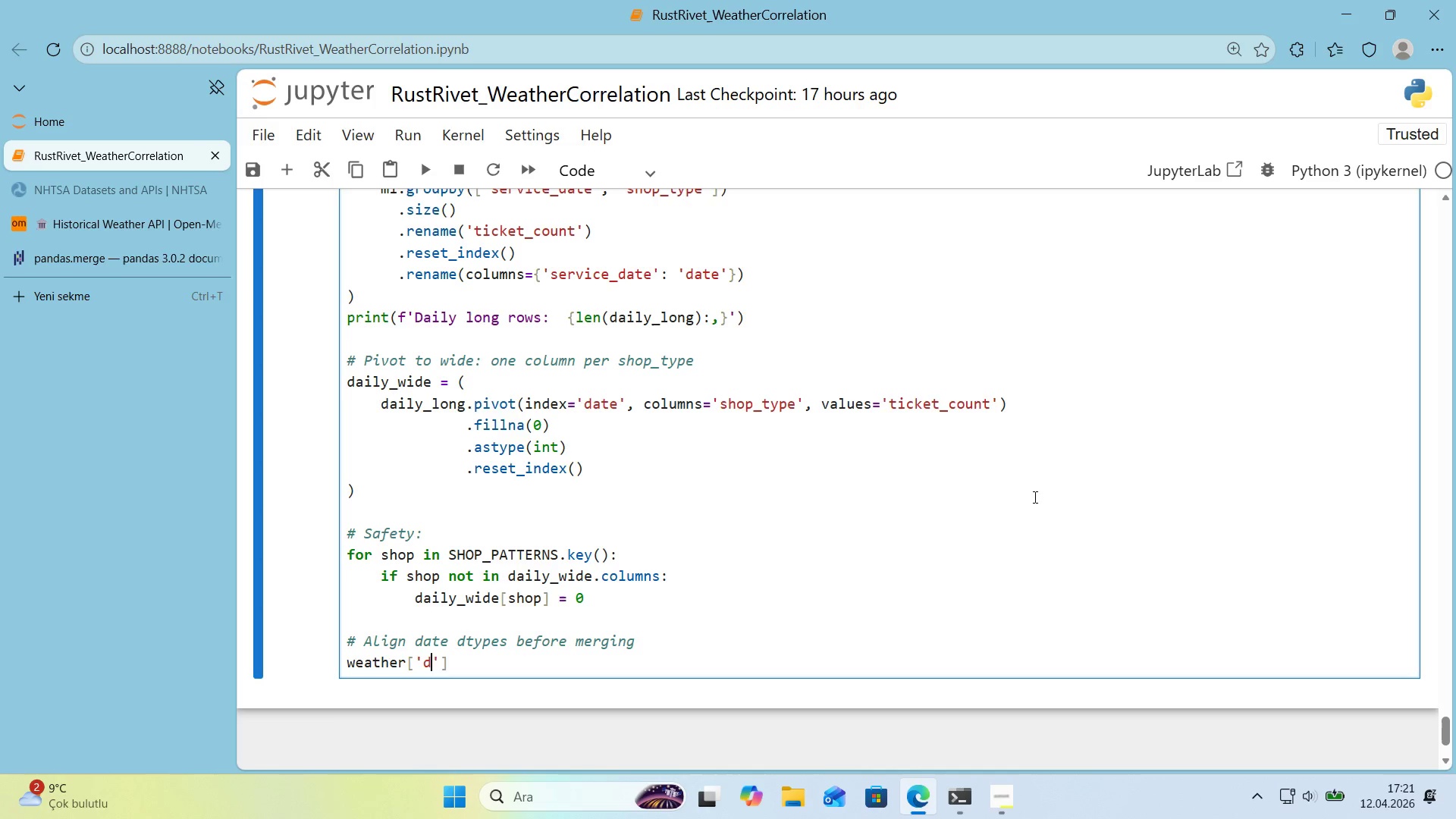 
type(date)
 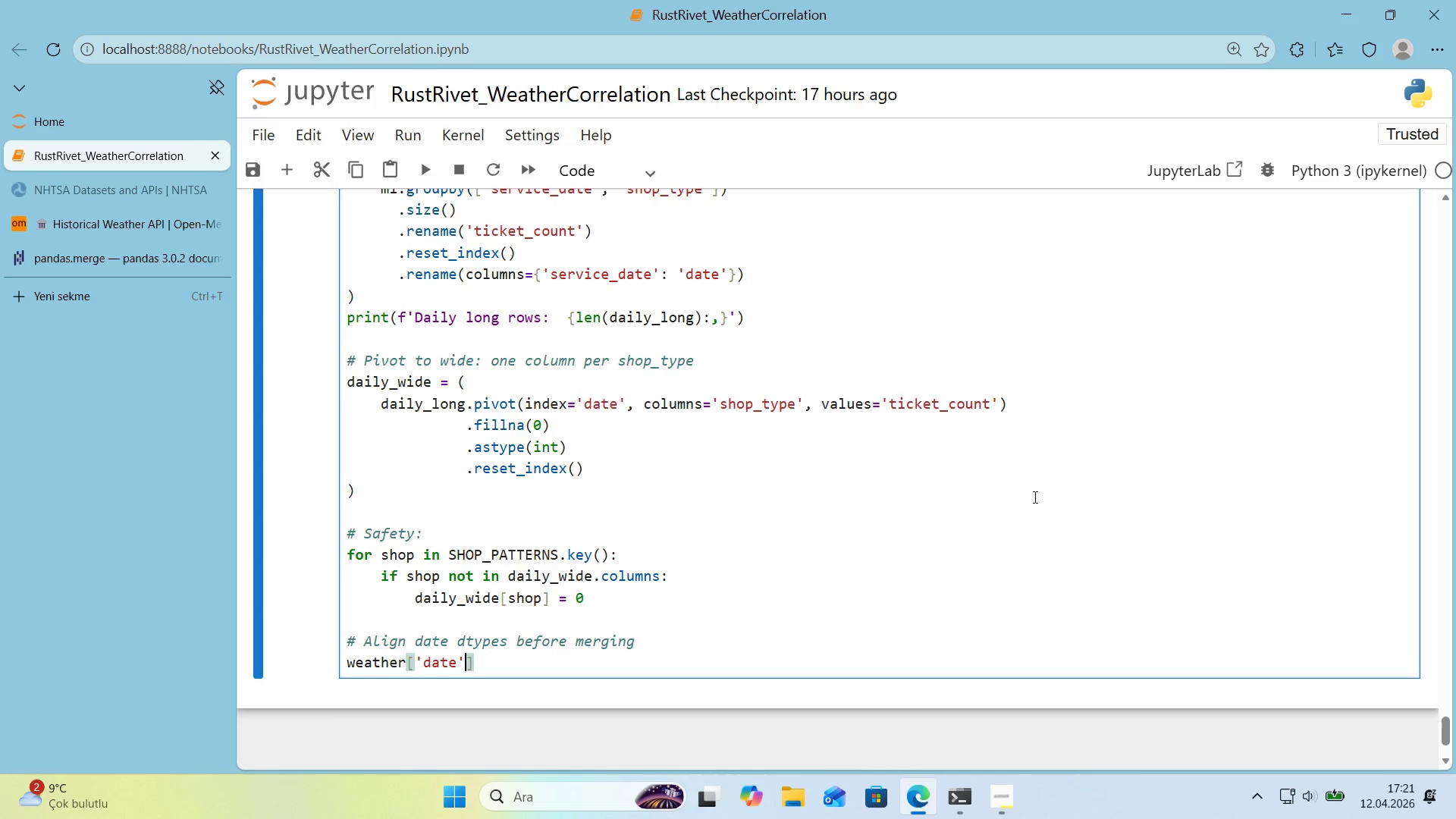 
key(ArrowRight)
 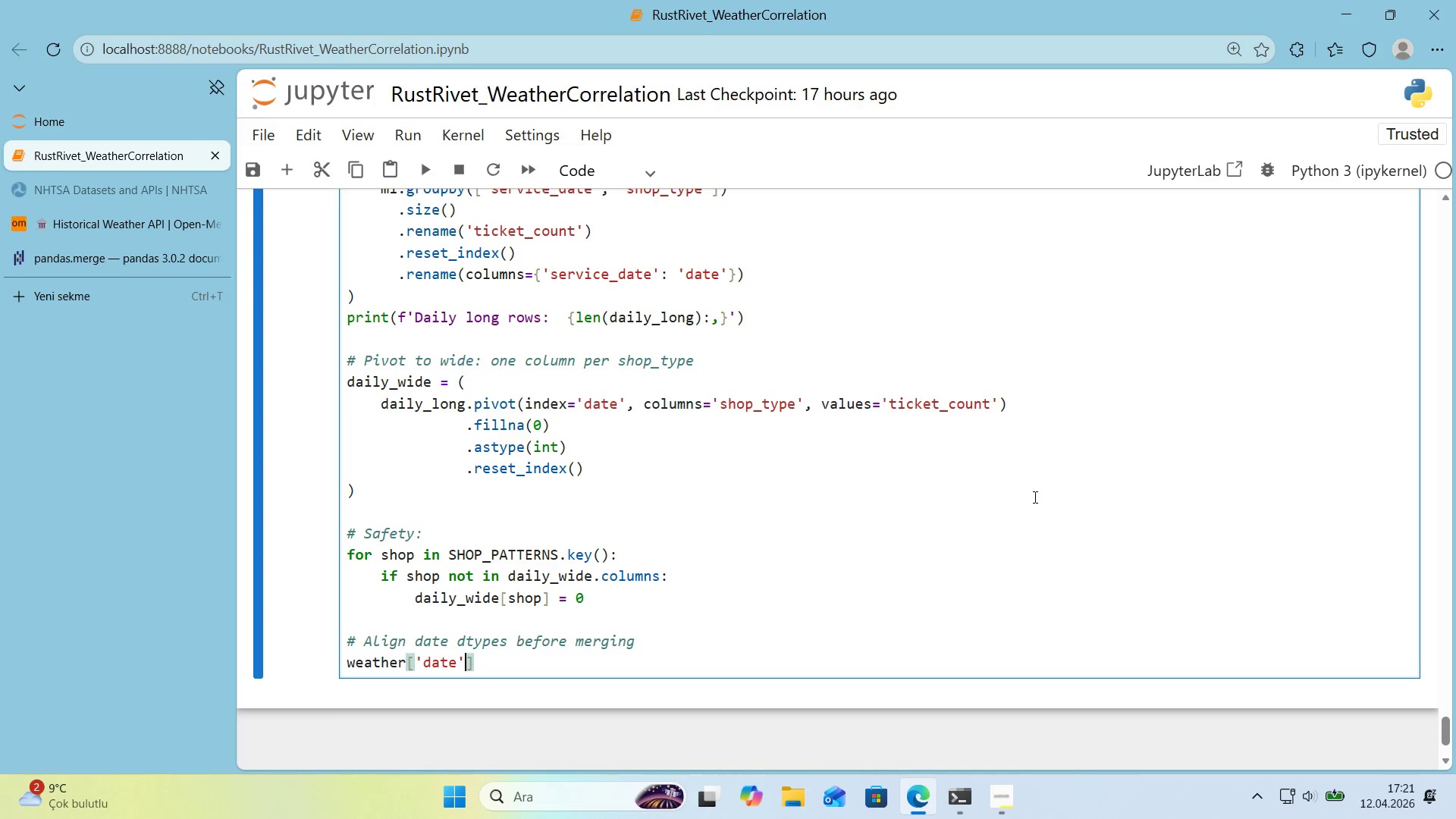 
key(ArrowRight)
 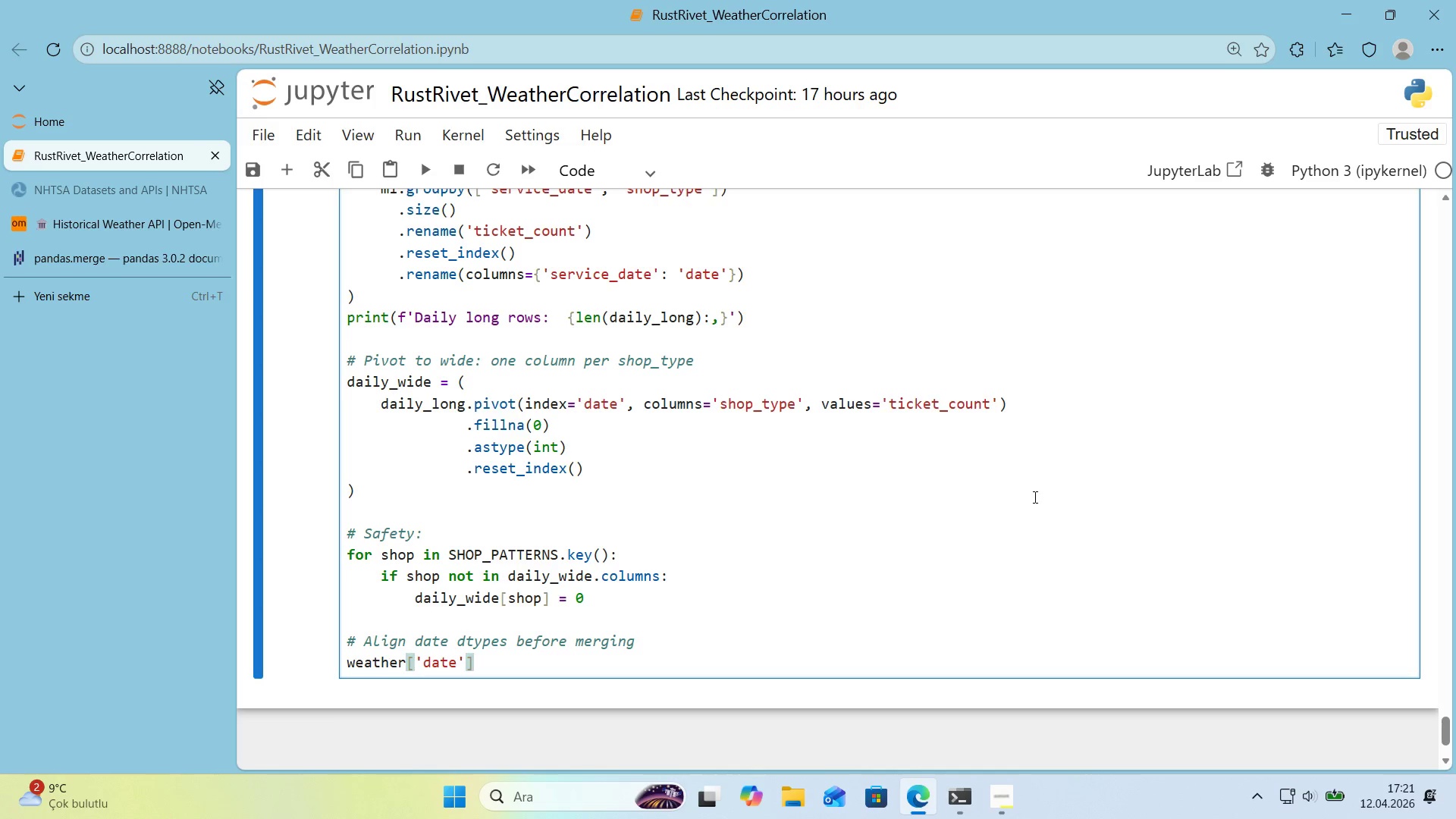 
type( ) pd.to_datet'me*()
 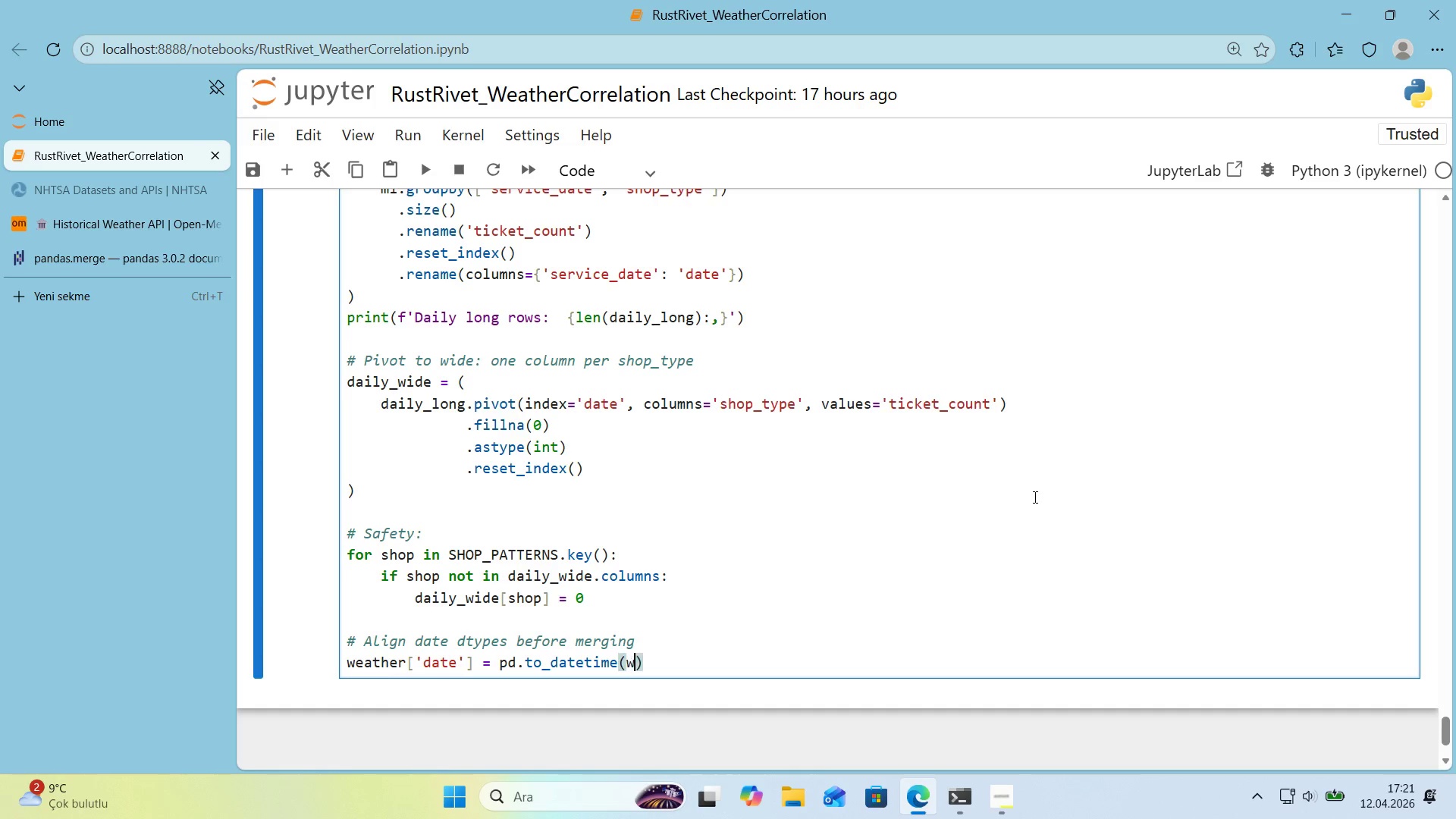 
 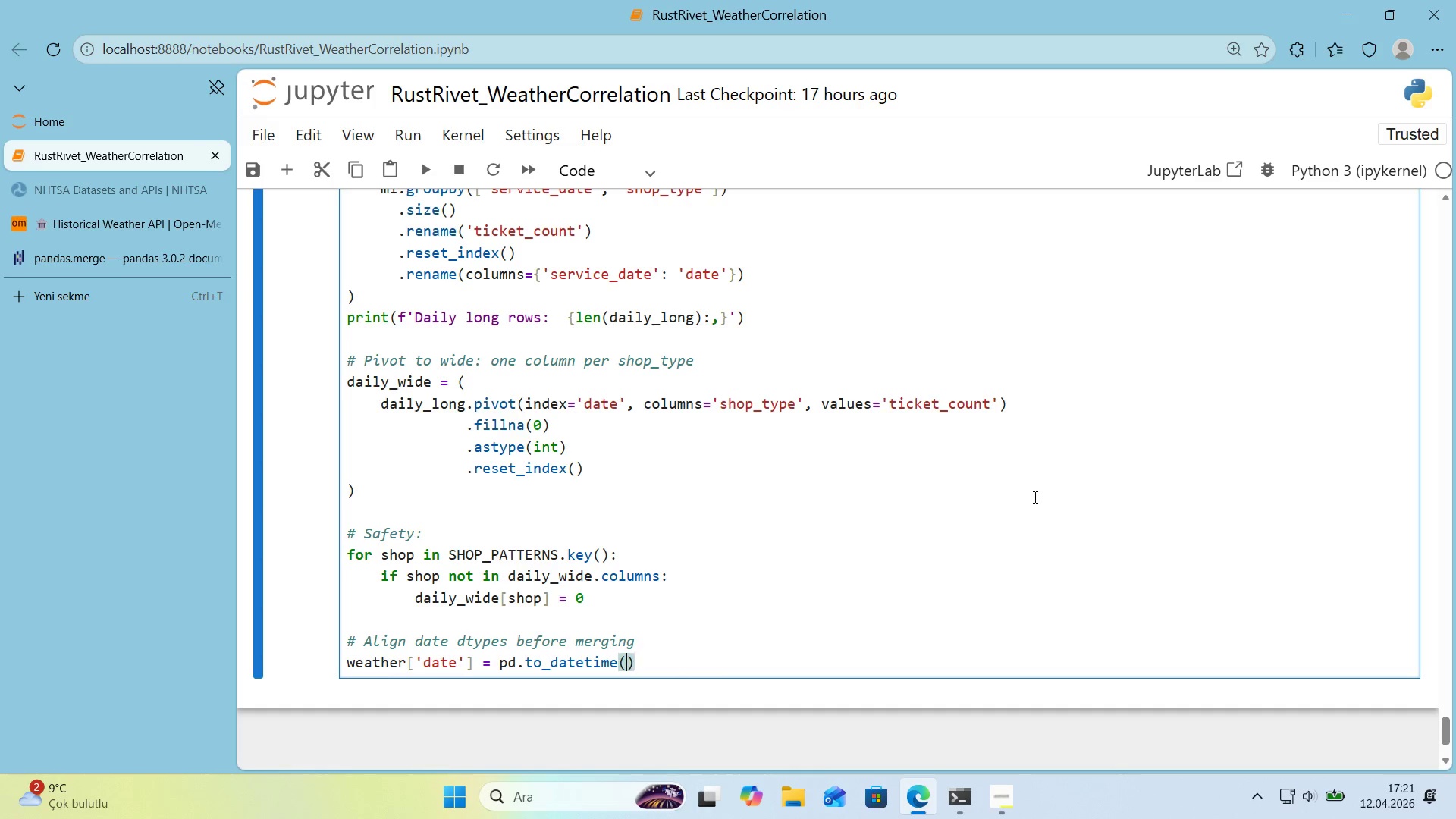 
key(ArrowLeft)
 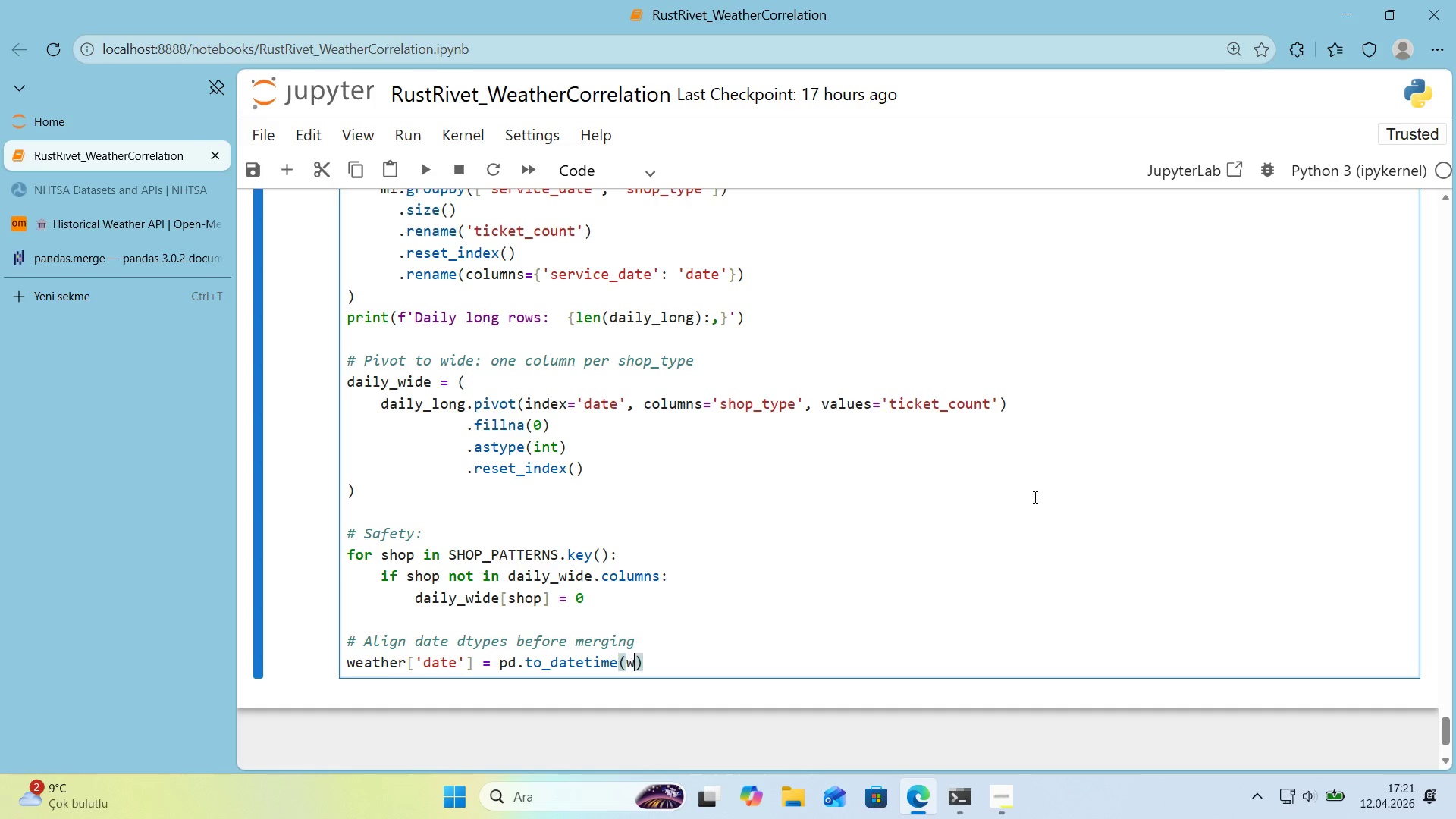 
type(weather)
 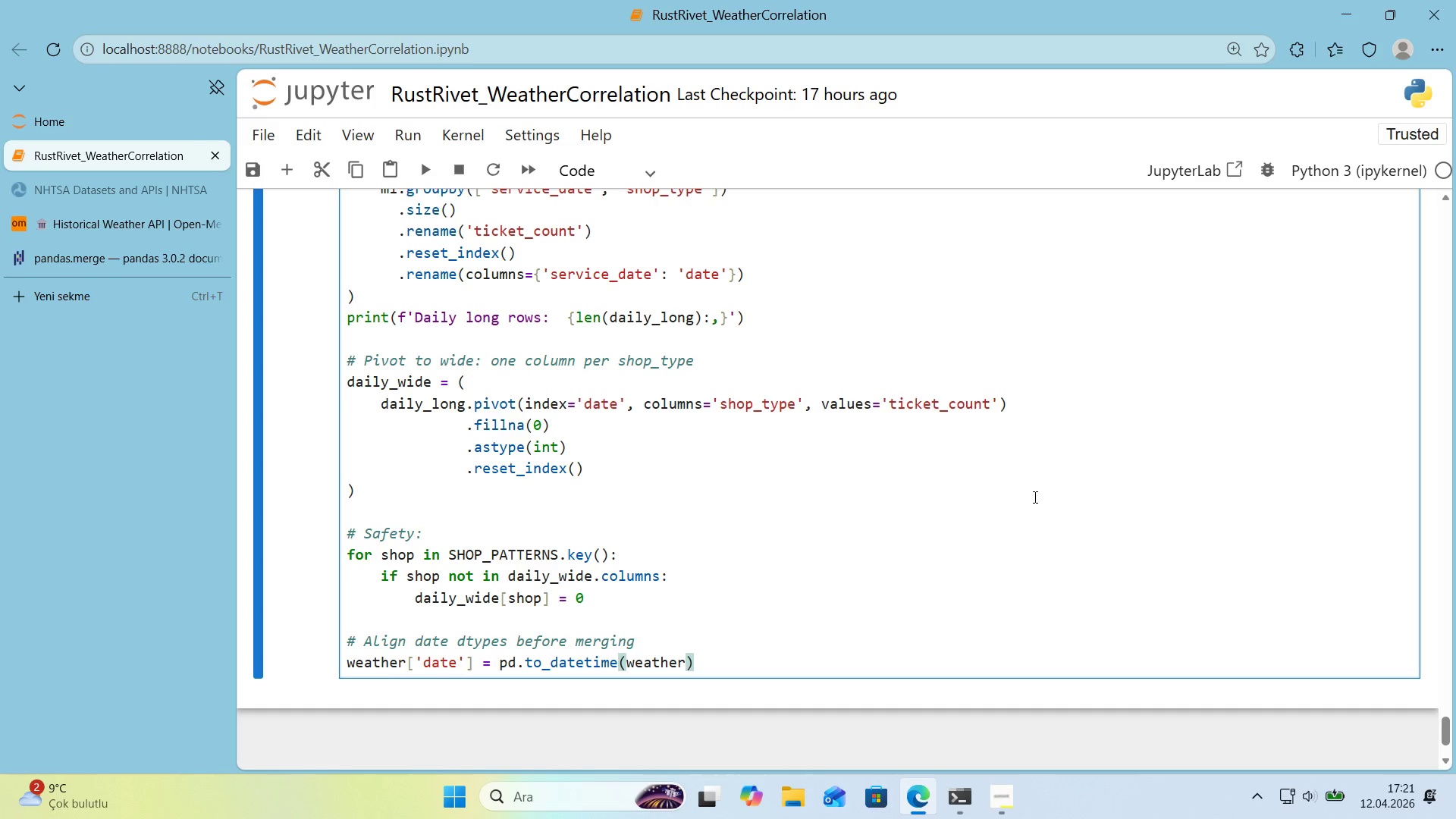 
key(Alt+Control+8)
 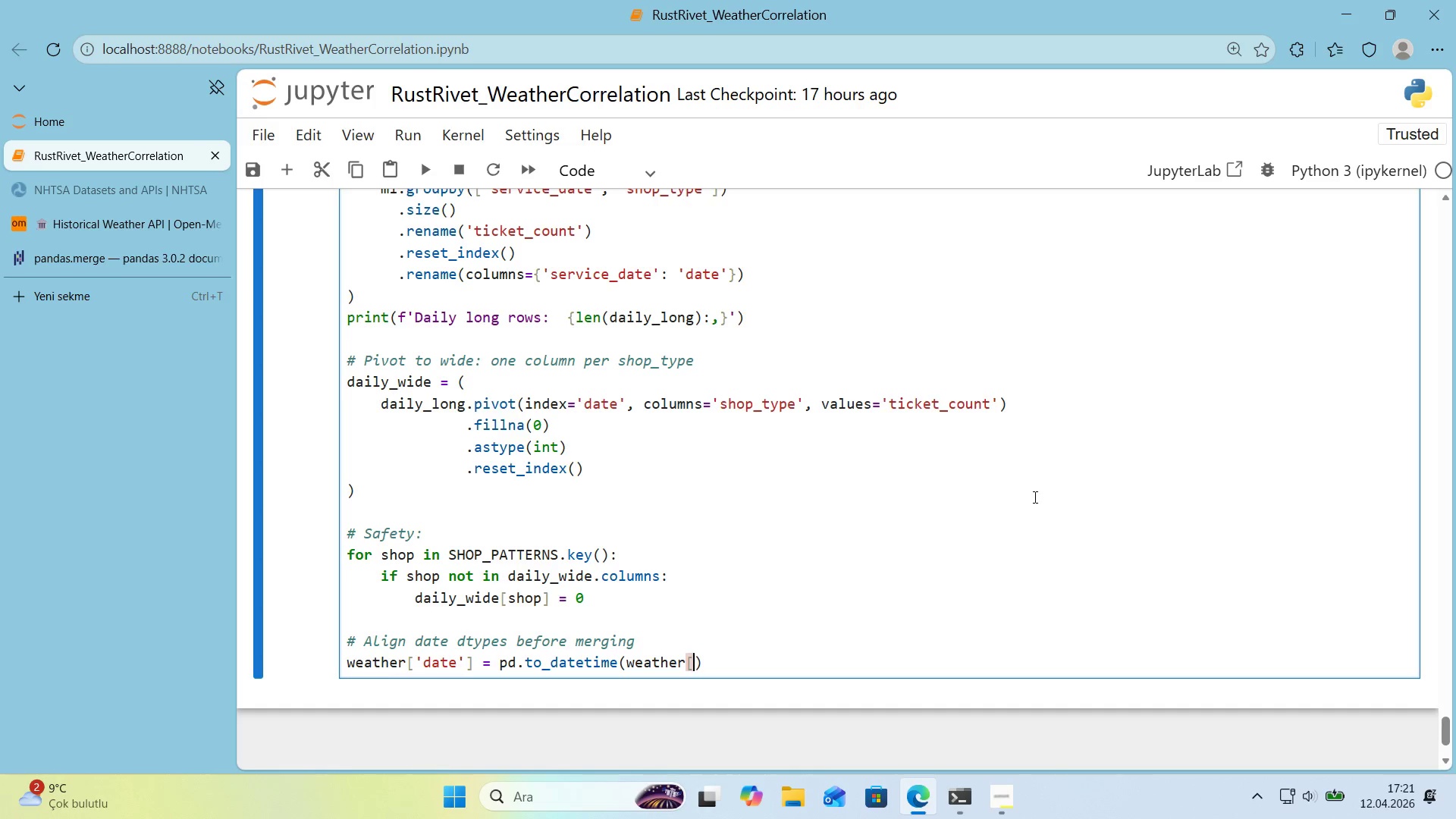 
key(Alt+Control+9)
 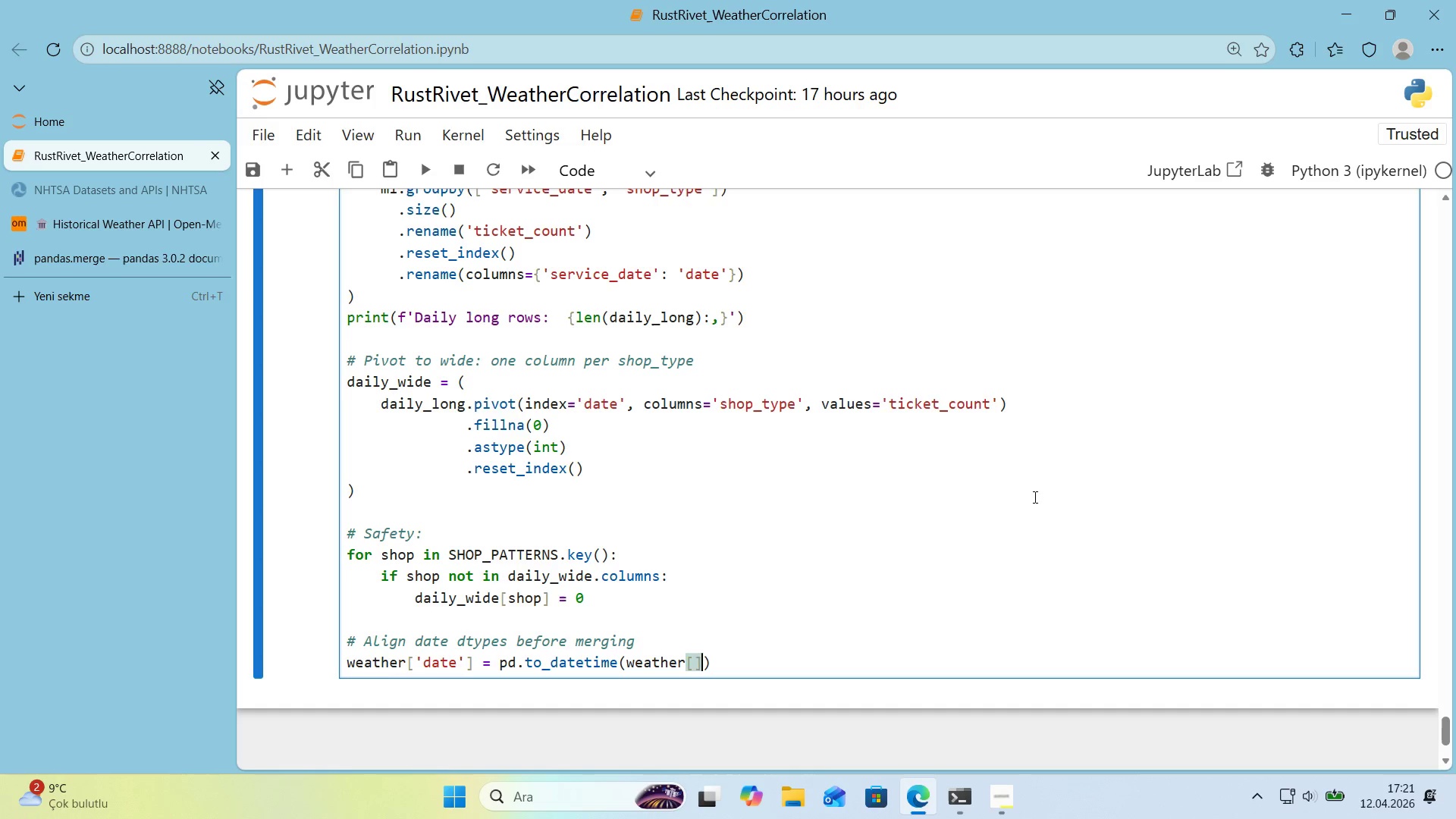 
key(ArrowLeft)
 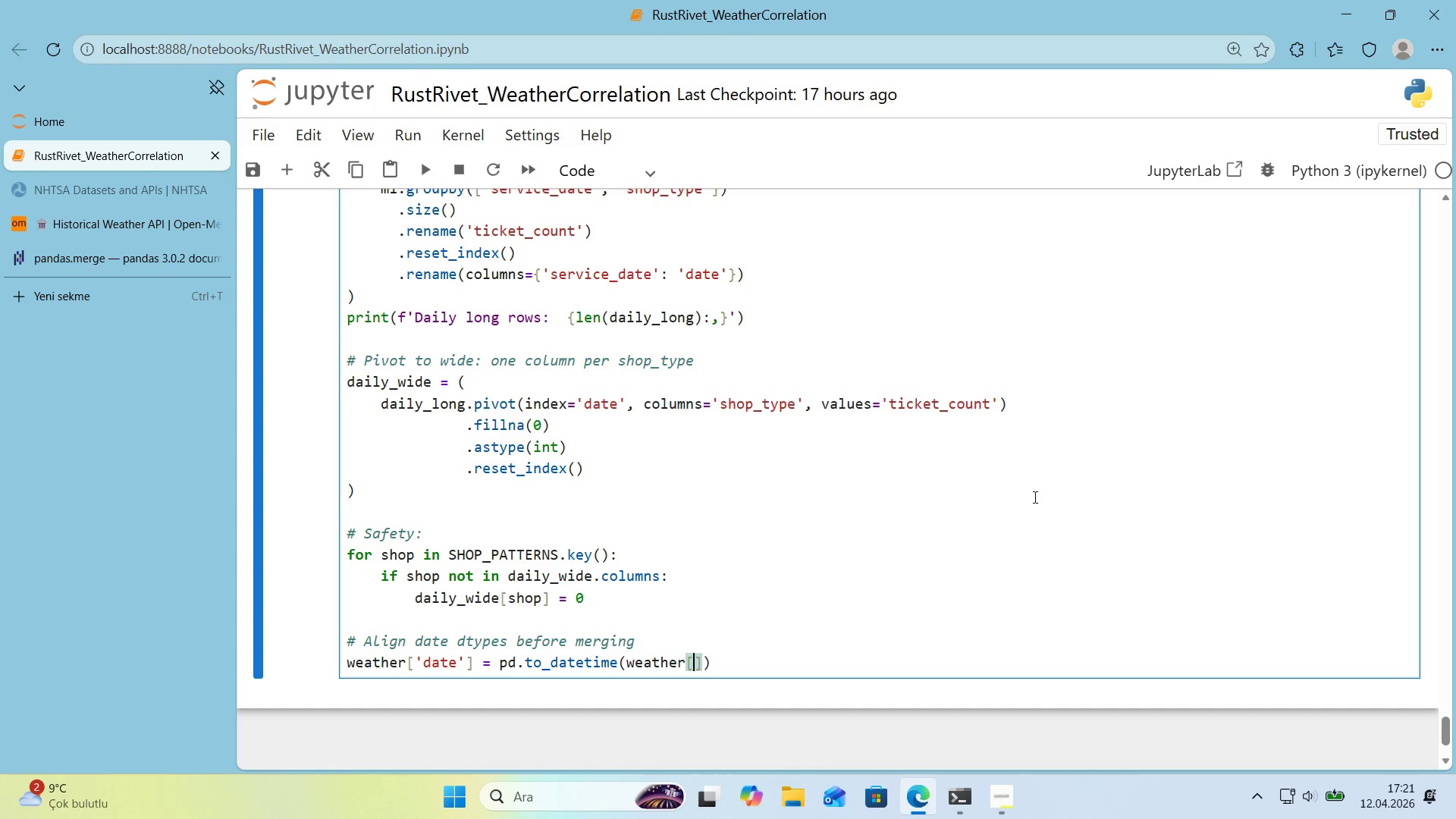 
type(@@)
 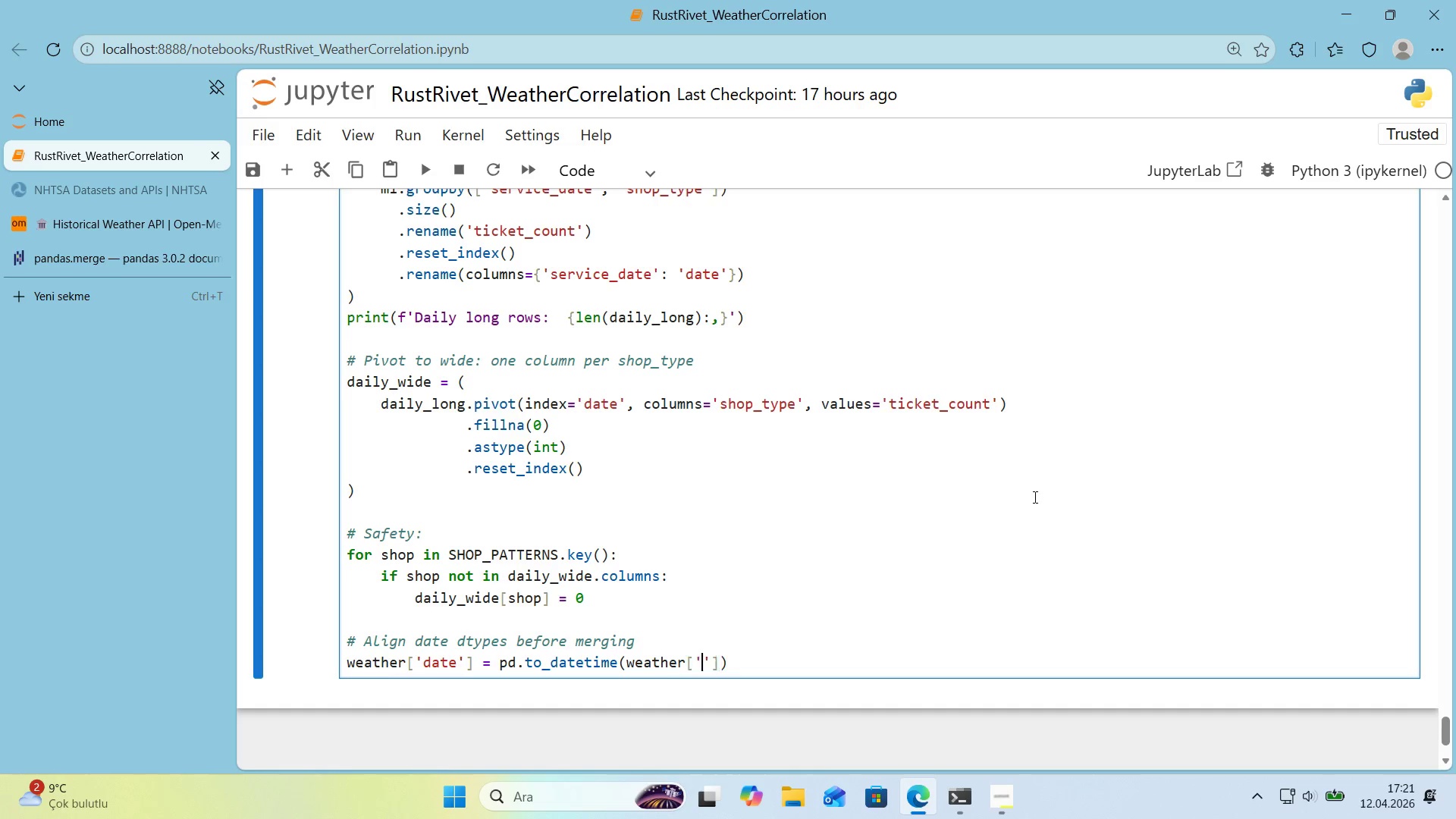 
key(ArrowLeft)
 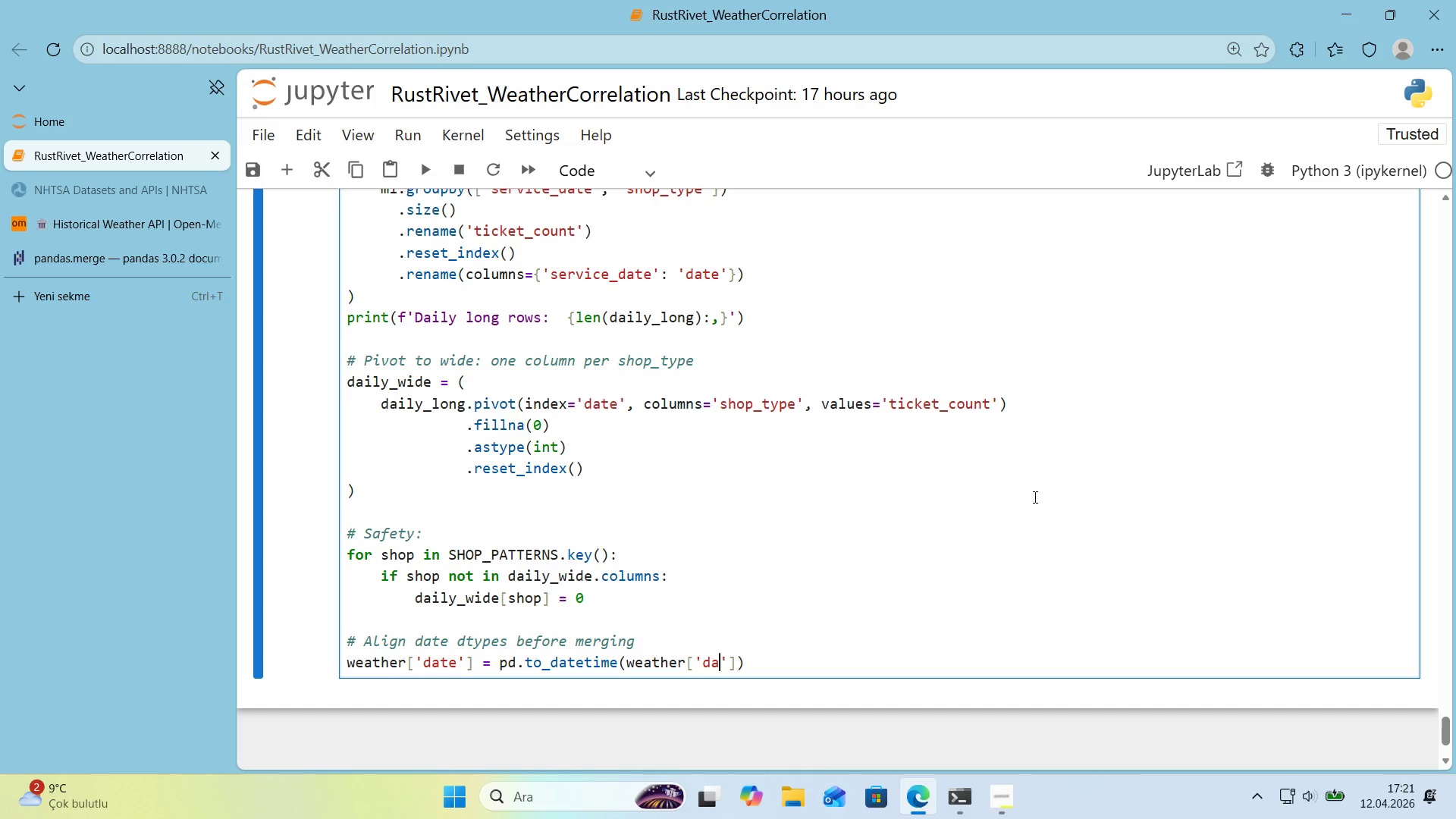 
type(date)
 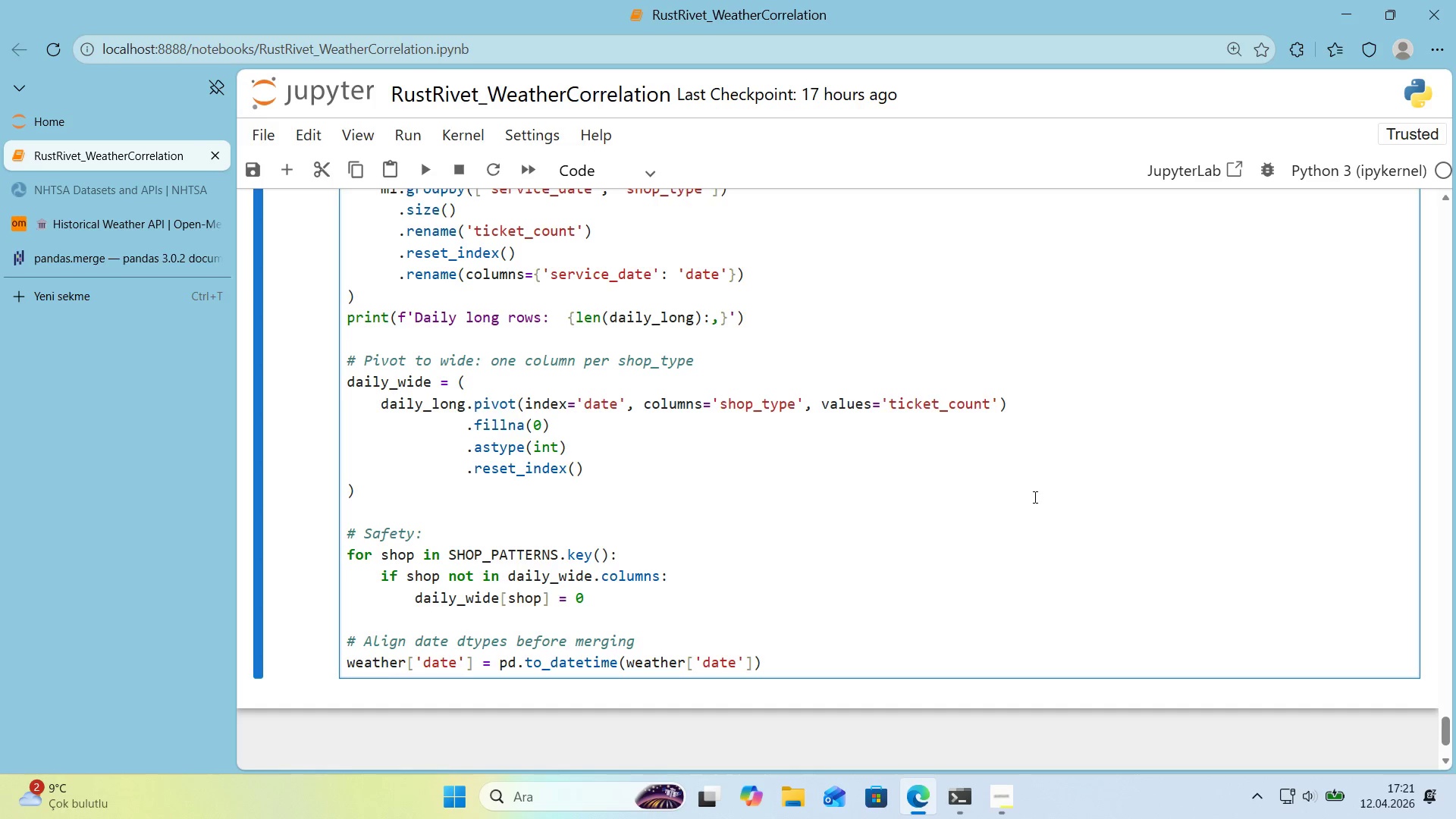 
key(ArrowRight)
 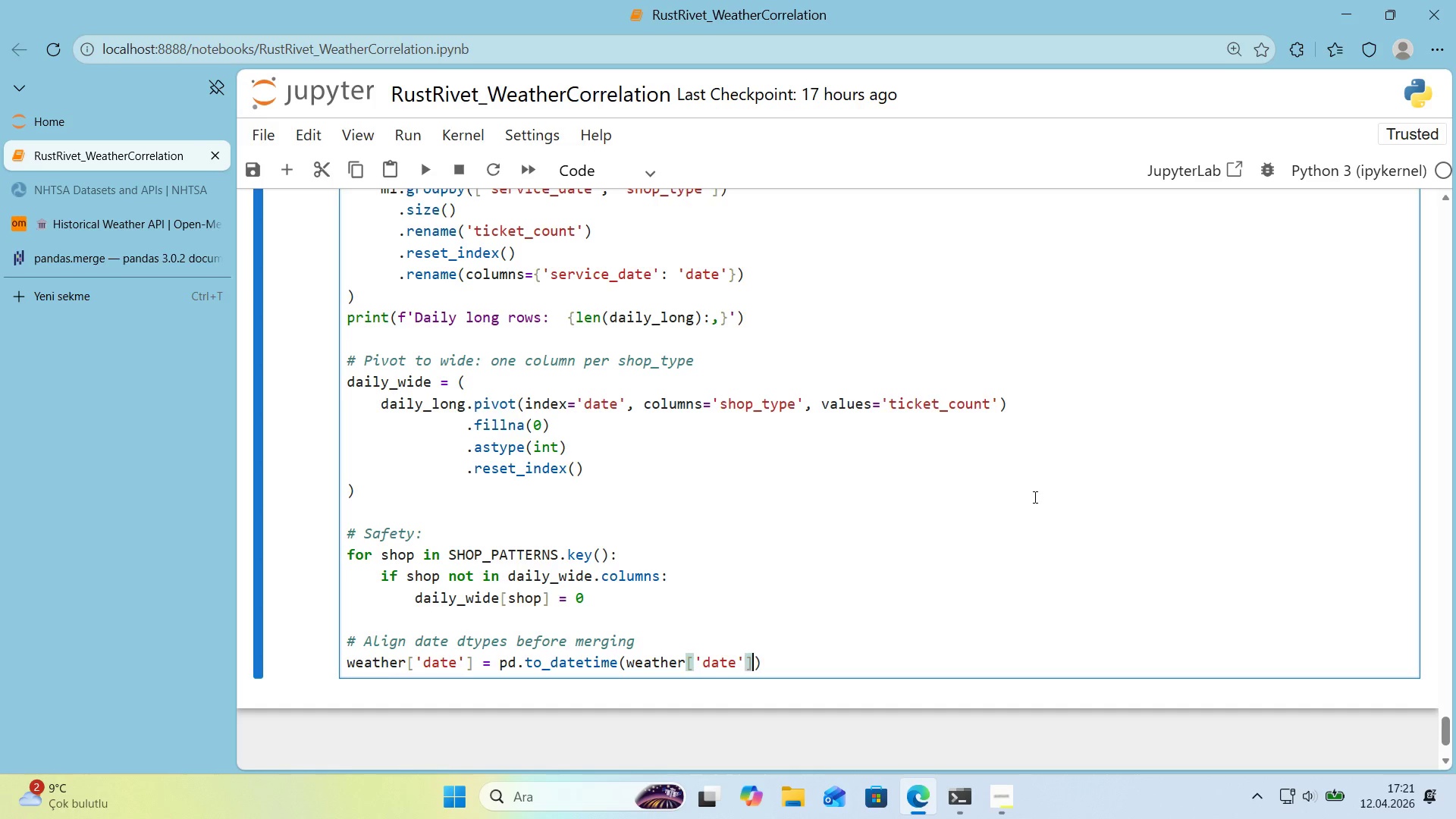 
key(ArrowRight)
 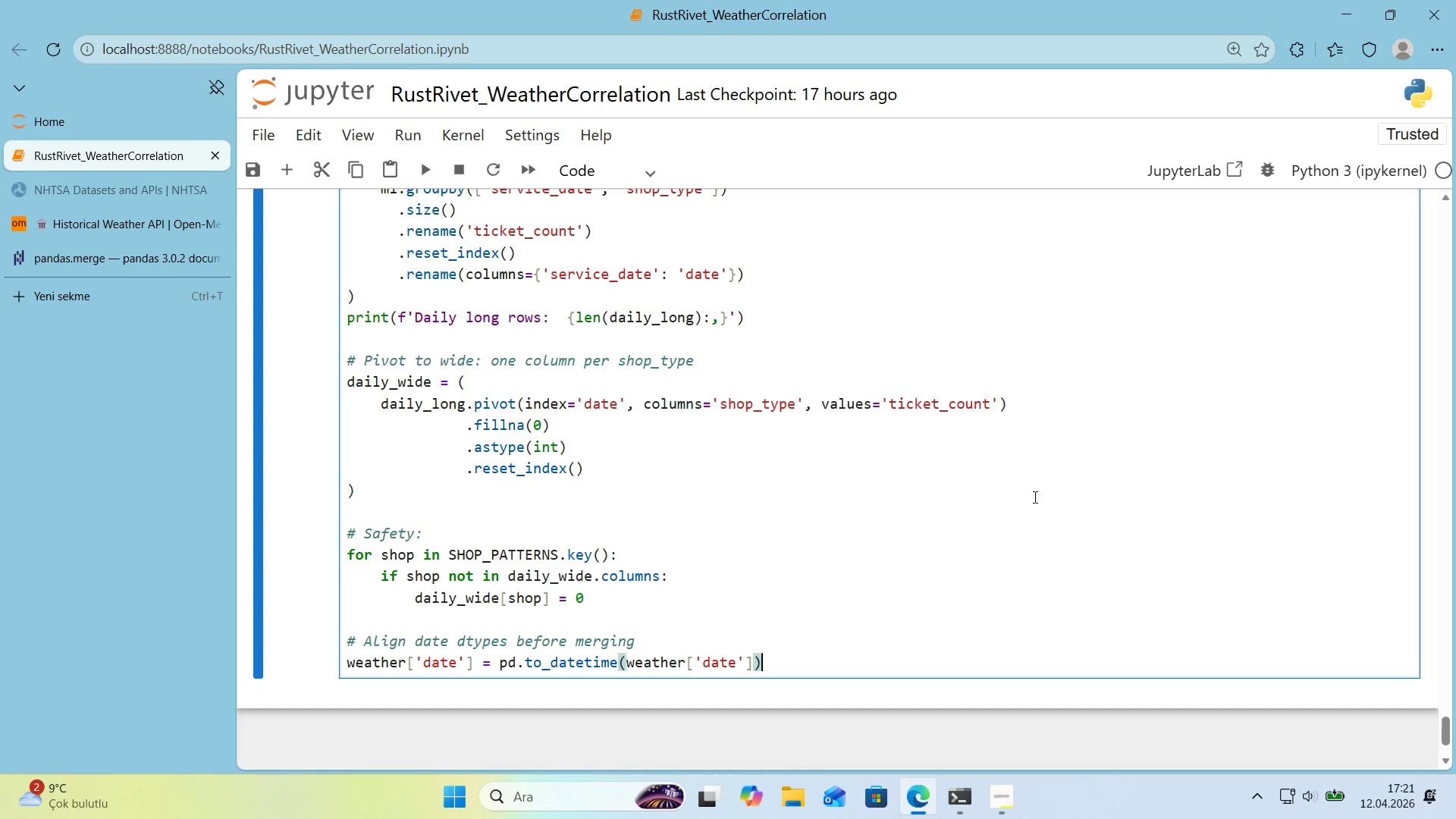 
key(ArrowRight)
 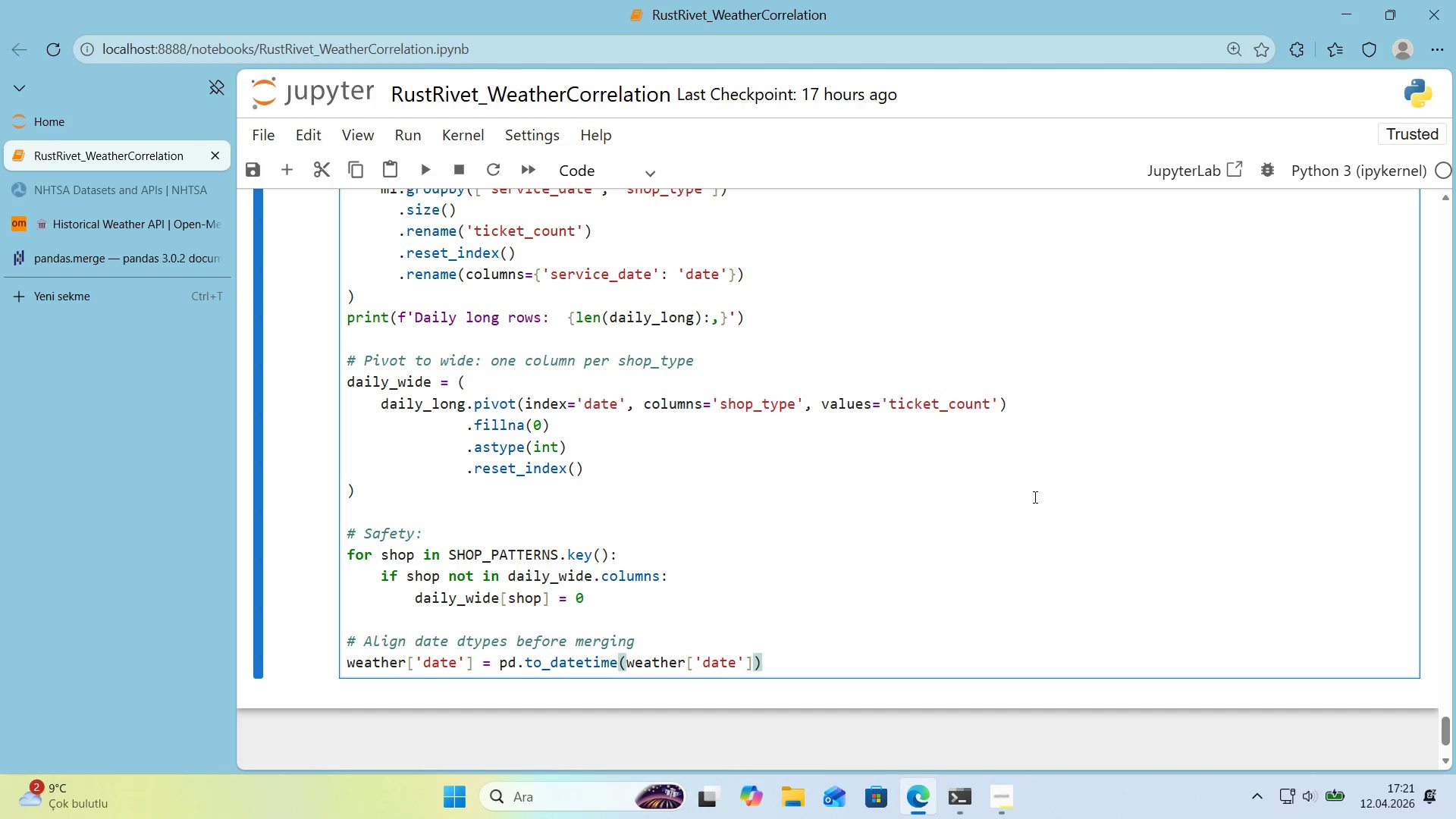 
key(Enter)
 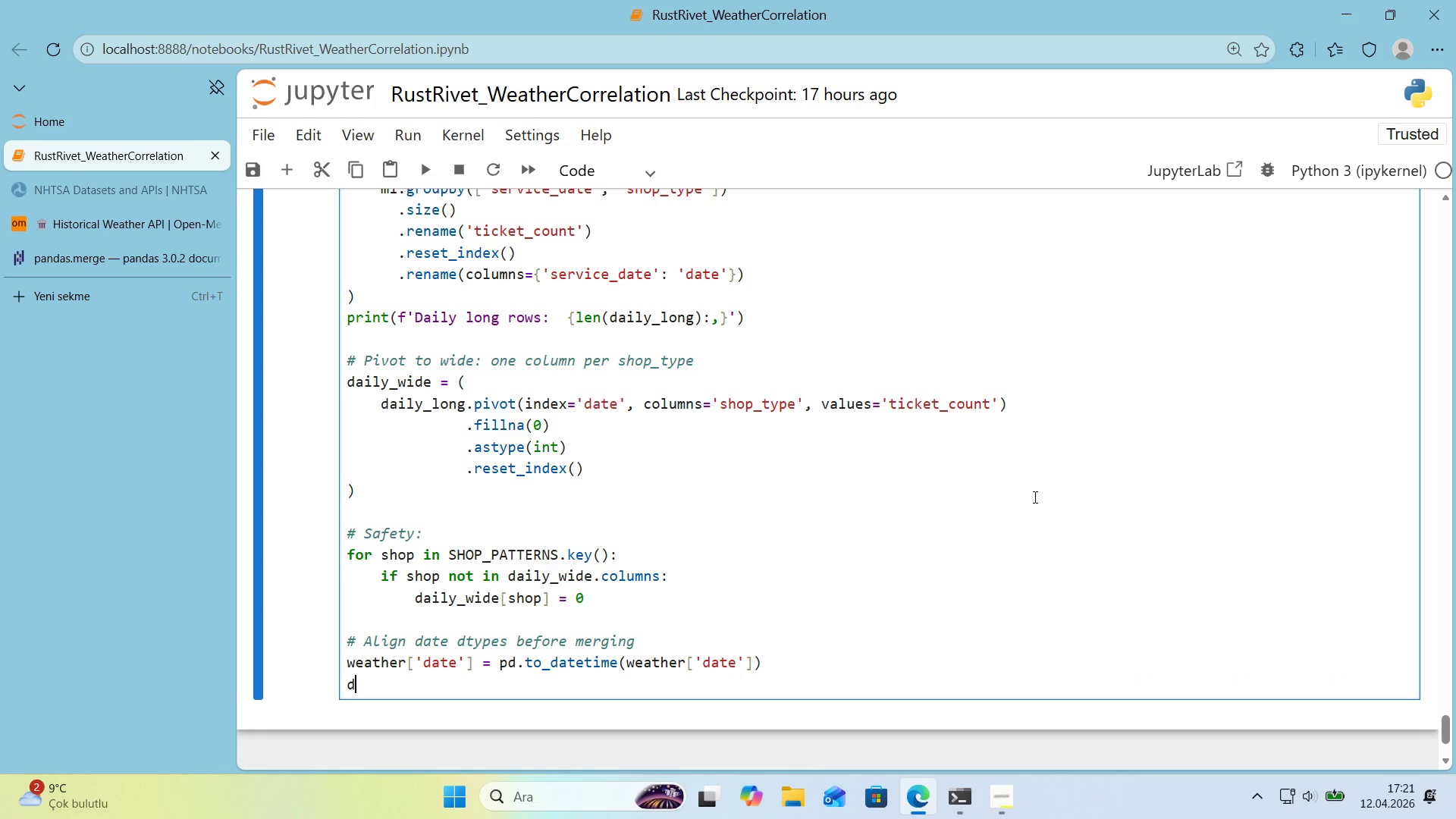 
type(da'ly_w'de)
 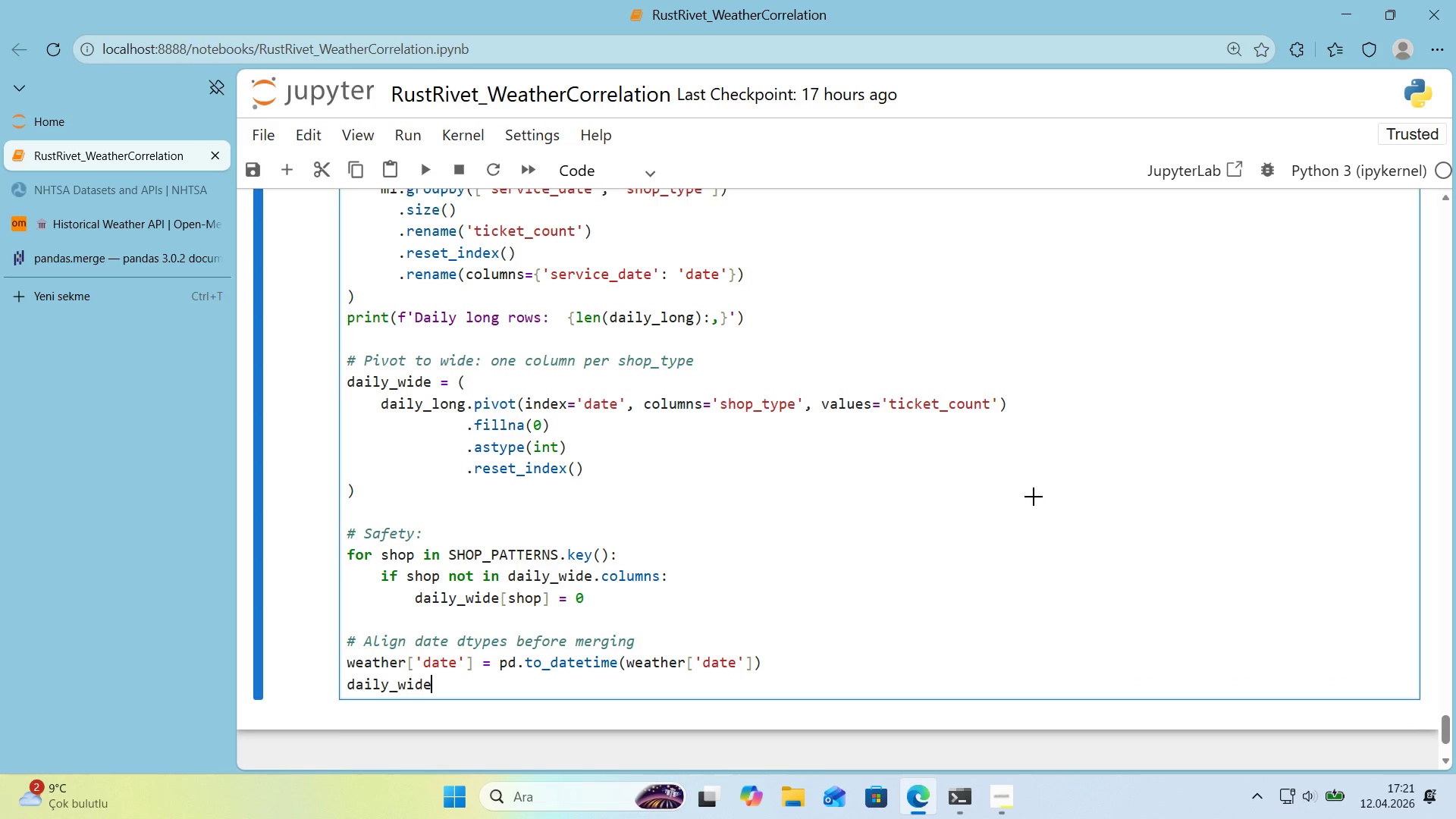 
key(Alt+Control+8)
 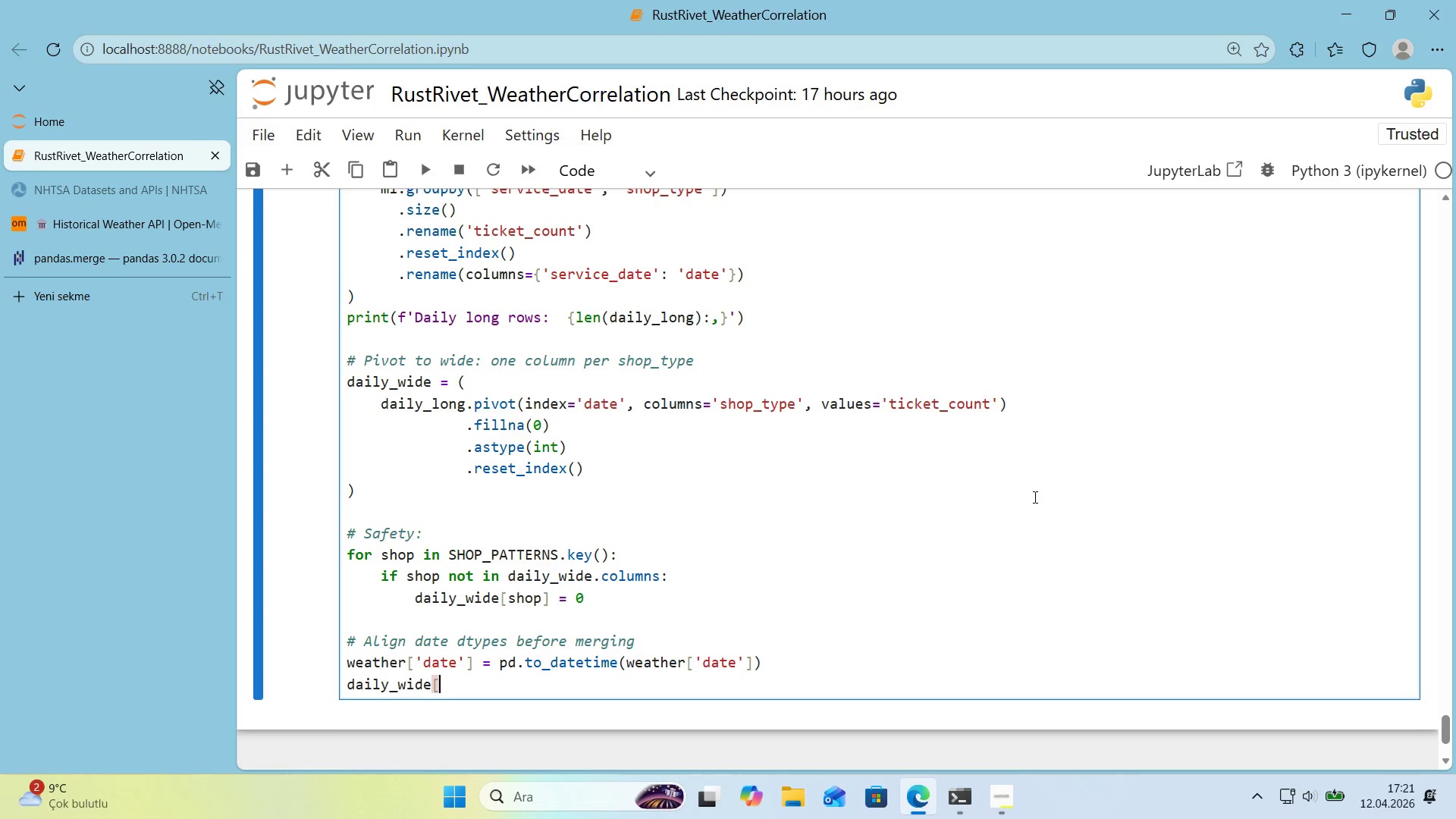 
key(Alt+Control+9)
 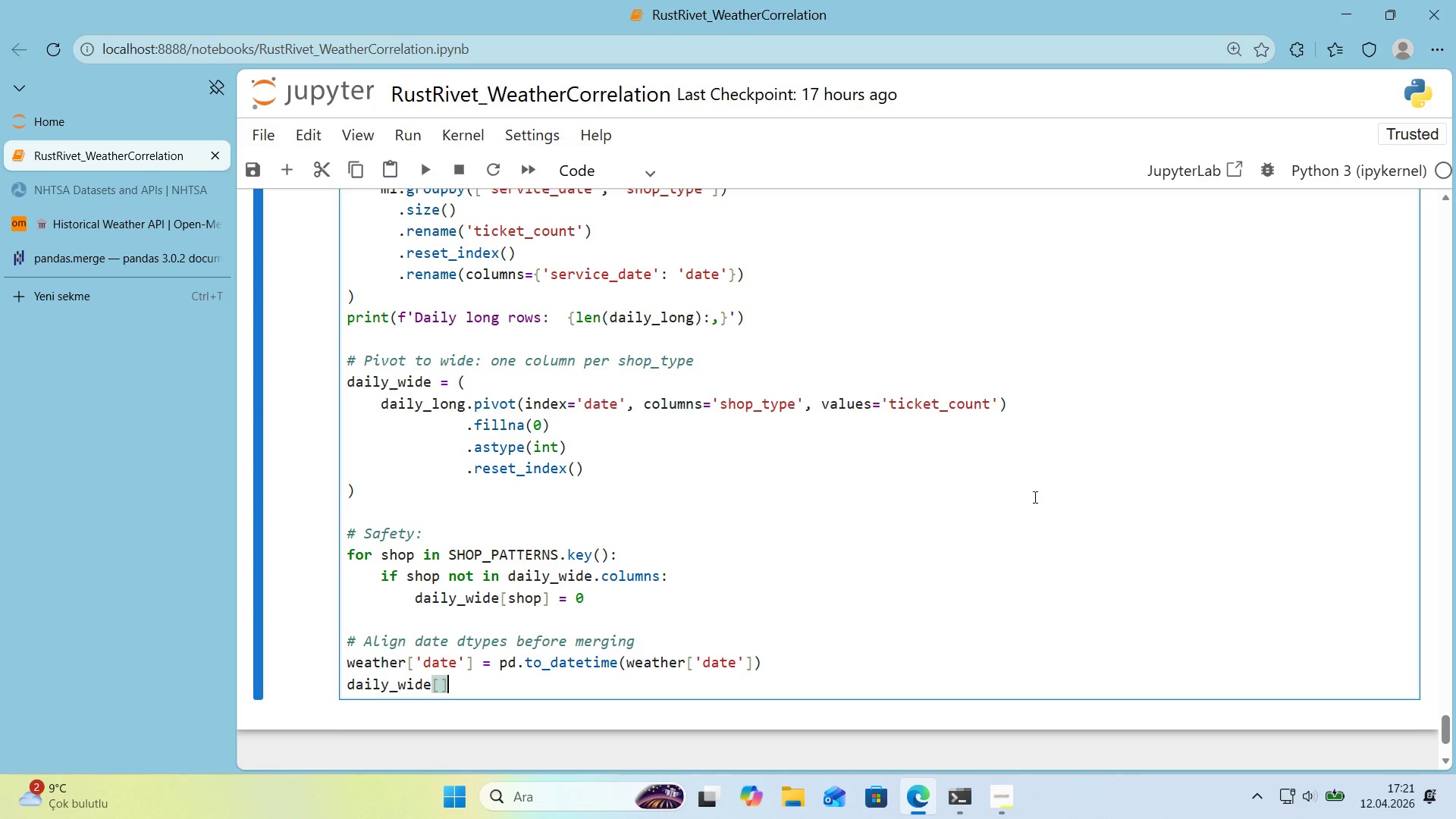 
key(ArrowLeft)
 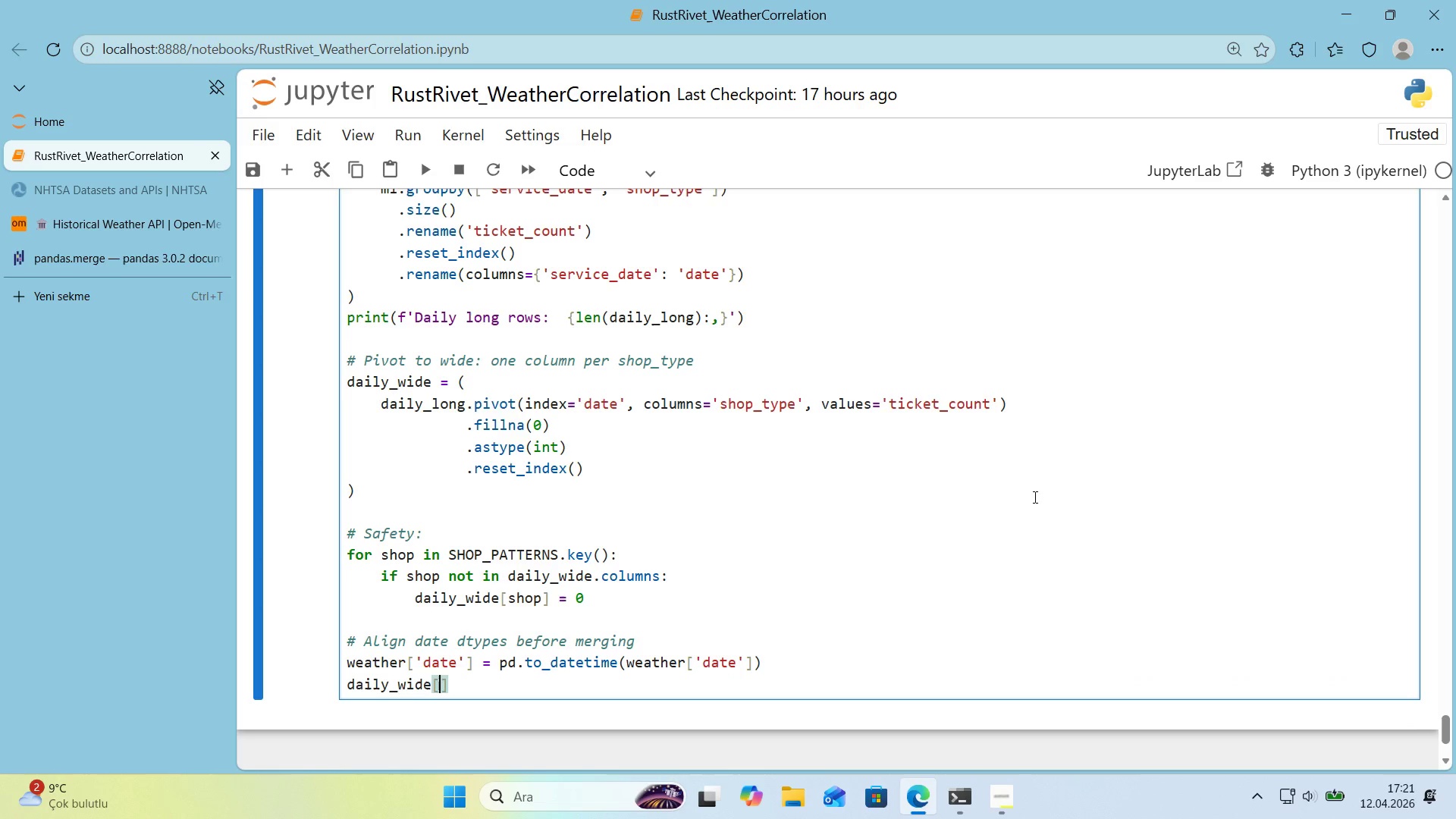 
type(@@)
 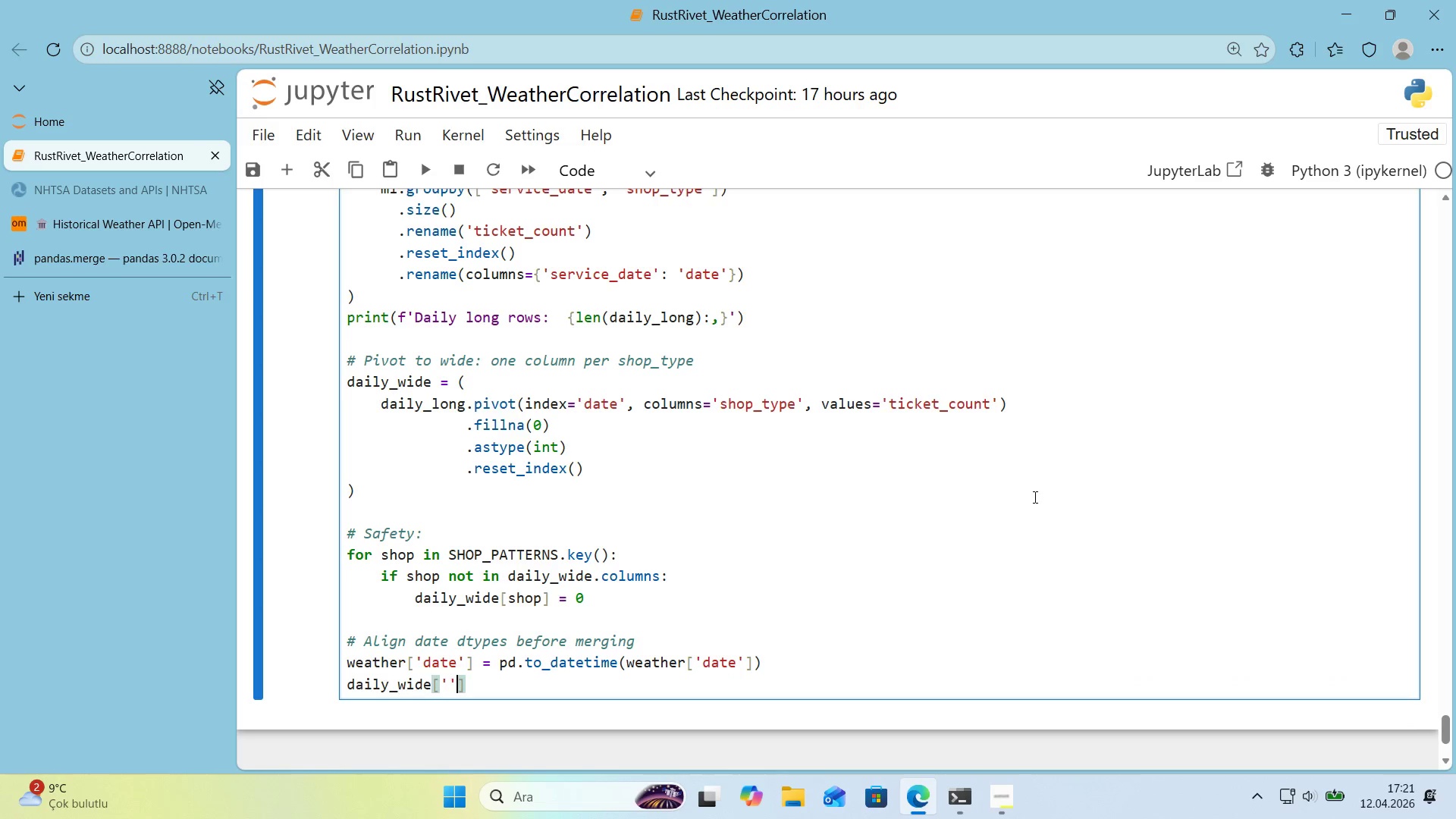 
key(ArrowLeft)
 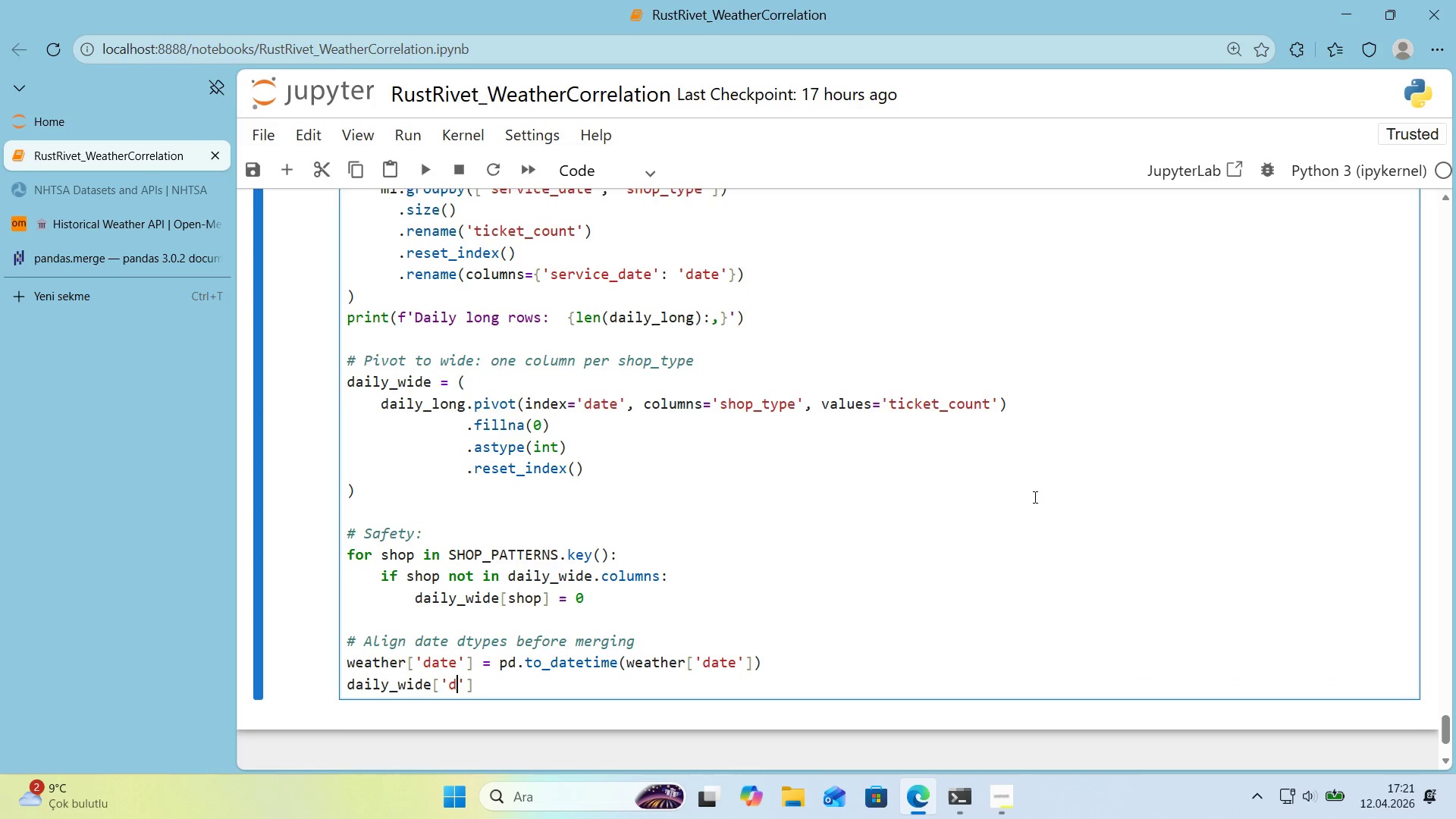 
type(date)
 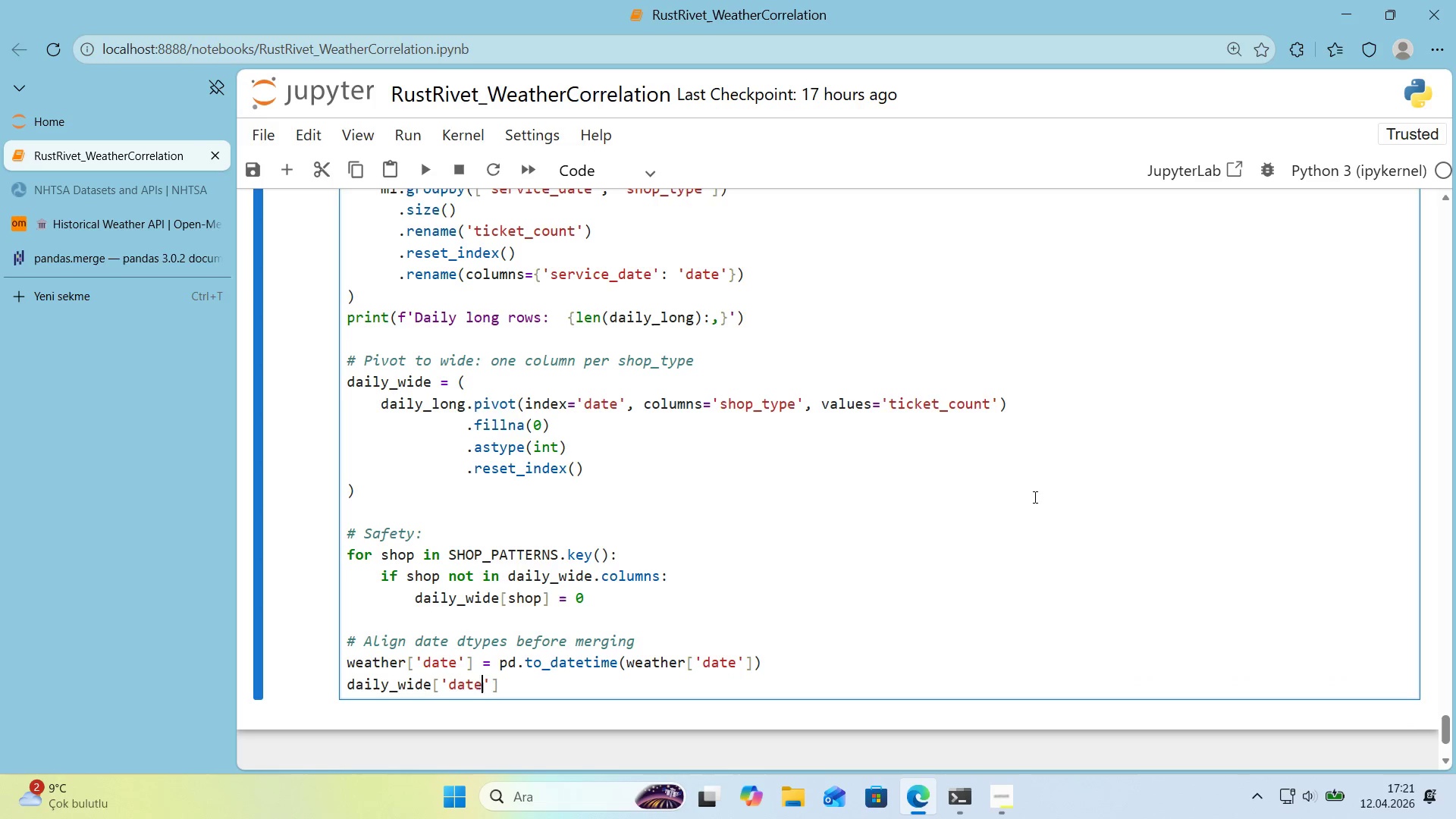 
key(ArrowRight)
 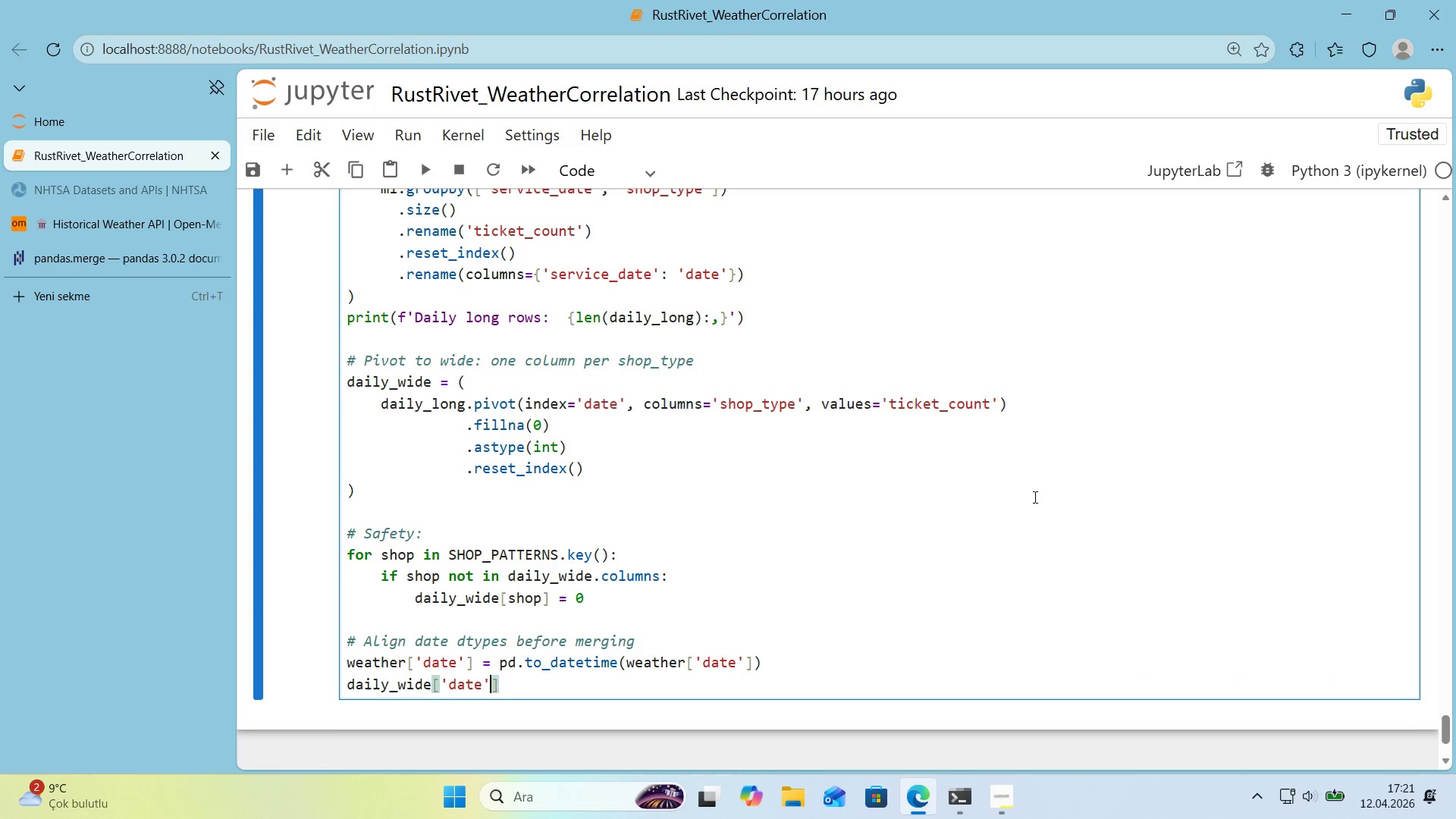 
key(ArrowRight)
 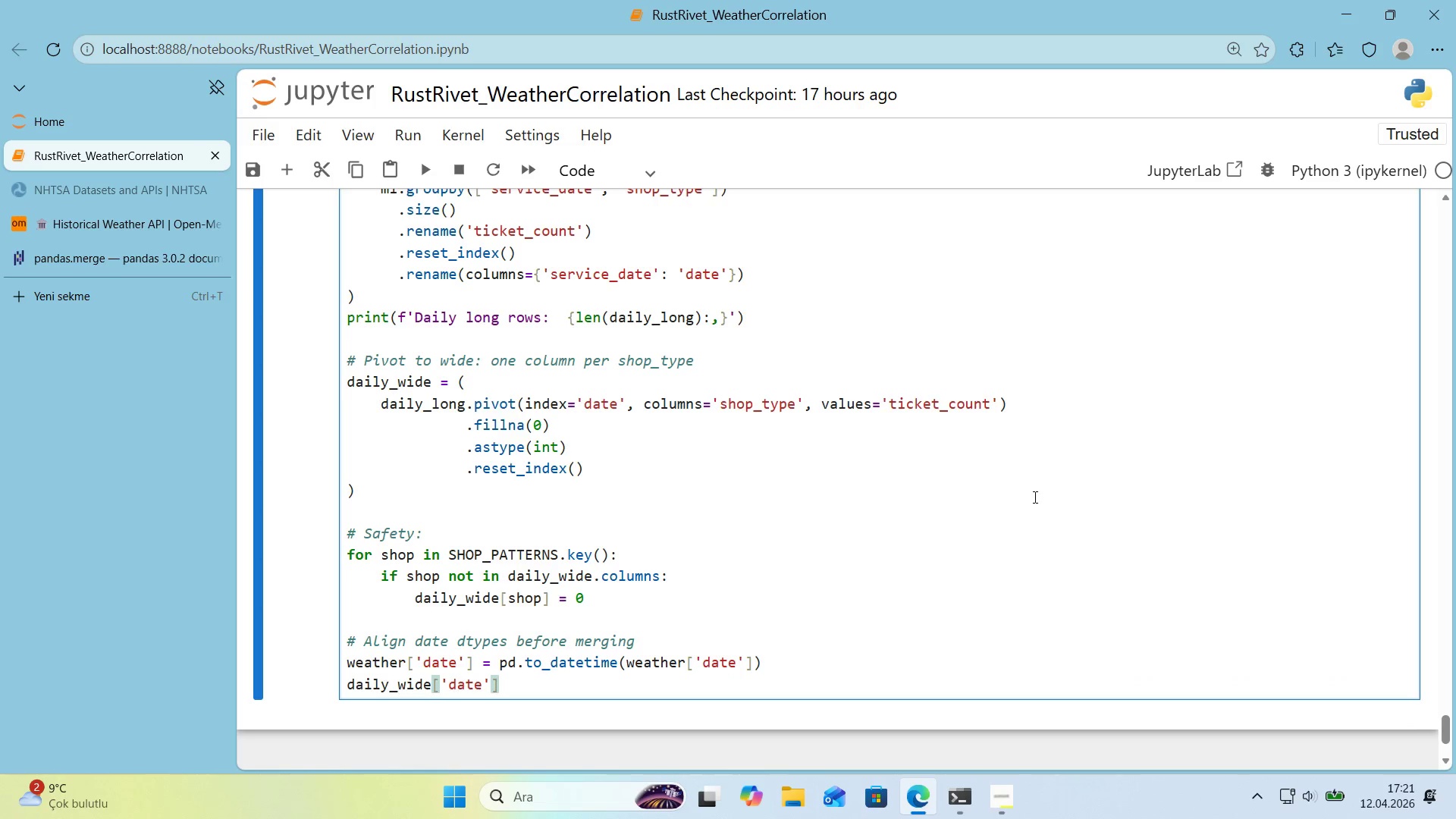 
type( ) pd.to_datet'me*()
 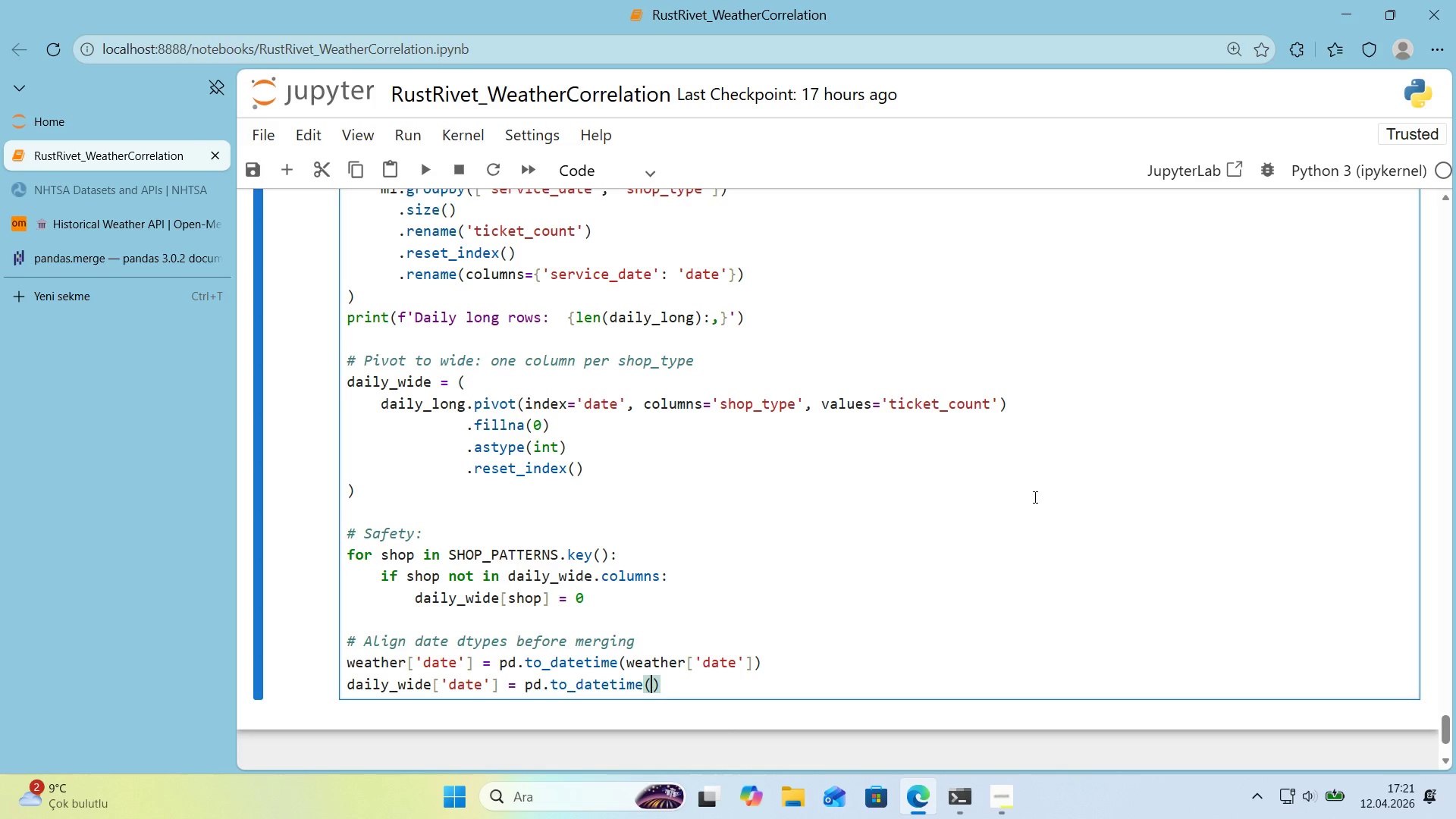 
 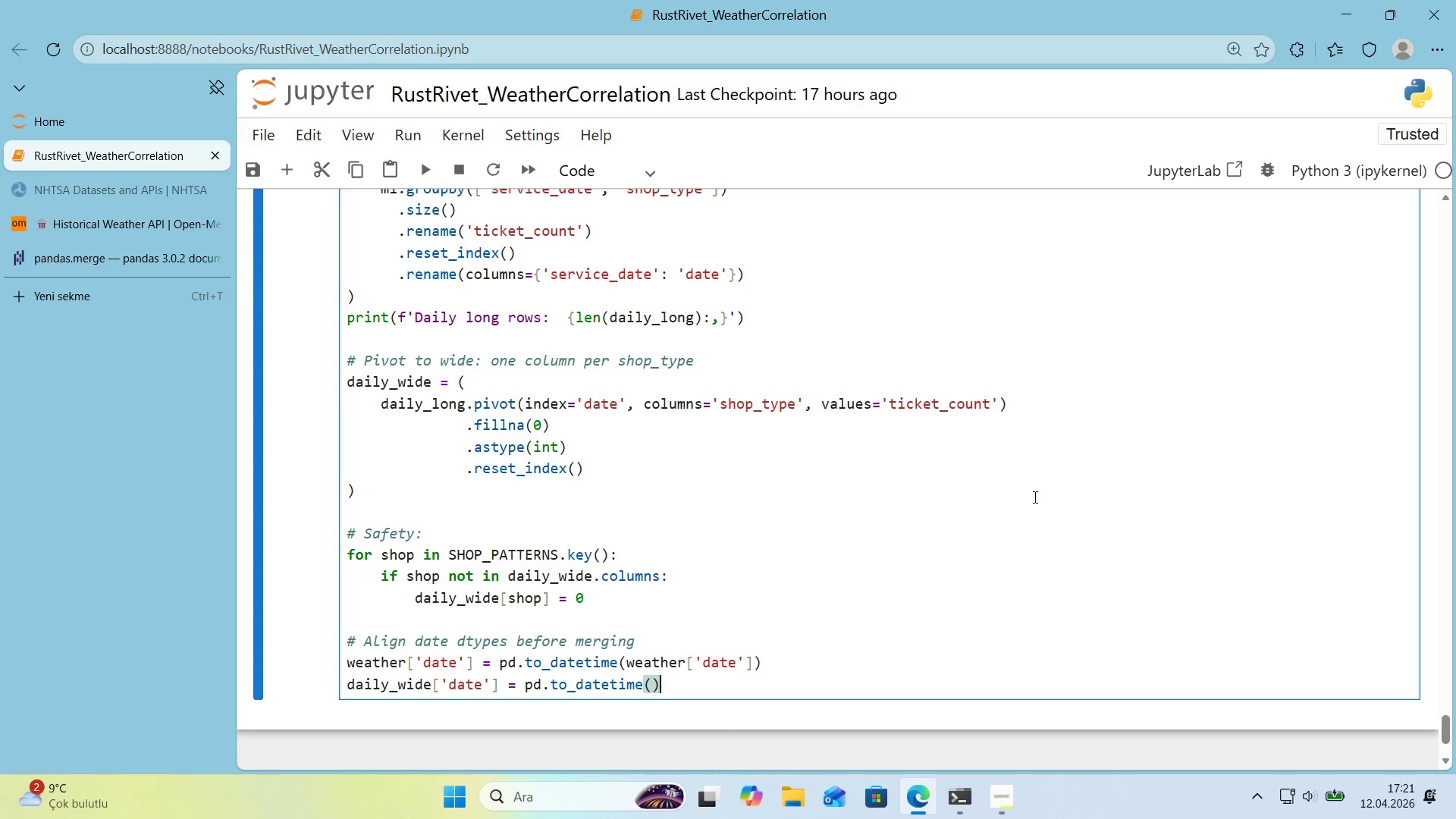 
key(ArrowLeft)
 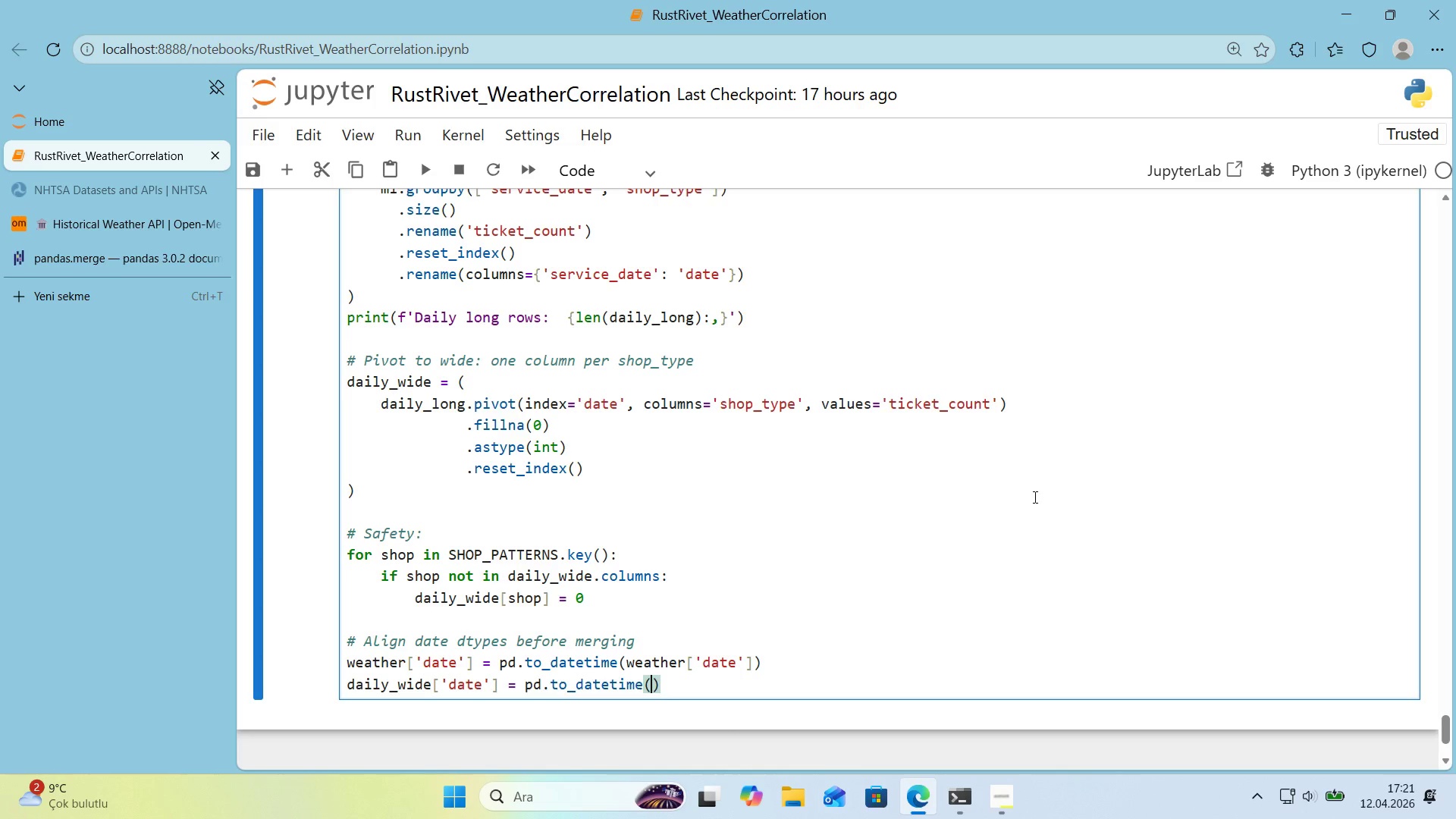 
type(da'ly_w'de)
 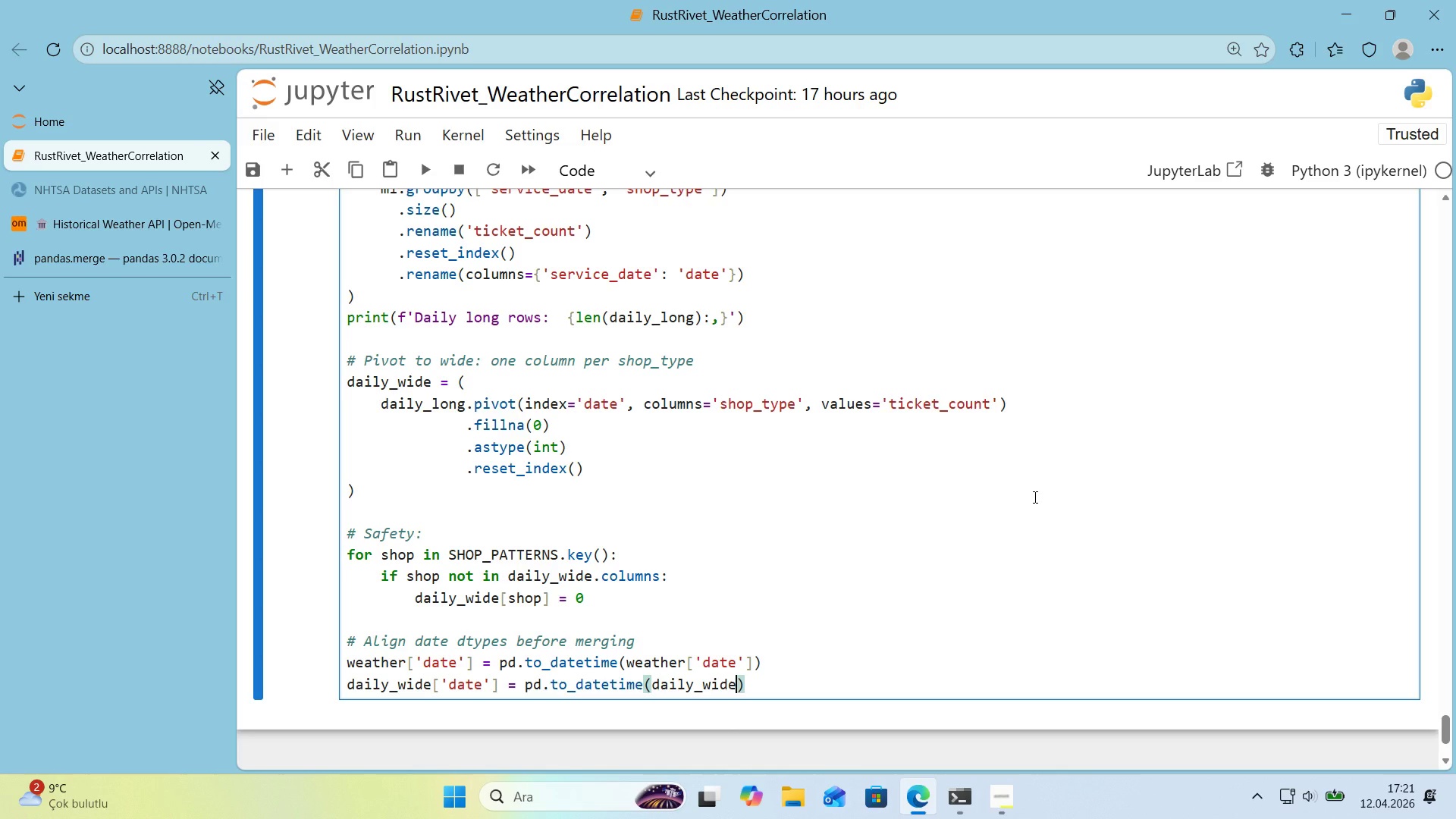 
key(Alt+Control+8)
 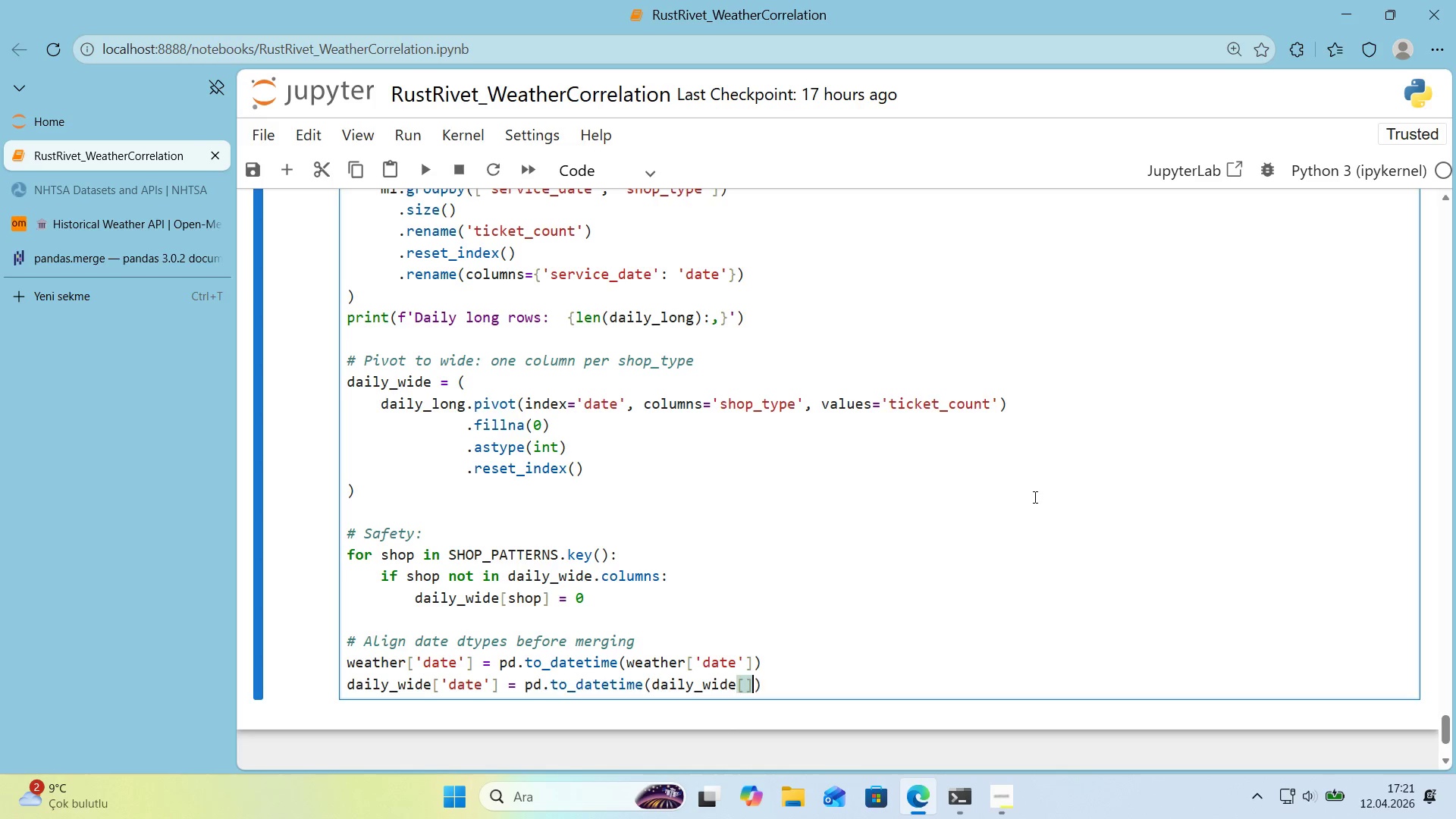 
key(Alt+Control+9)
 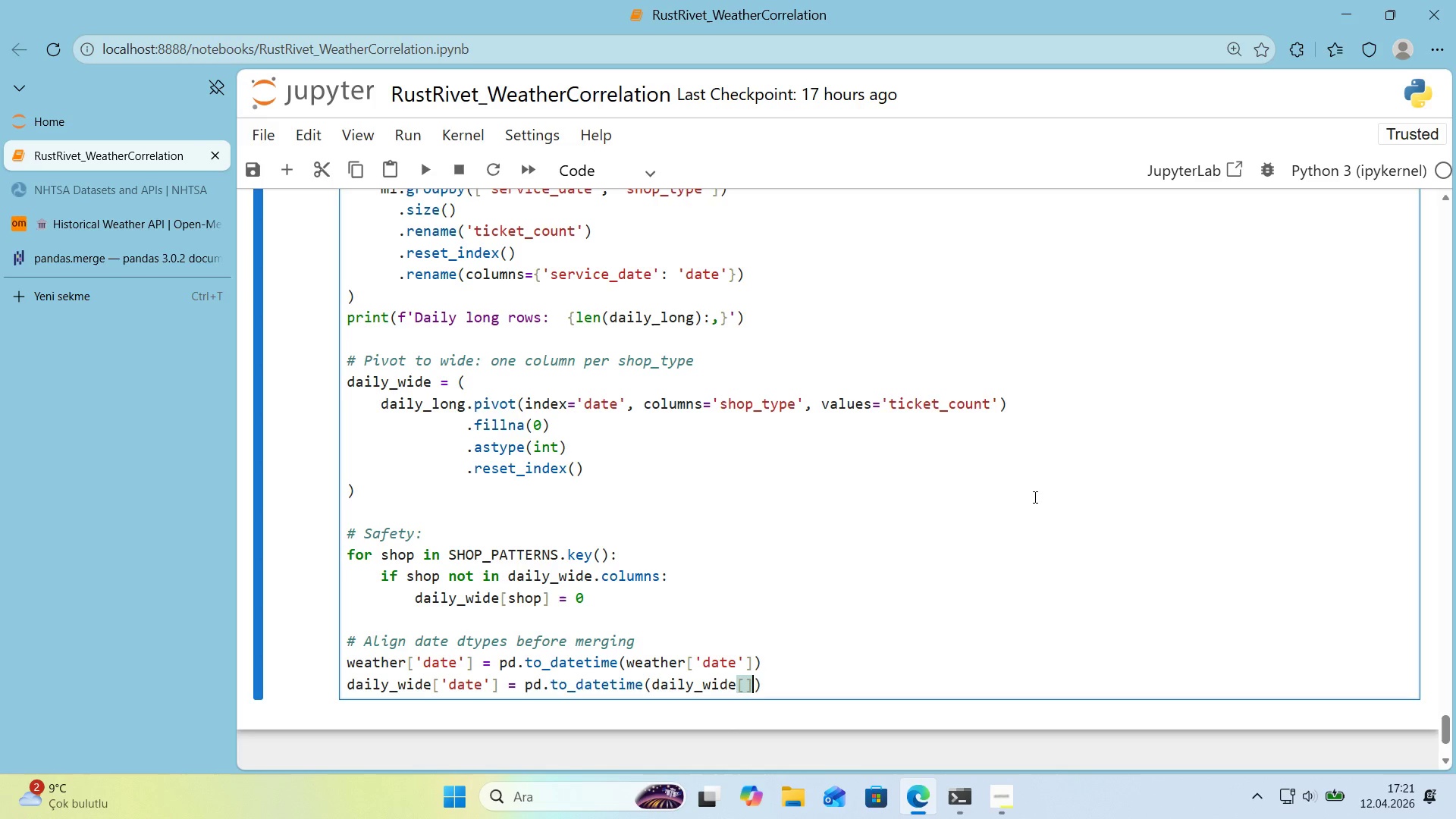 
key(ArrowLeft)
 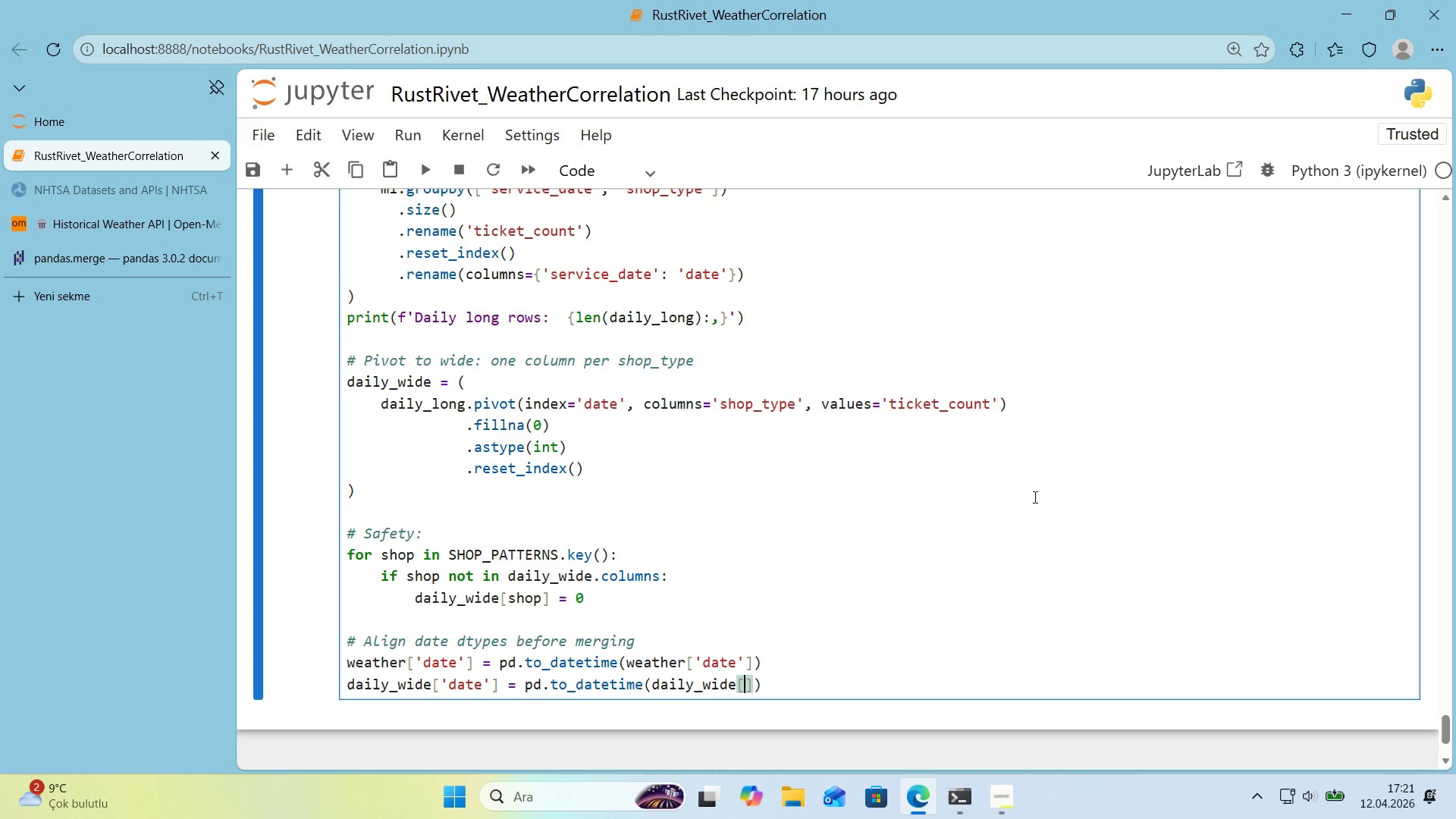 
type(@@)
 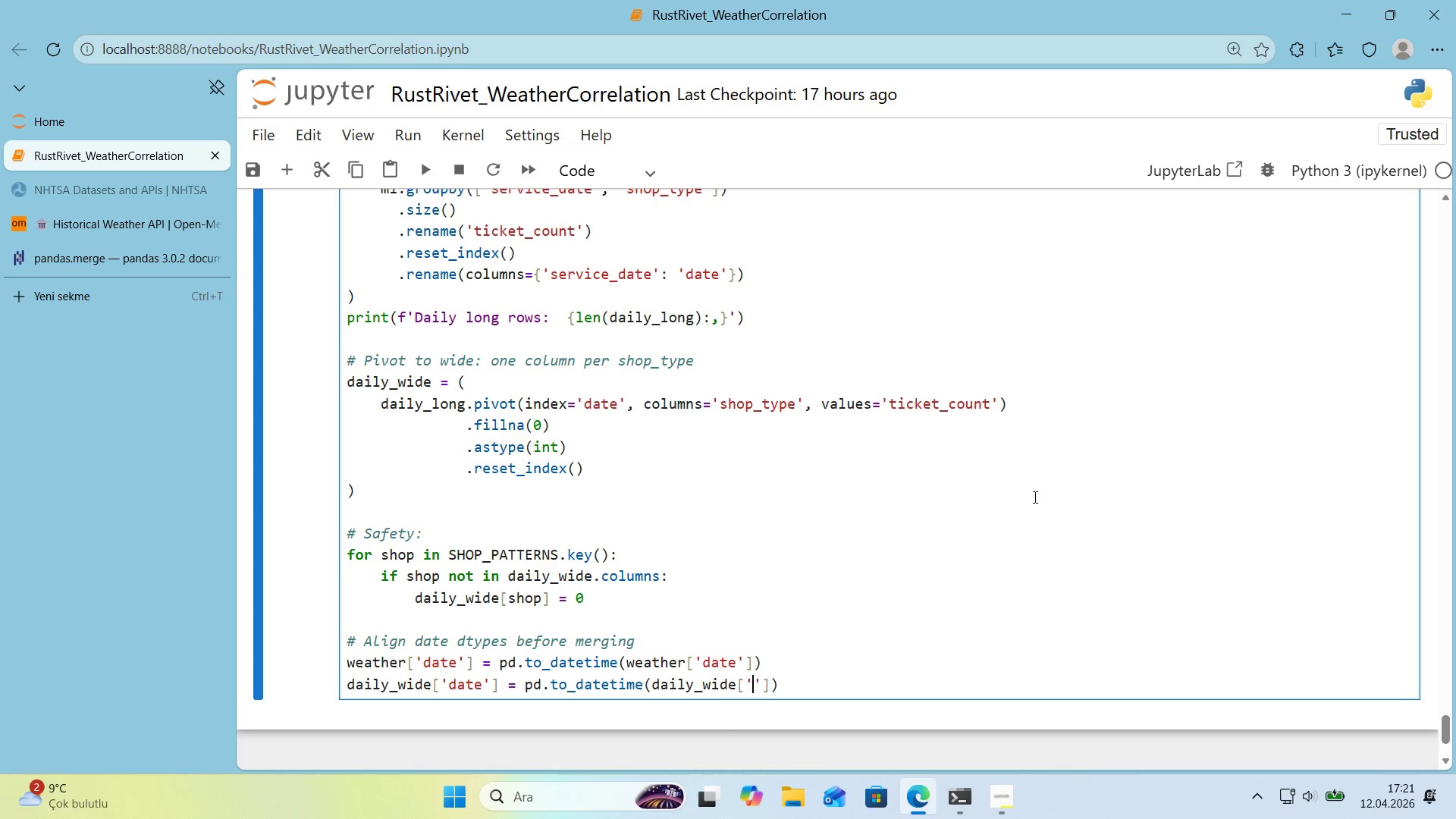 
key(ArrowLeft)
 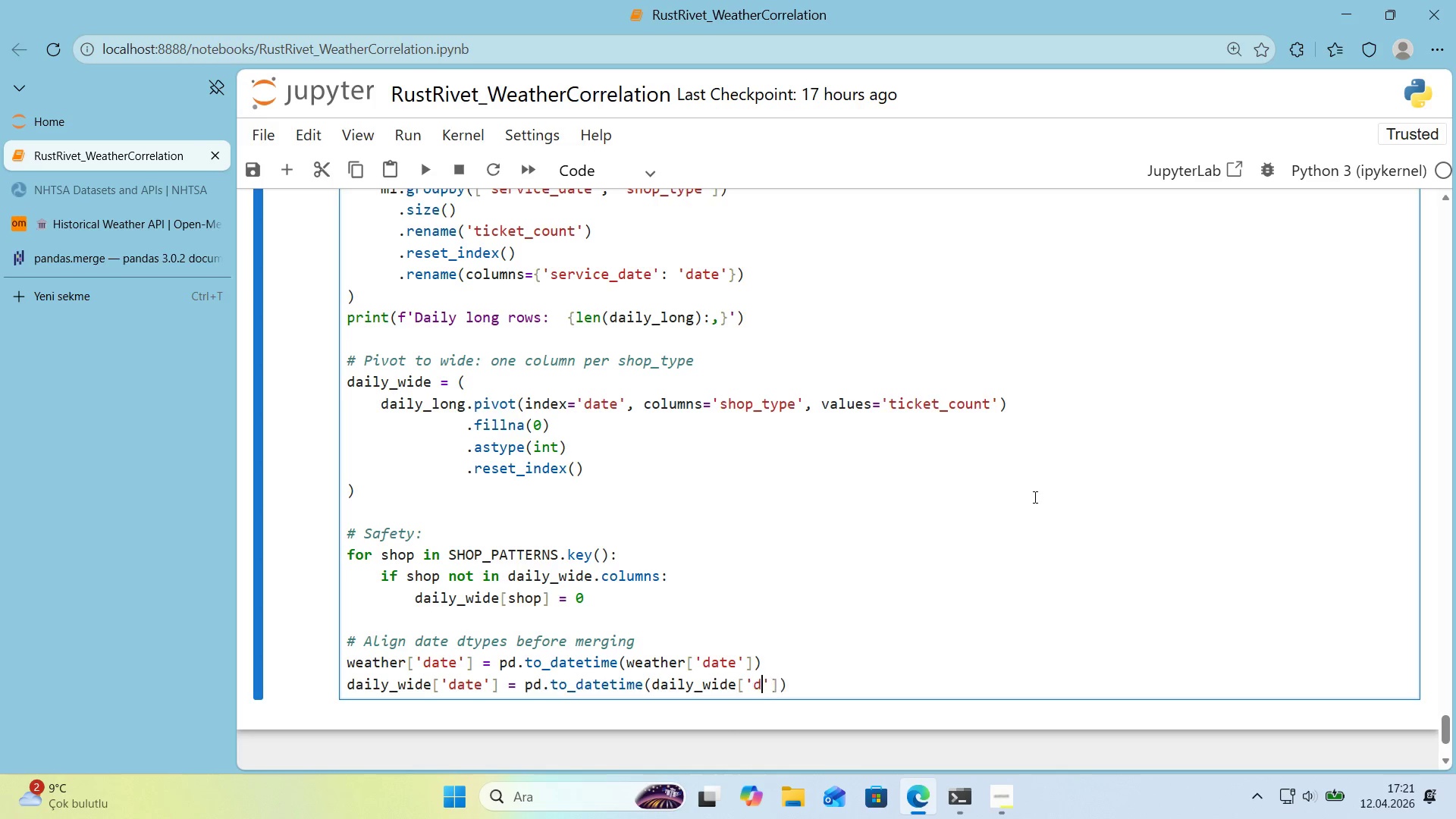 
type(date)
 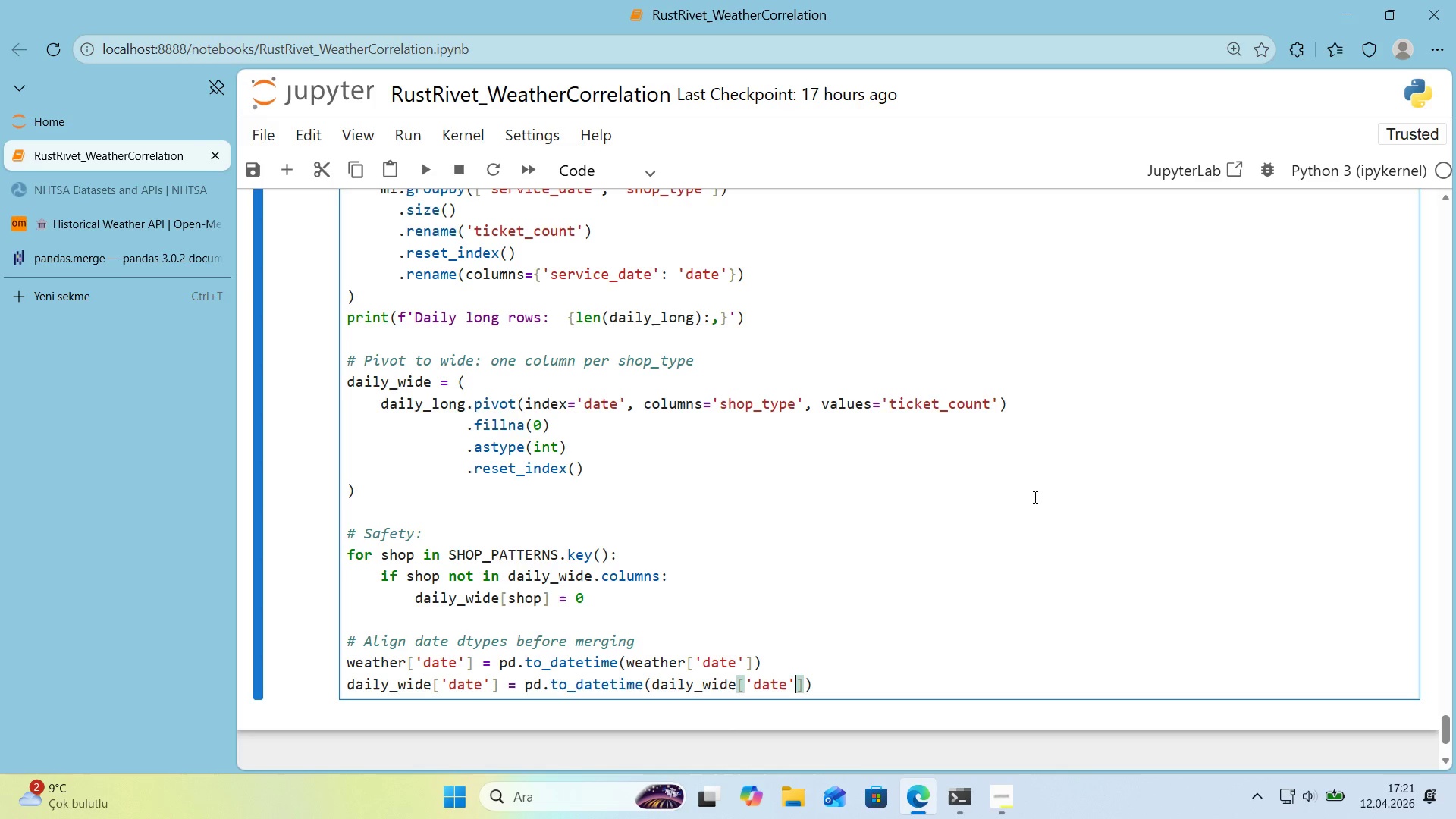 
key(ArrowRight)
 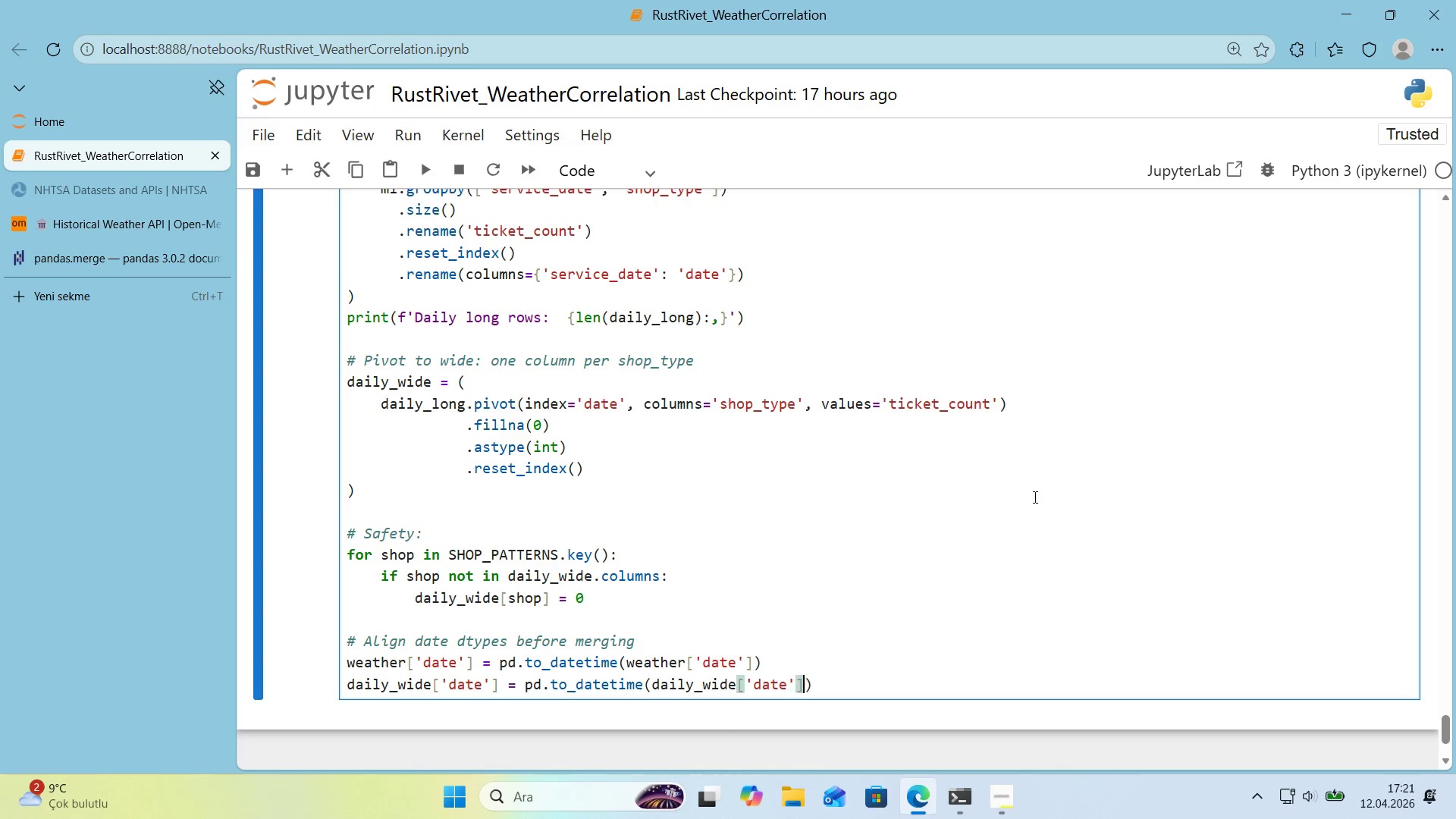 
key(ArrowRight)
 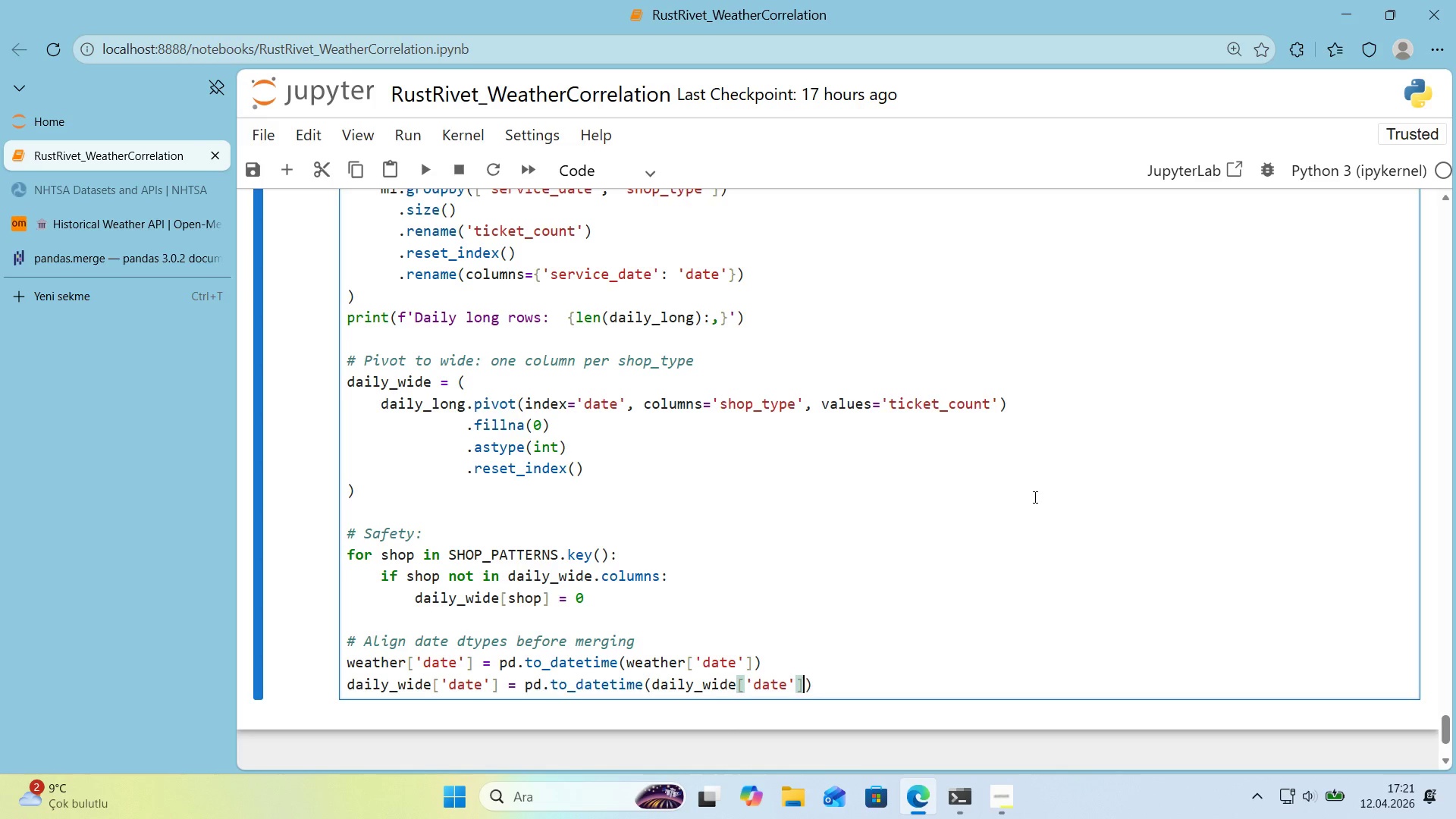 
key(ArrowRight)
 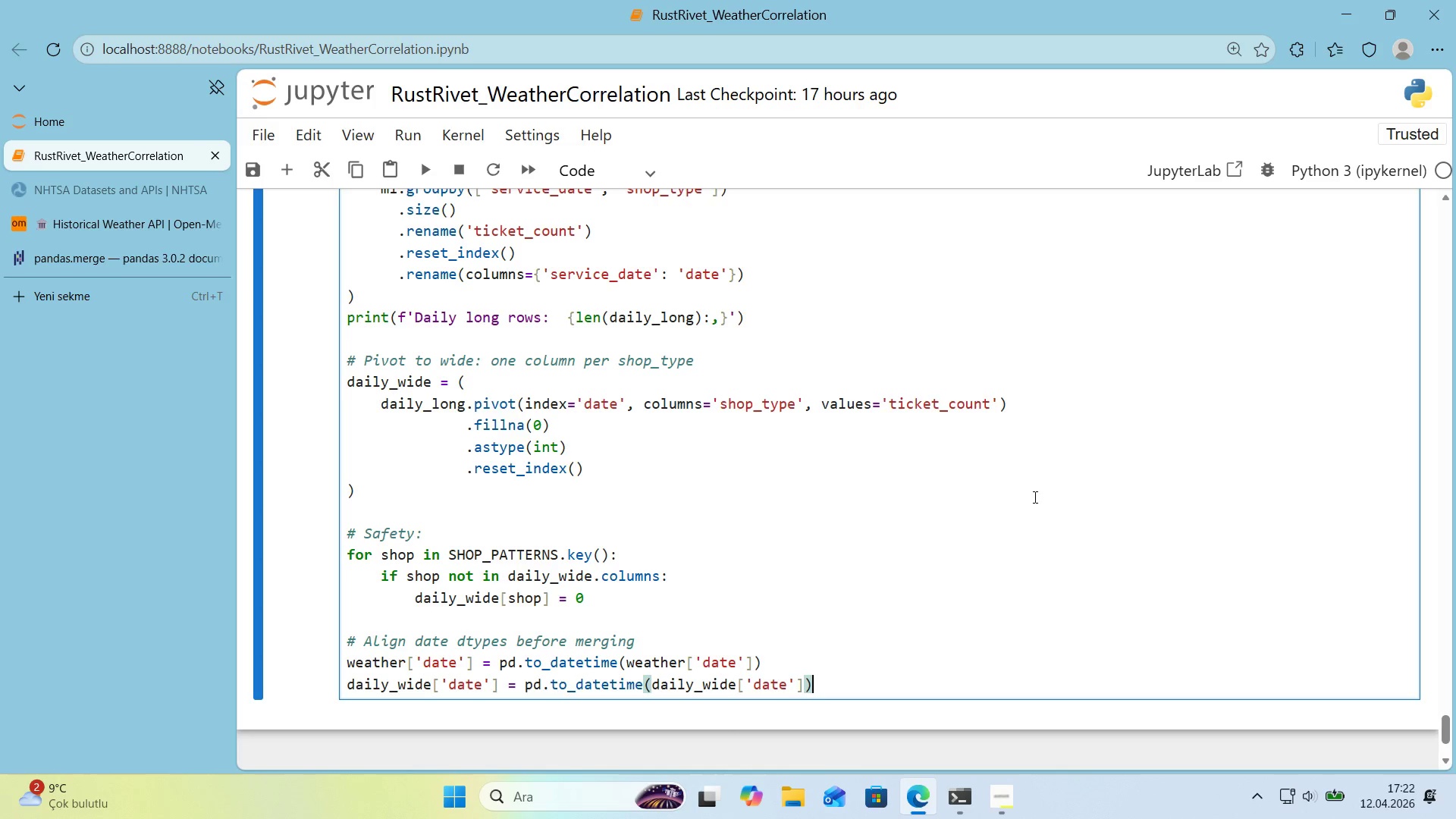 
wait(51.05)
 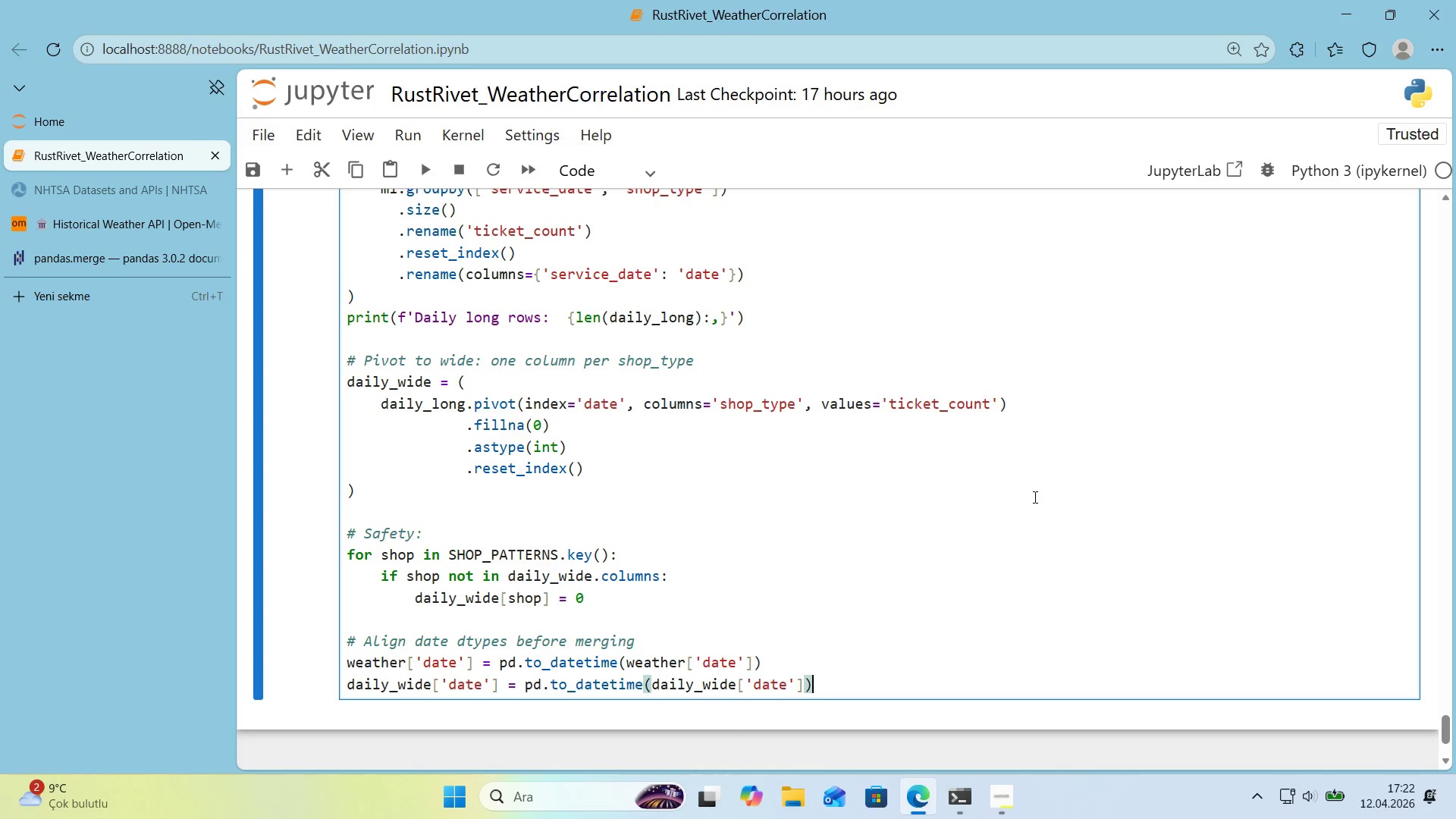 
scroll: coordinate [947, 669], scroll_direction: down, amount: 1.0
 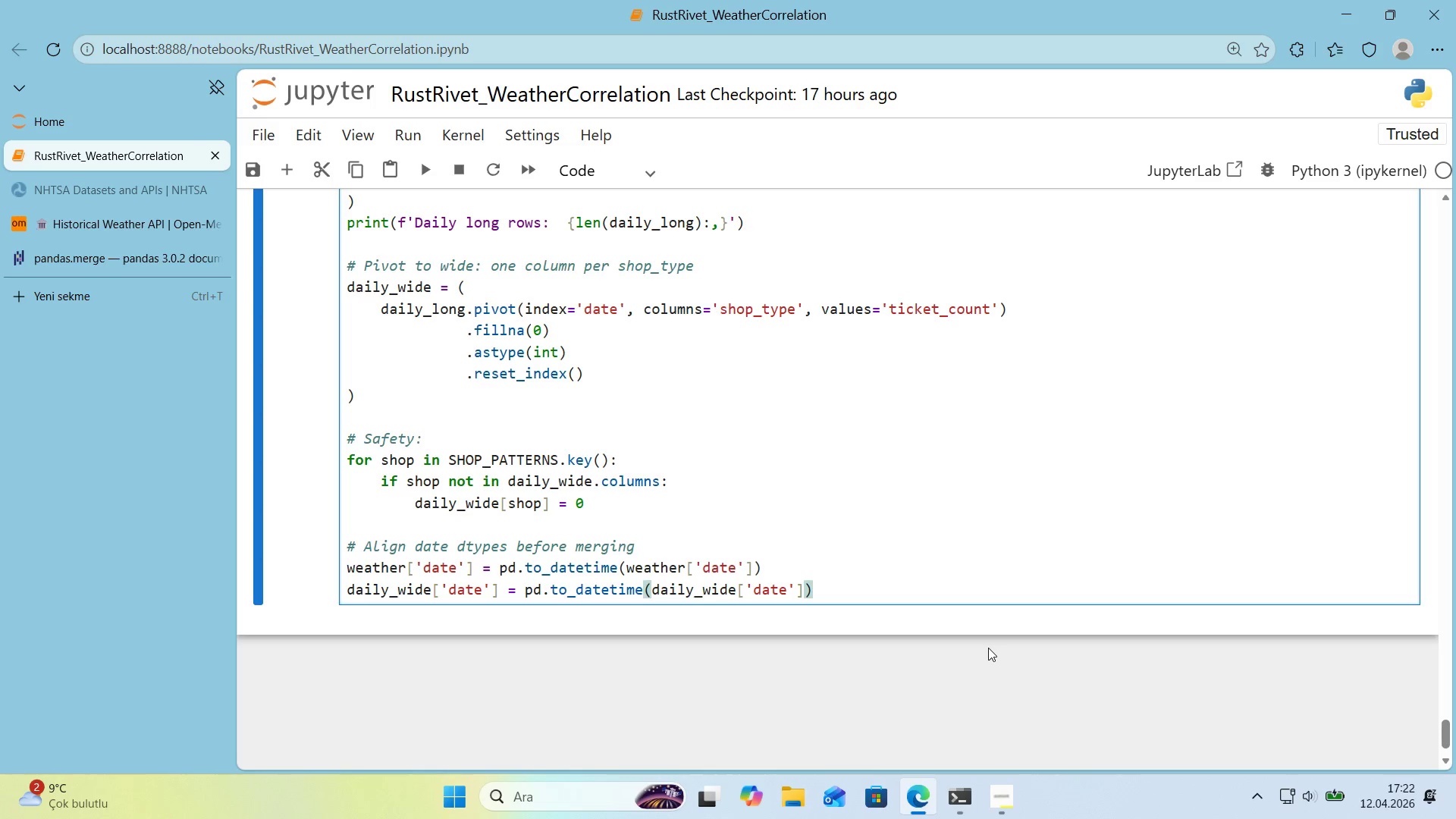 
wait(15.4)
 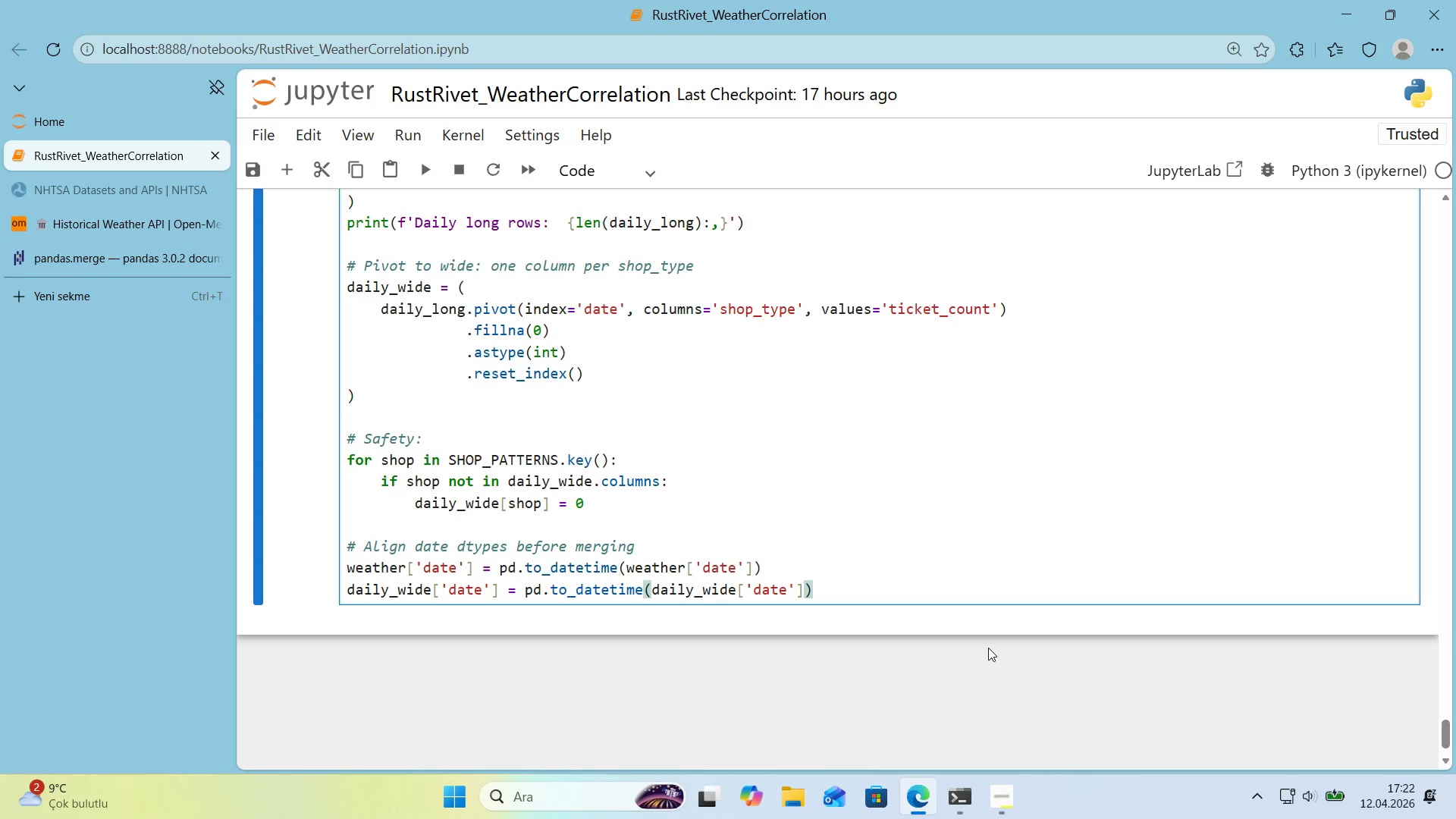 
key(Enter)
 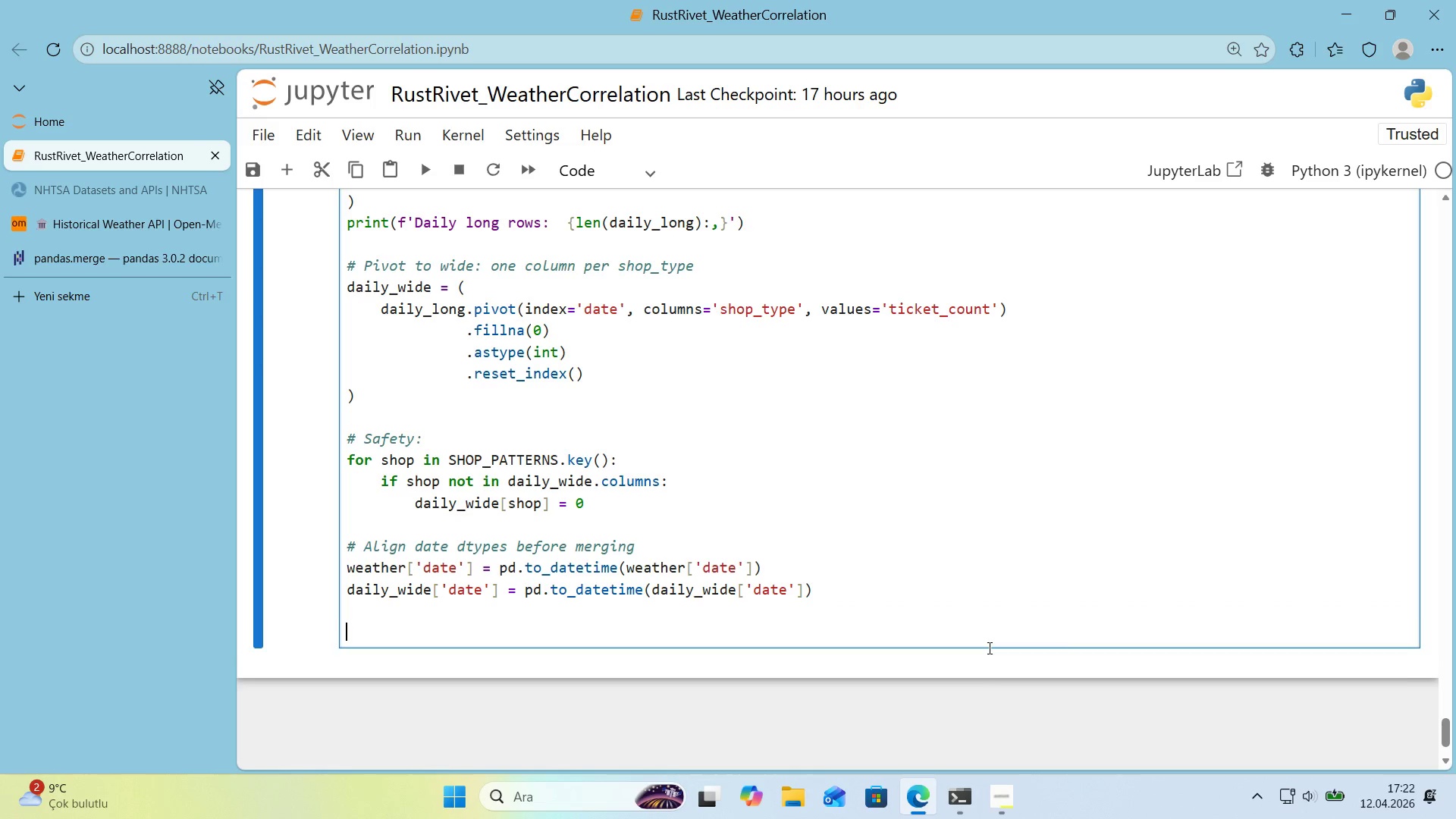 
key(Enter)
 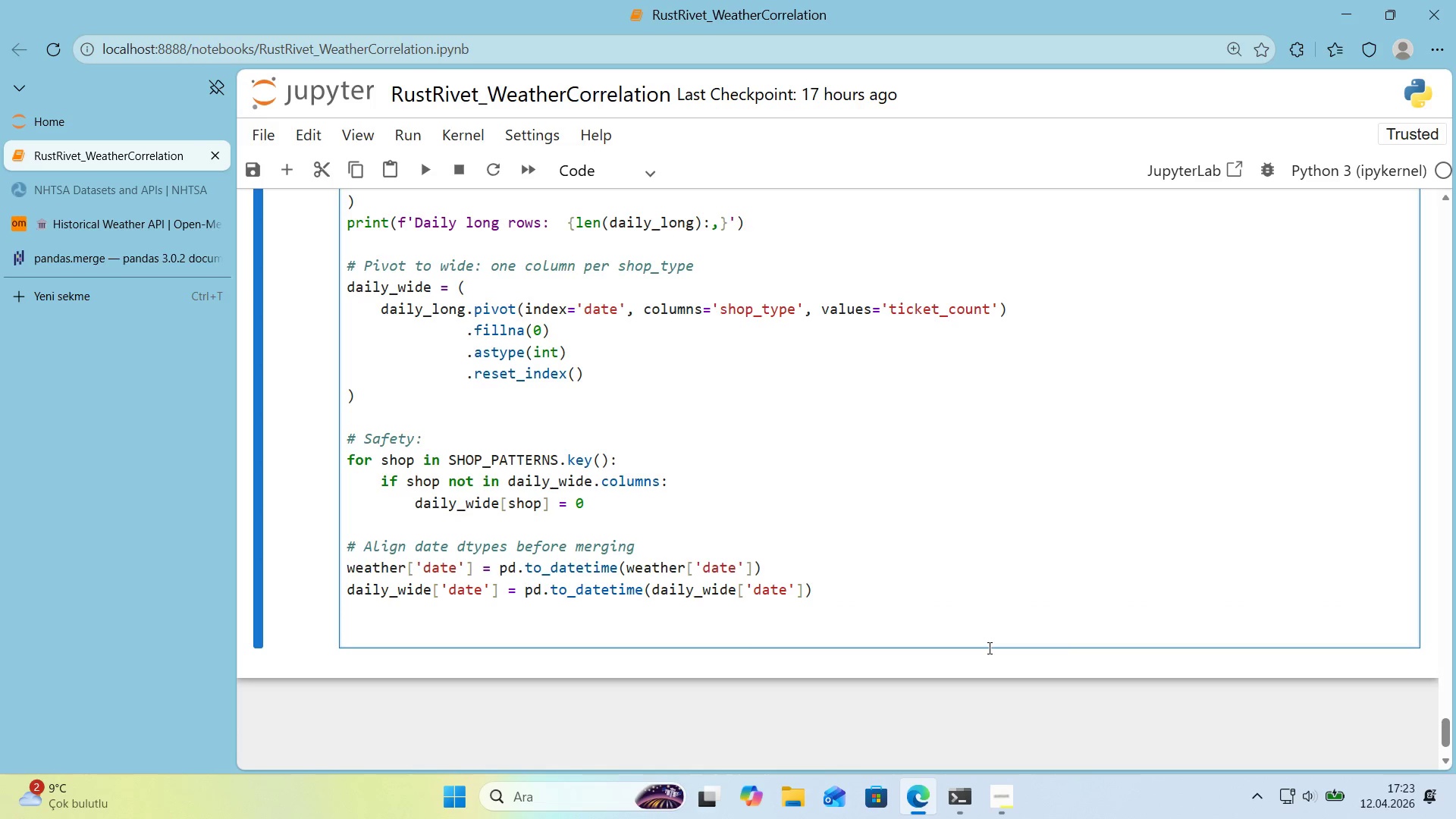 
wait(9.64)
 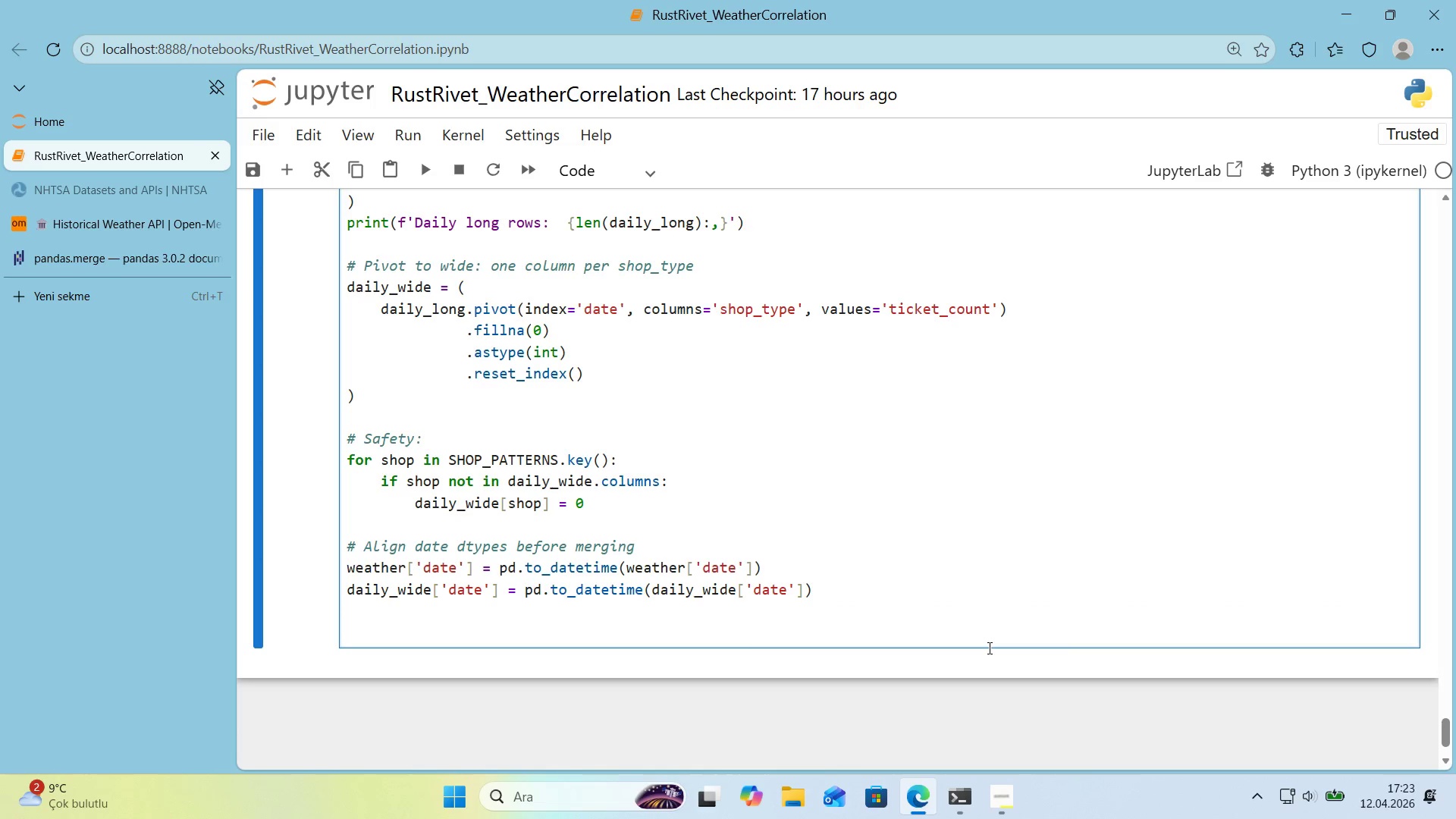 
key(Control+ControlLeft)
 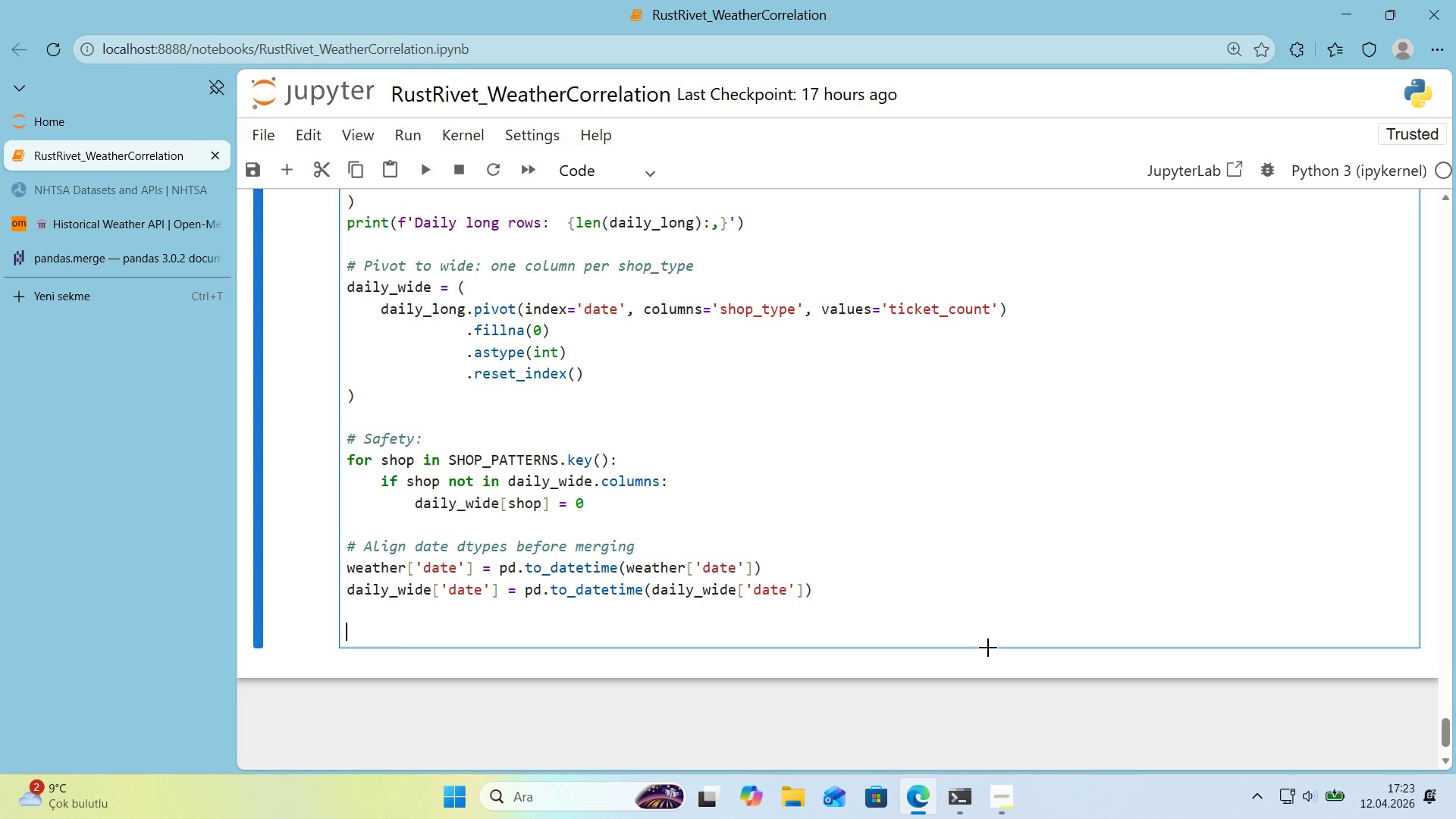 
key(Alt+Control+AltRight)
 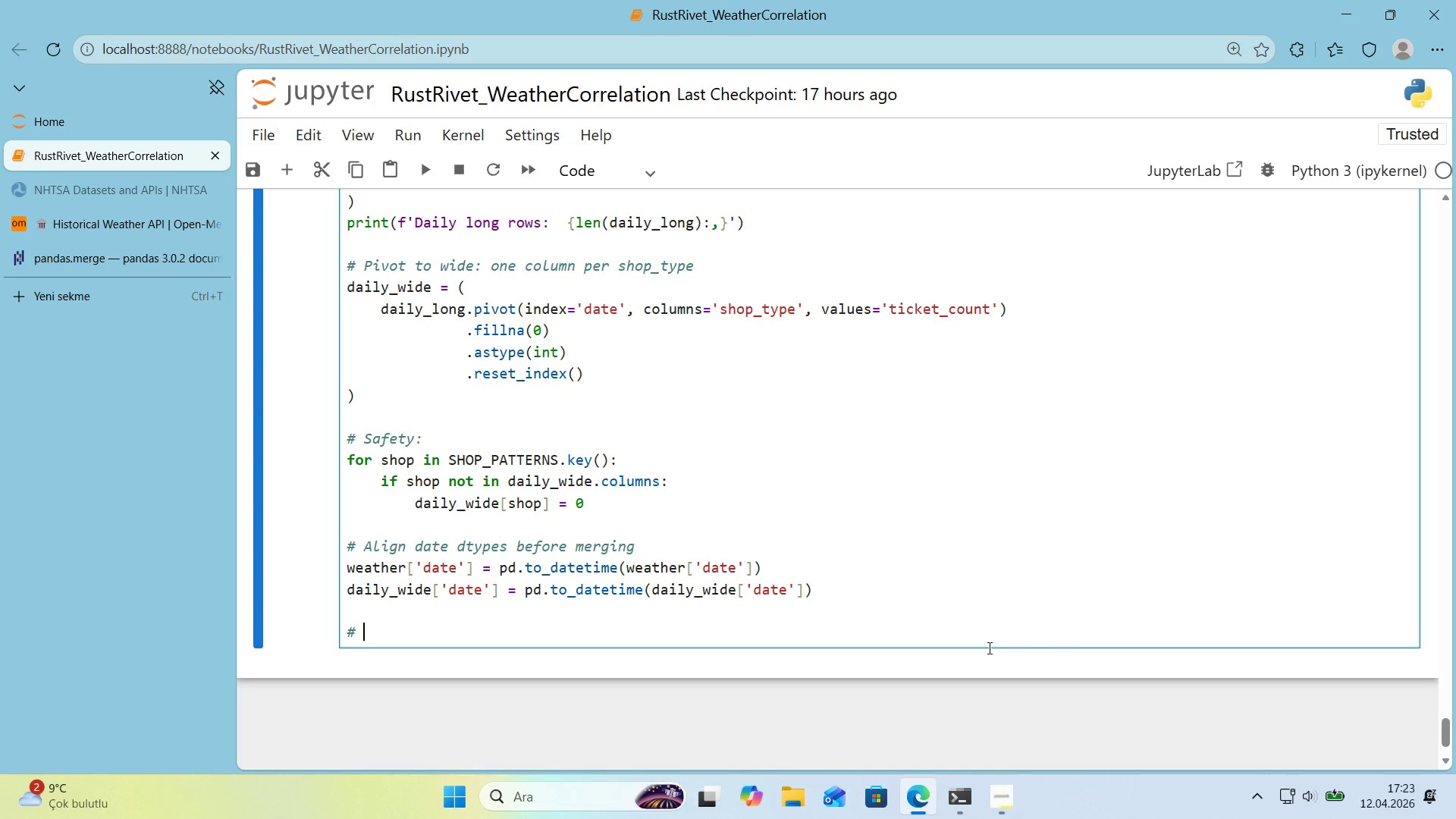 
key(Alt+Control+3)
 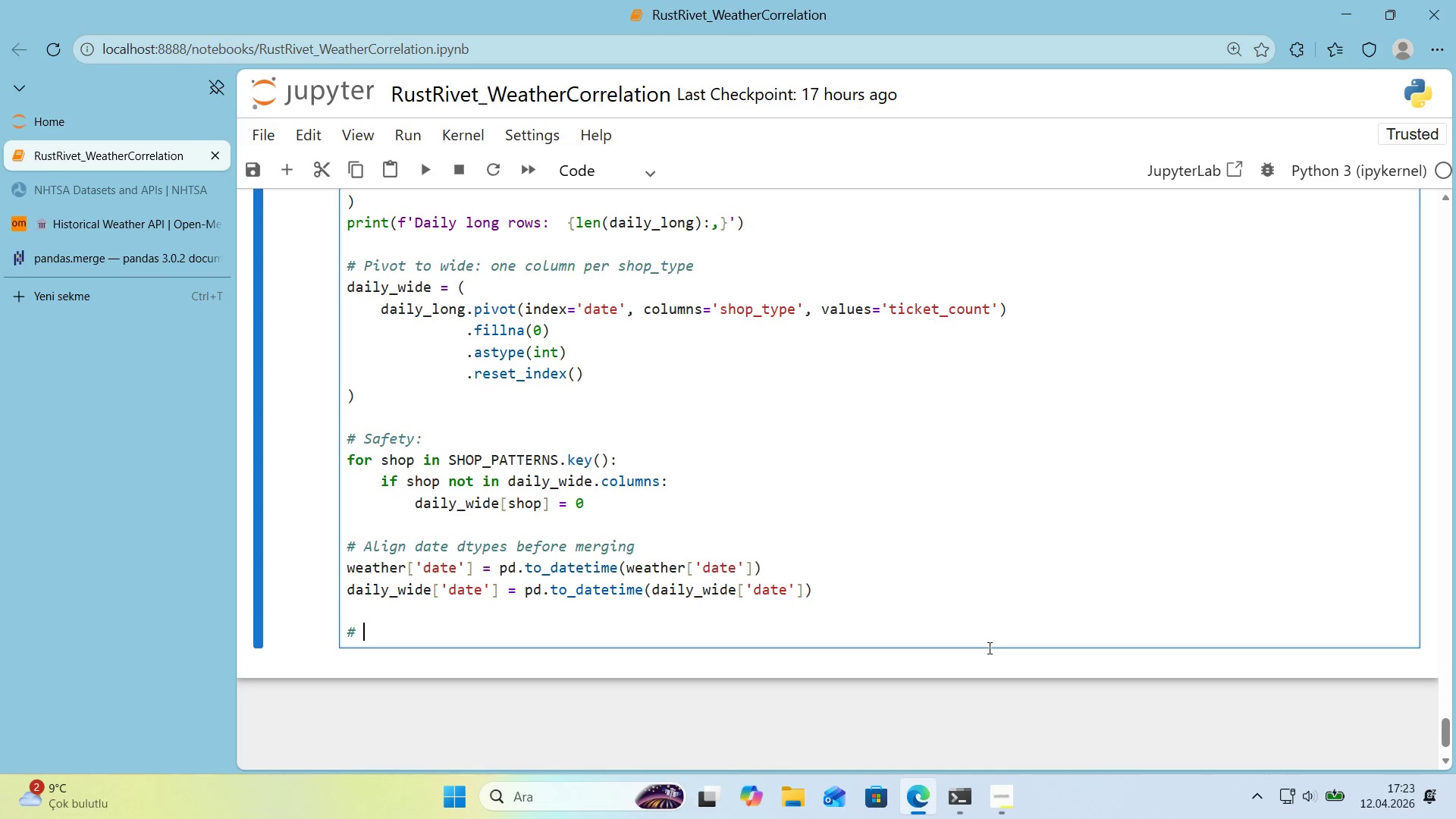 
type( Left-jo'n weather )
 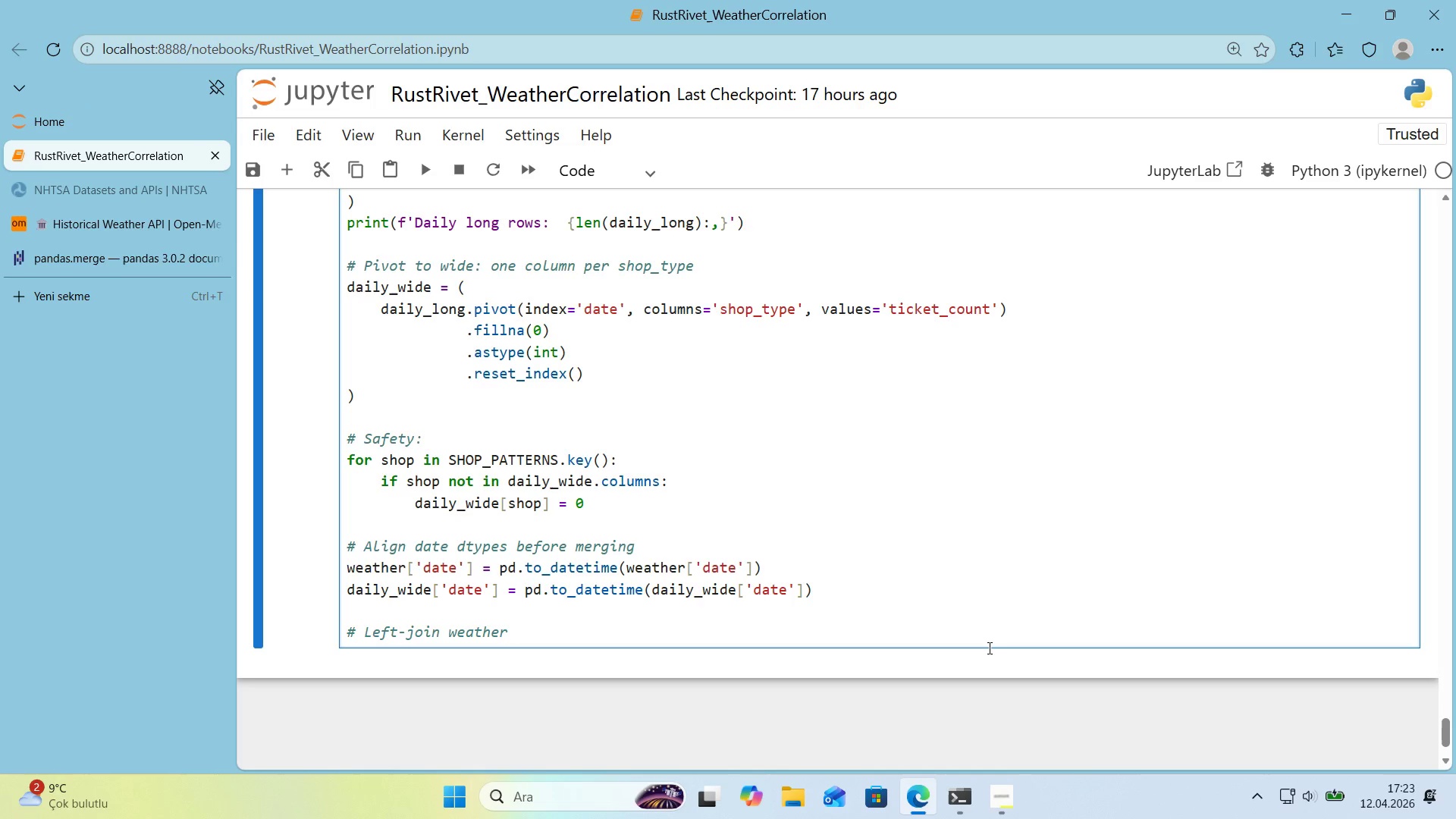 
key(Meta+Period)
 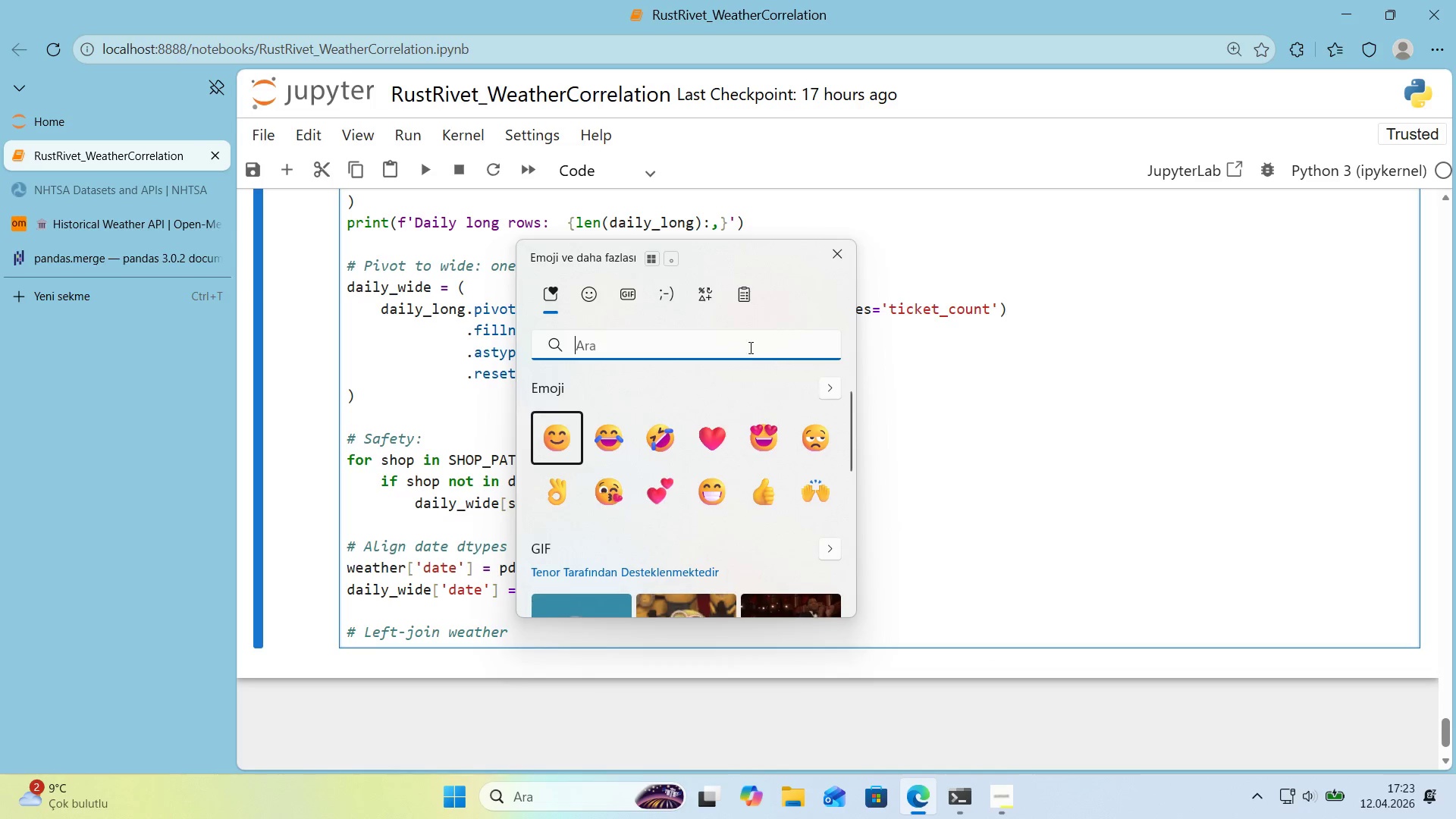 
left_click([682, 312])
 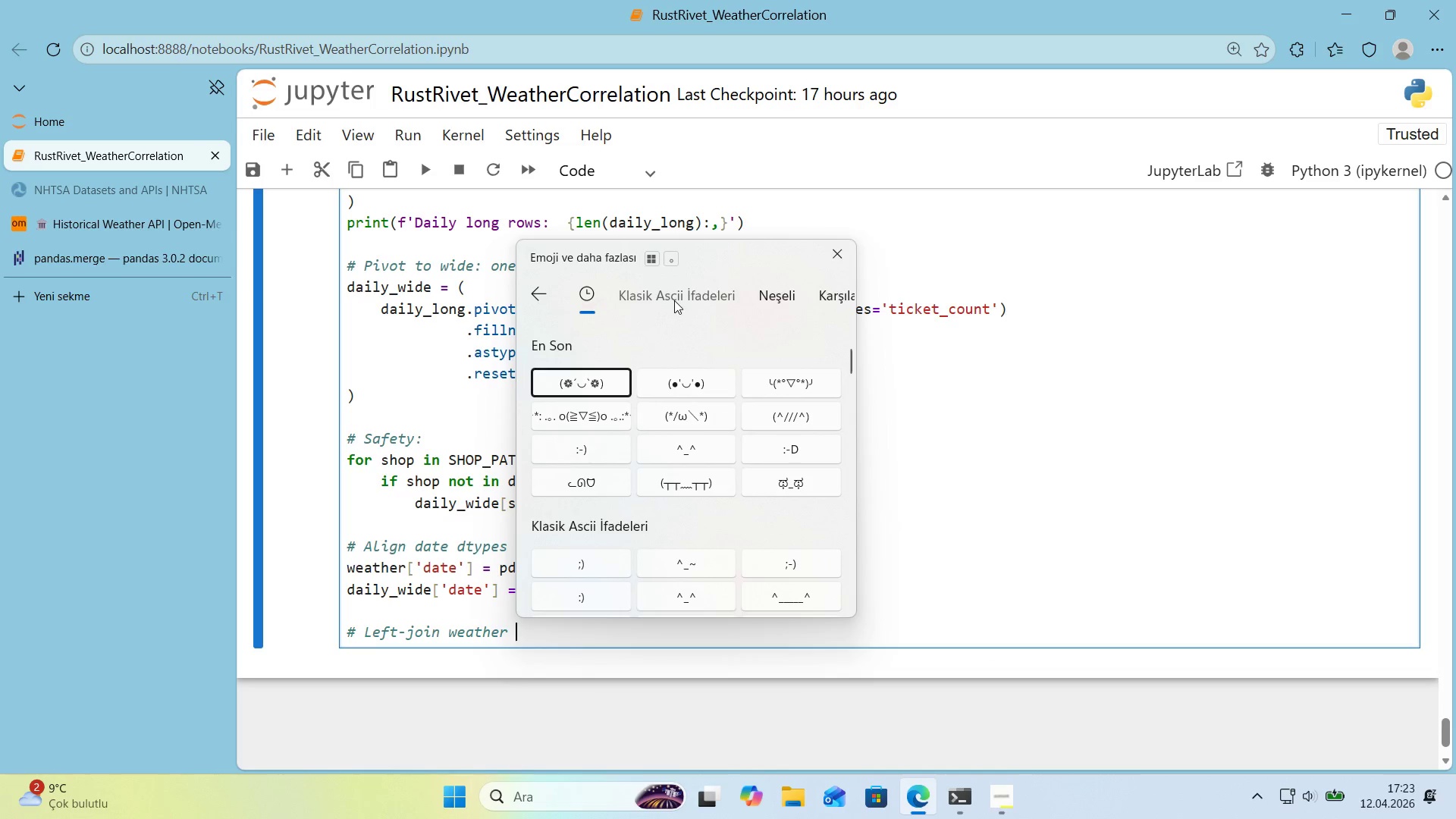 
left_click([726, 296])
 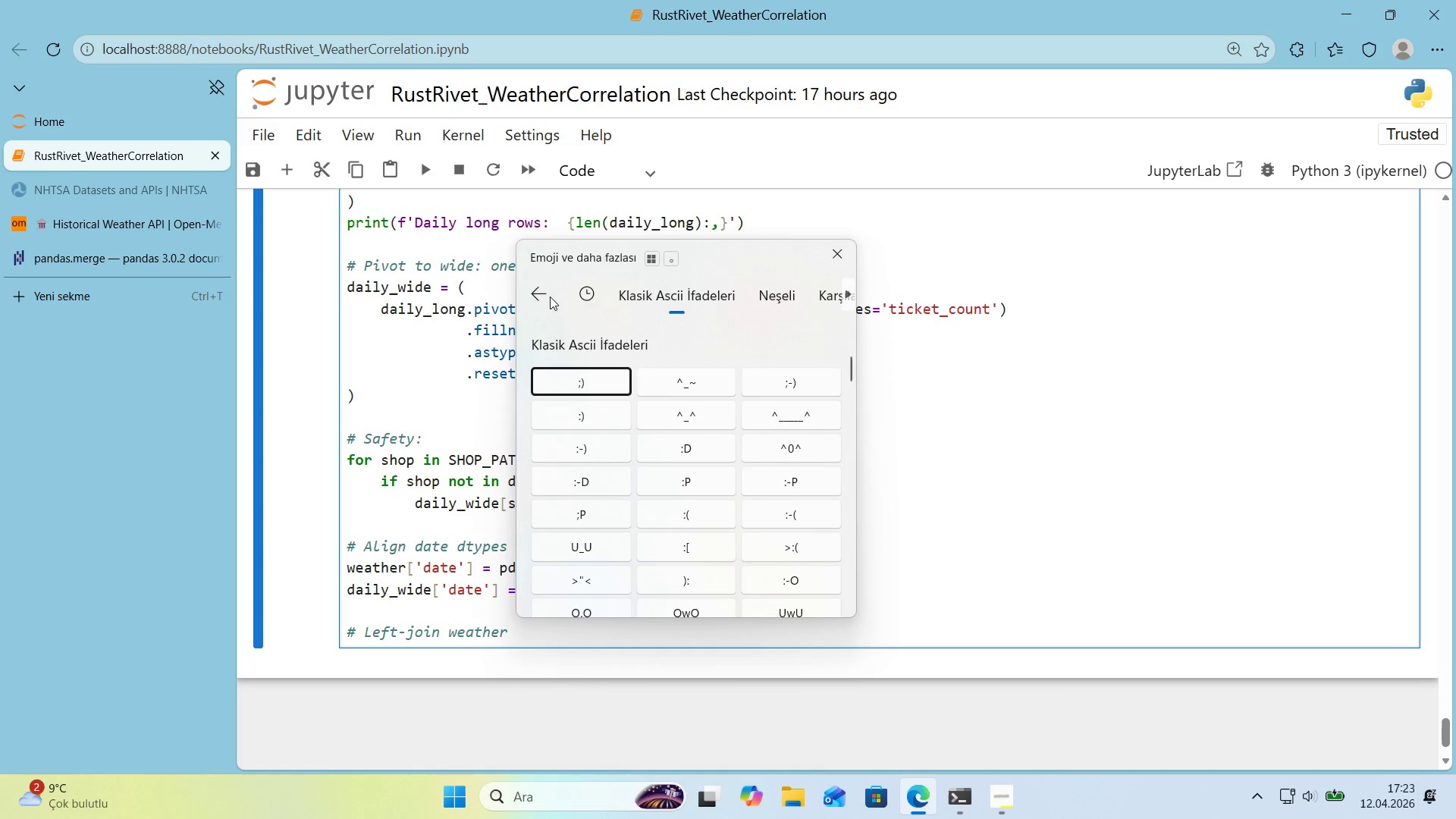 
left_click([538, 297])
 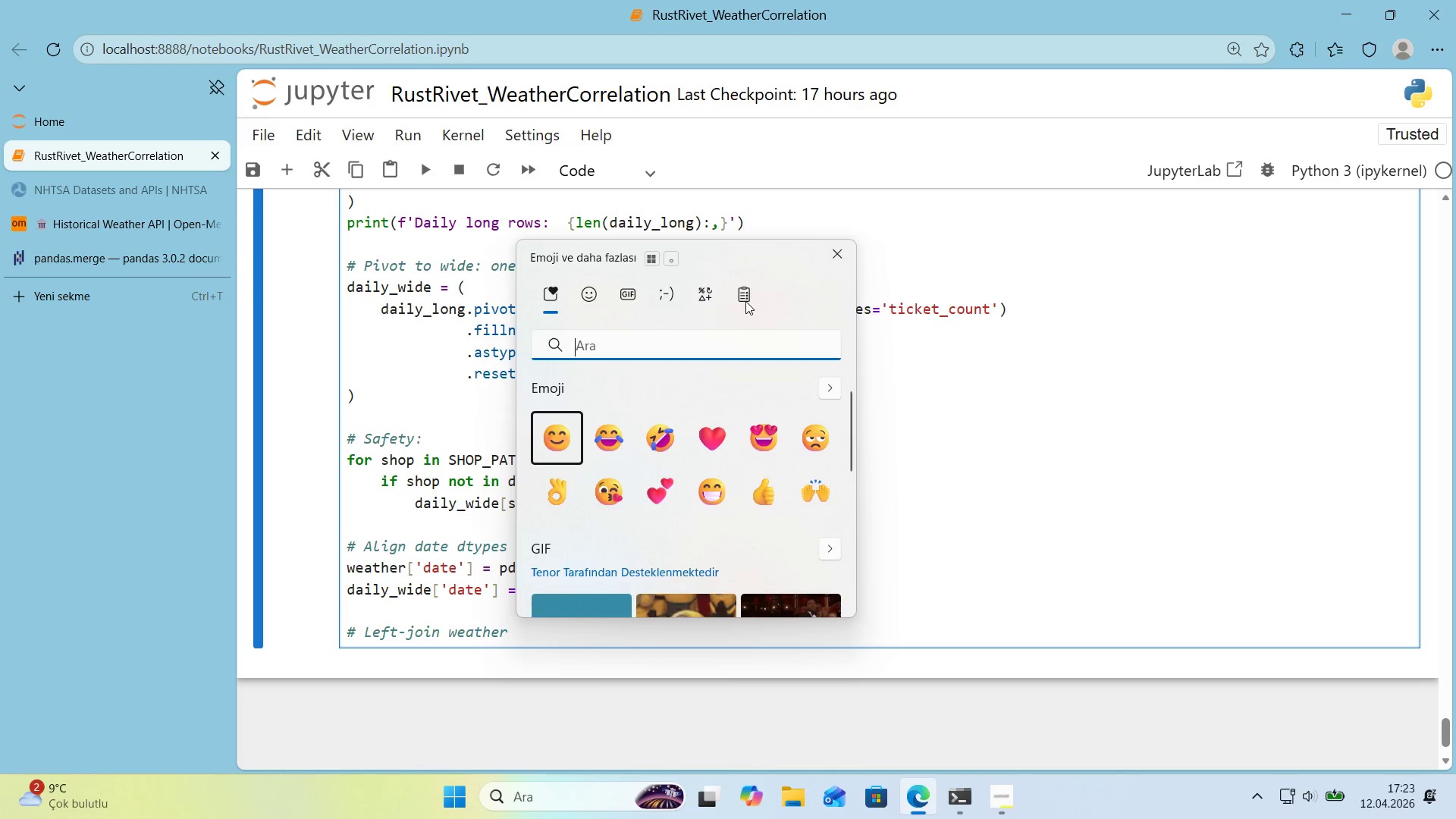 
left_click([710, 299])
 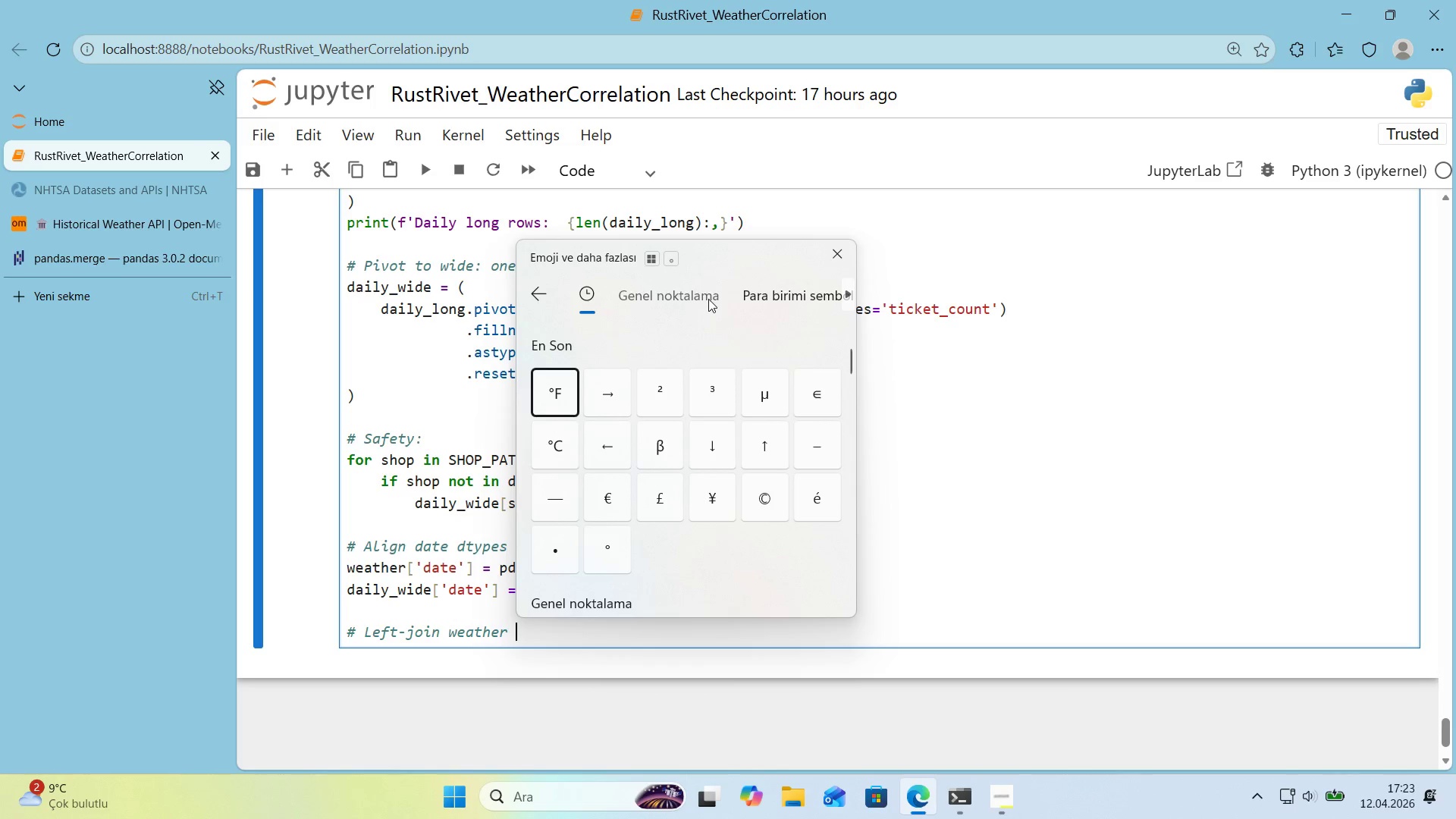 
left_click([607, 446])
 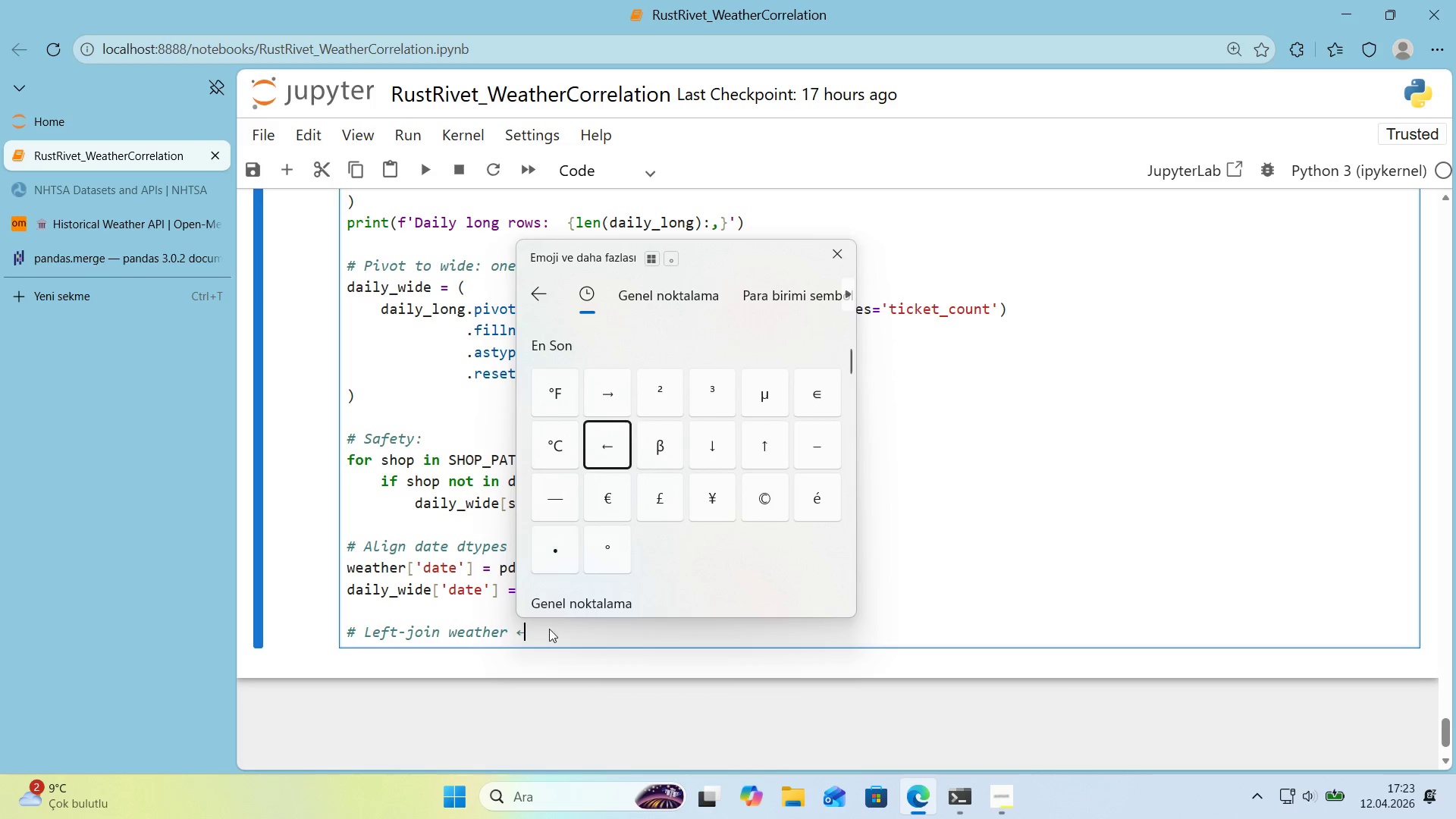 
left_click([554, 632])
 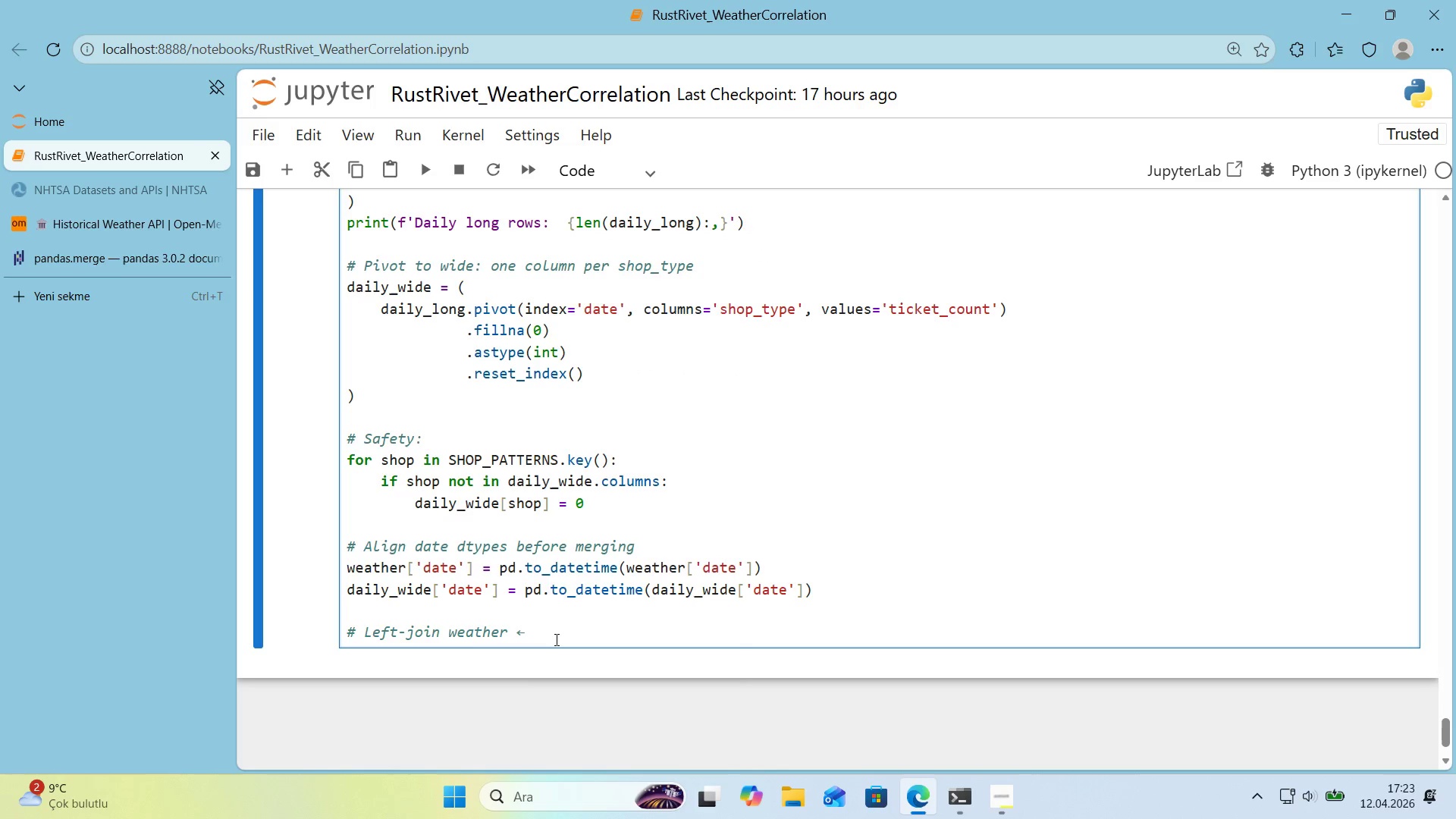 
type( compla'nts)
 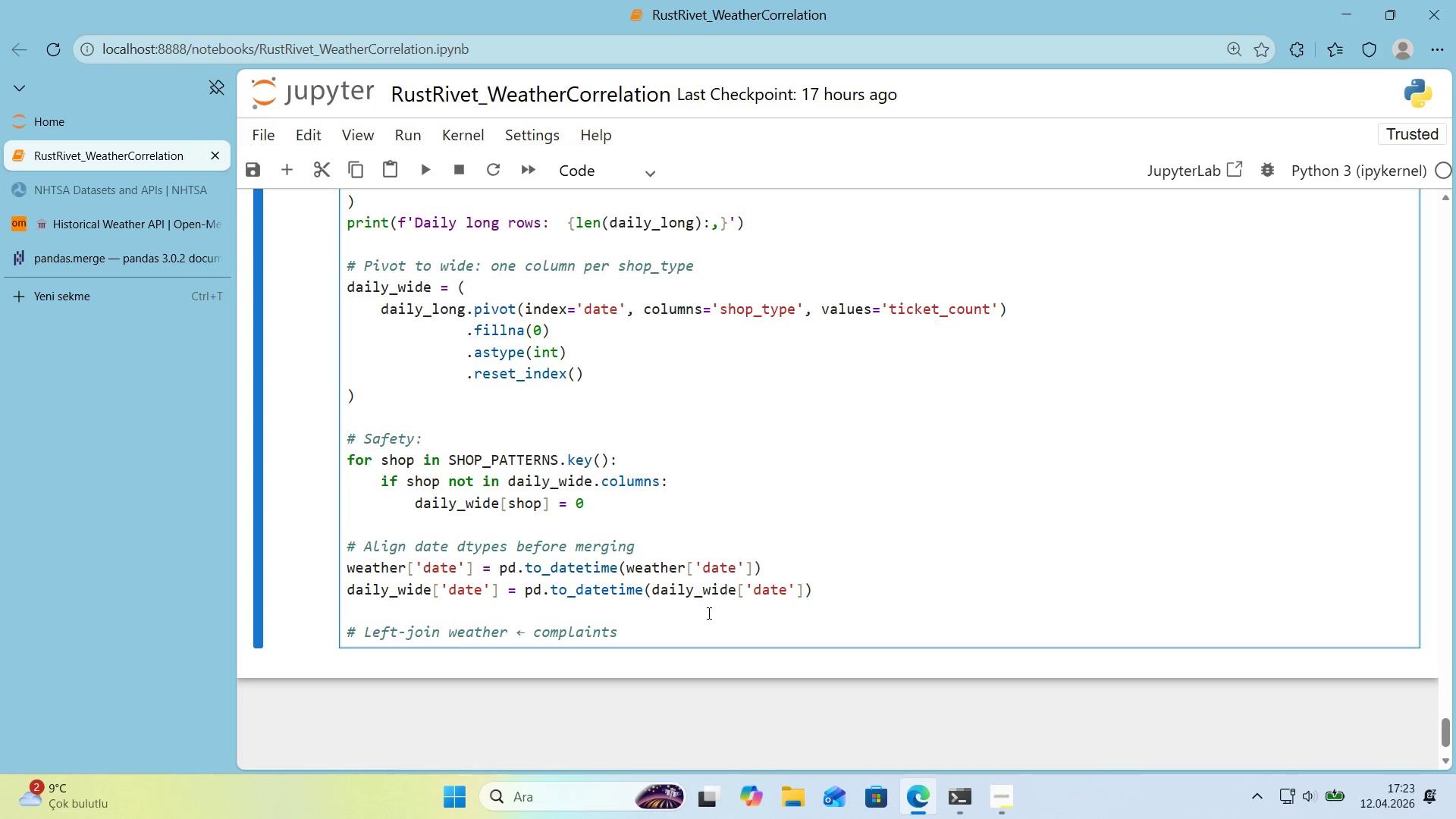 
wait(5.8)
 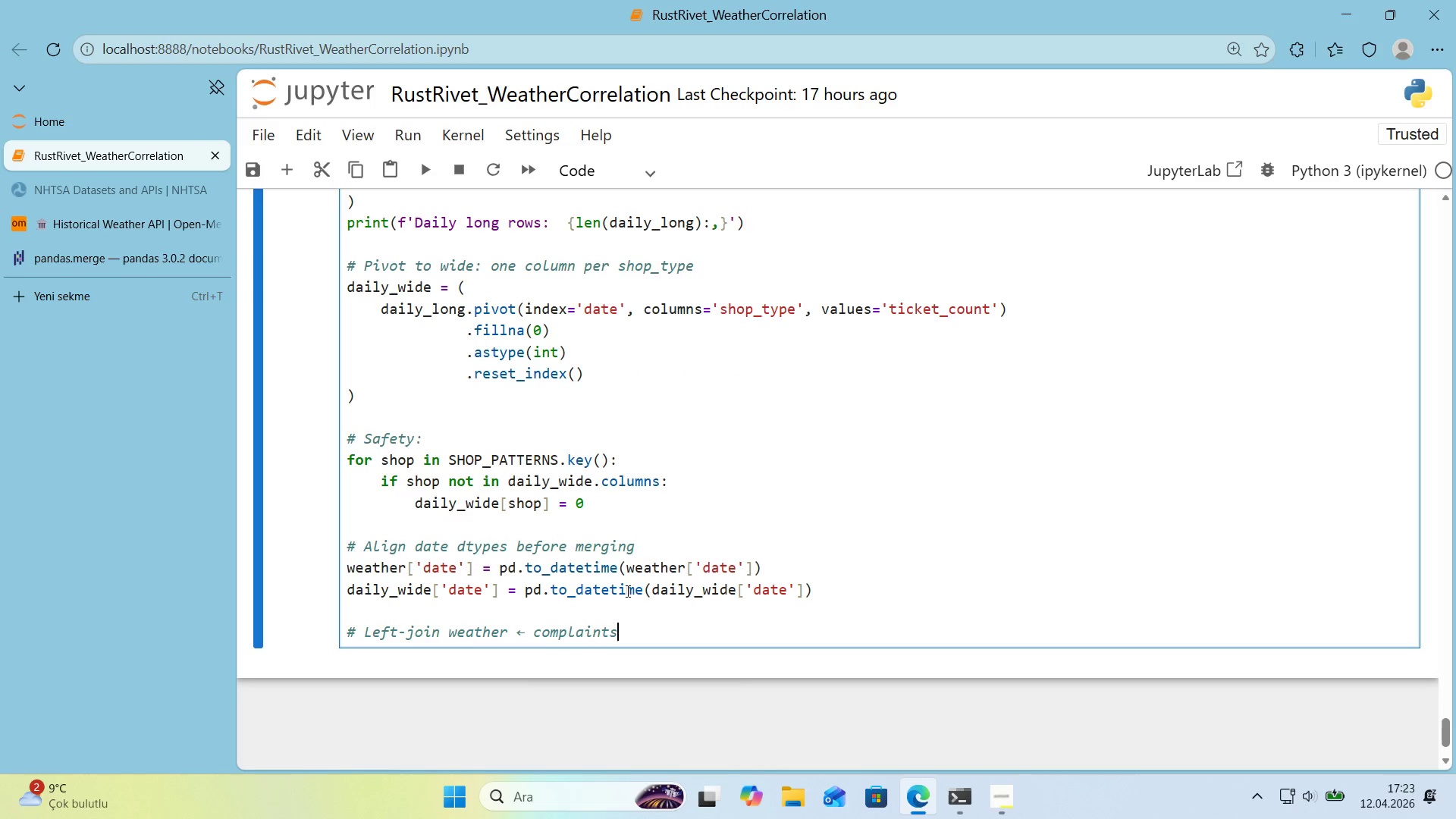 
left_click([701, 617])
 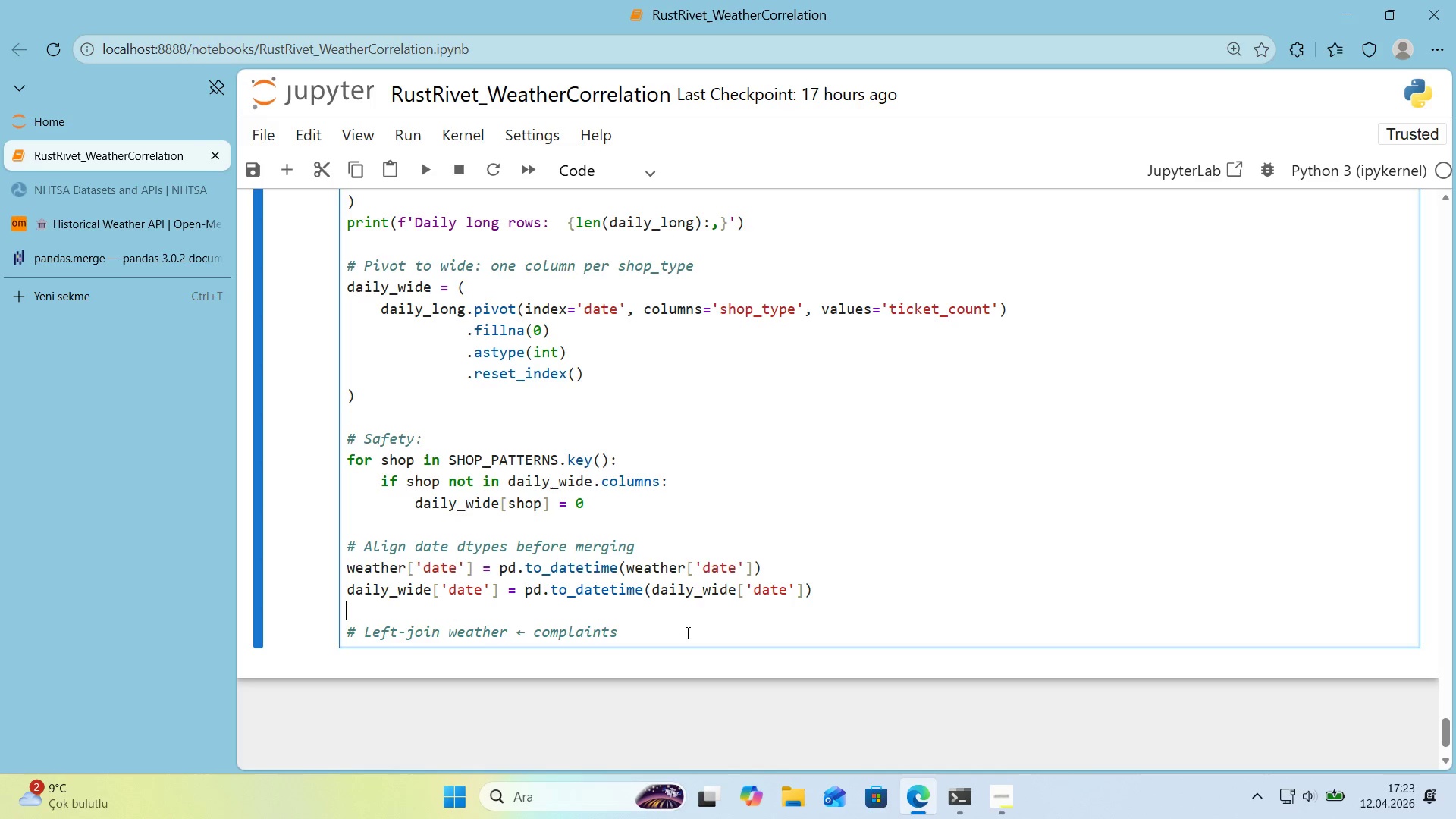 
double_click([686, 632])
 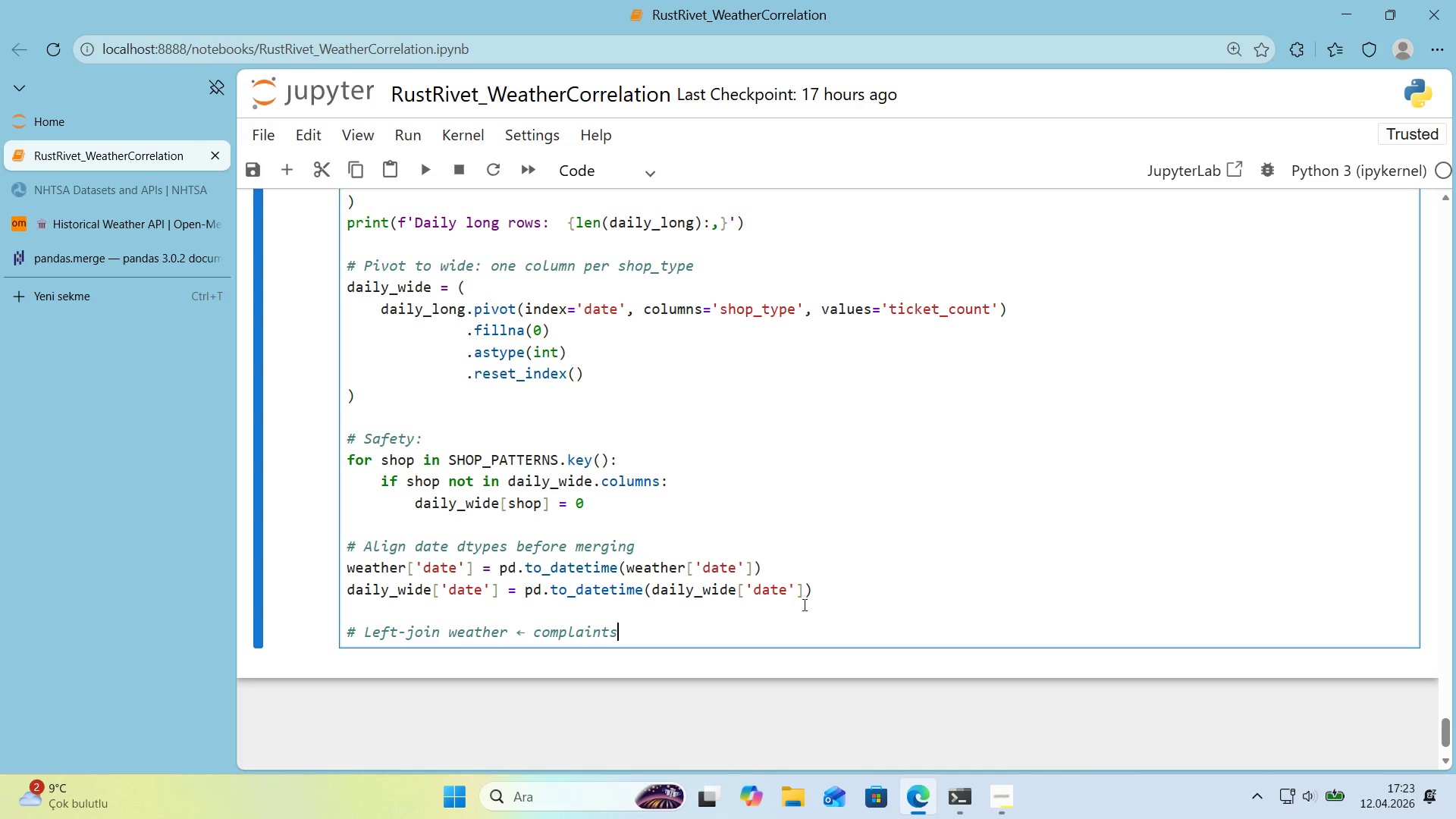 
scroll: coordinate [831, 598], scroll_direction: down, amount: 1.0
 